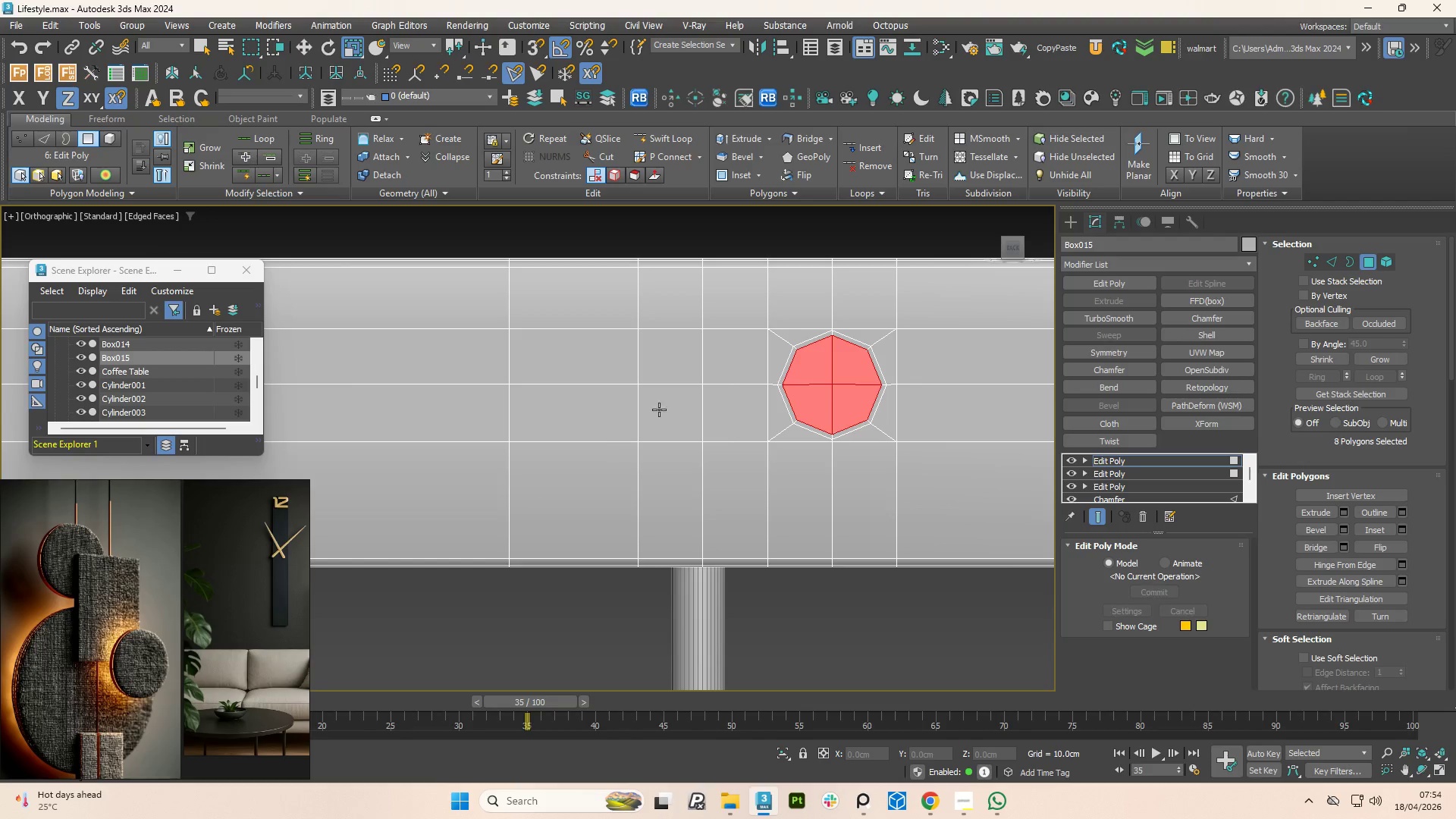 
scroll: coordinate [806, 394], scroll_direction: down, amount: 4.0
 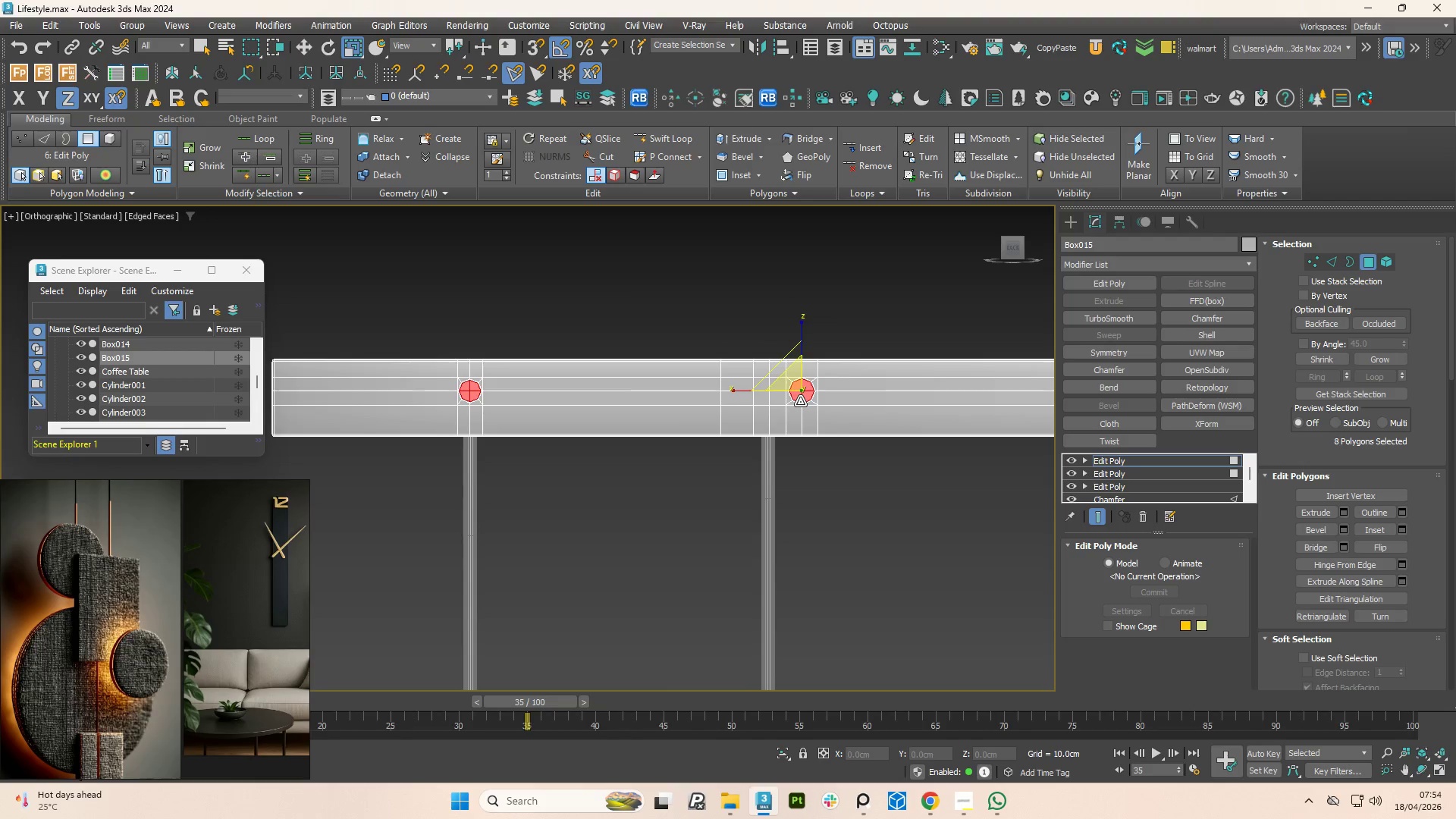 
key(Delete)
 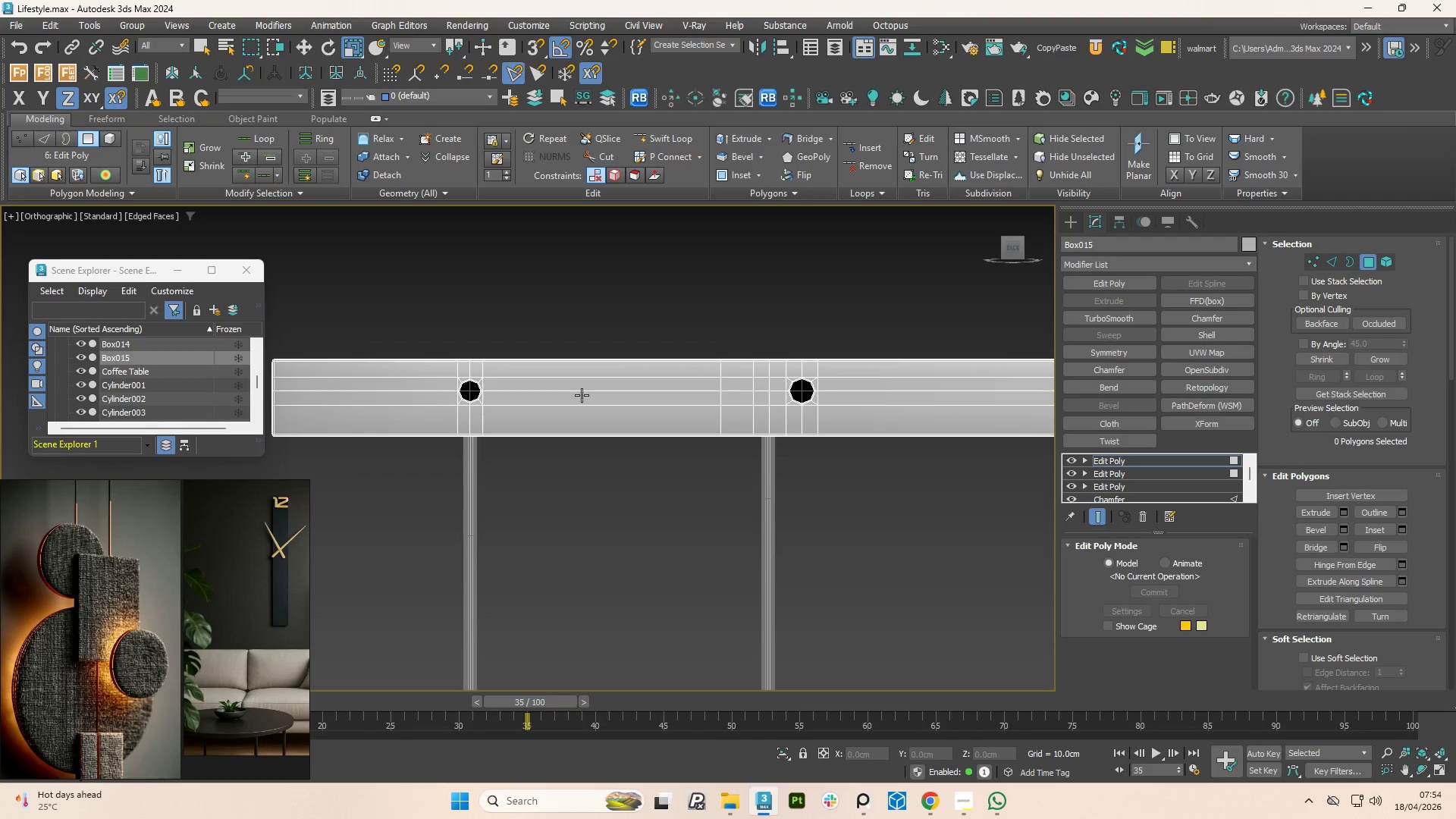 
wait(11.84)
 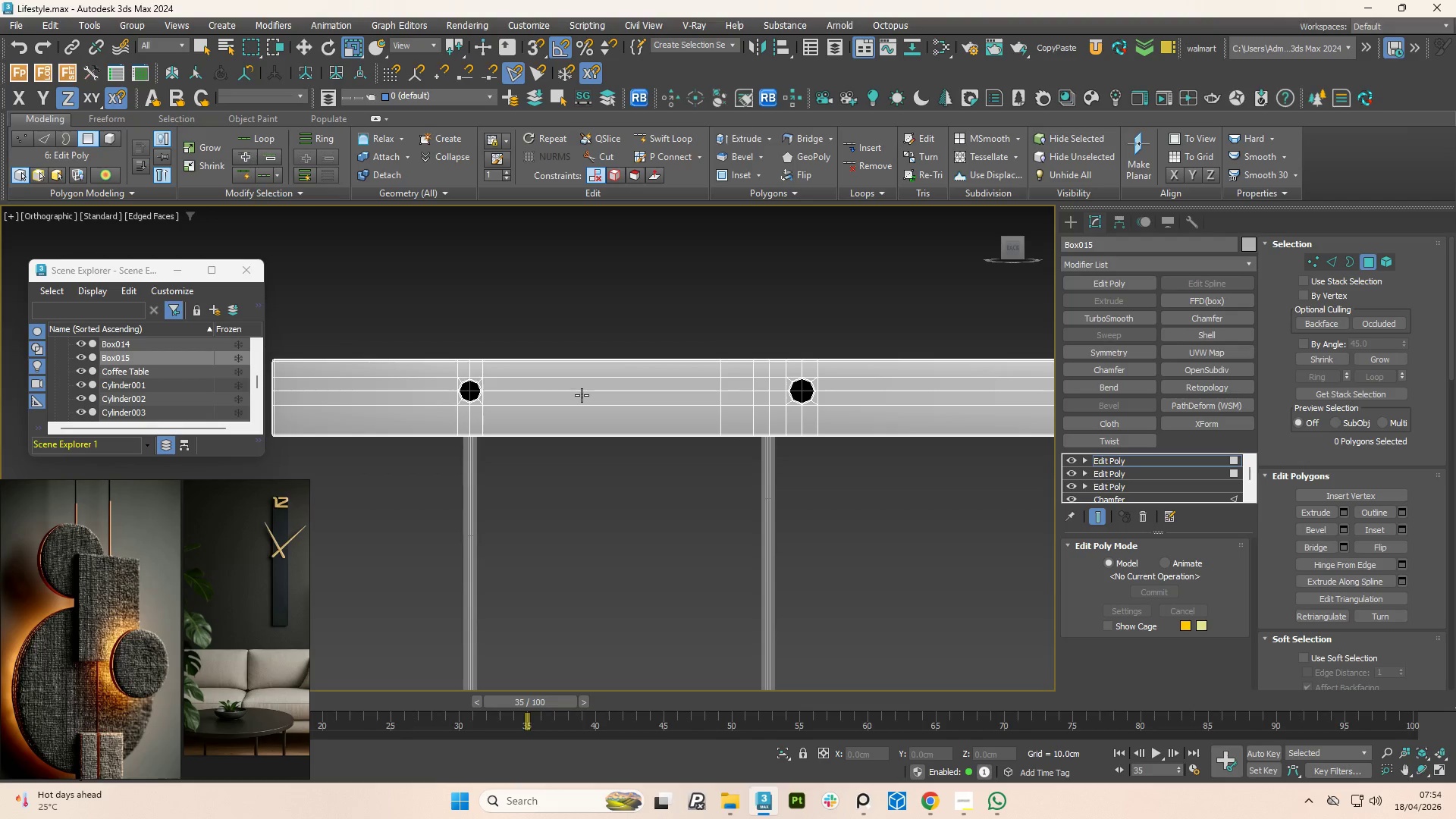 
left_click([1074, 226])
 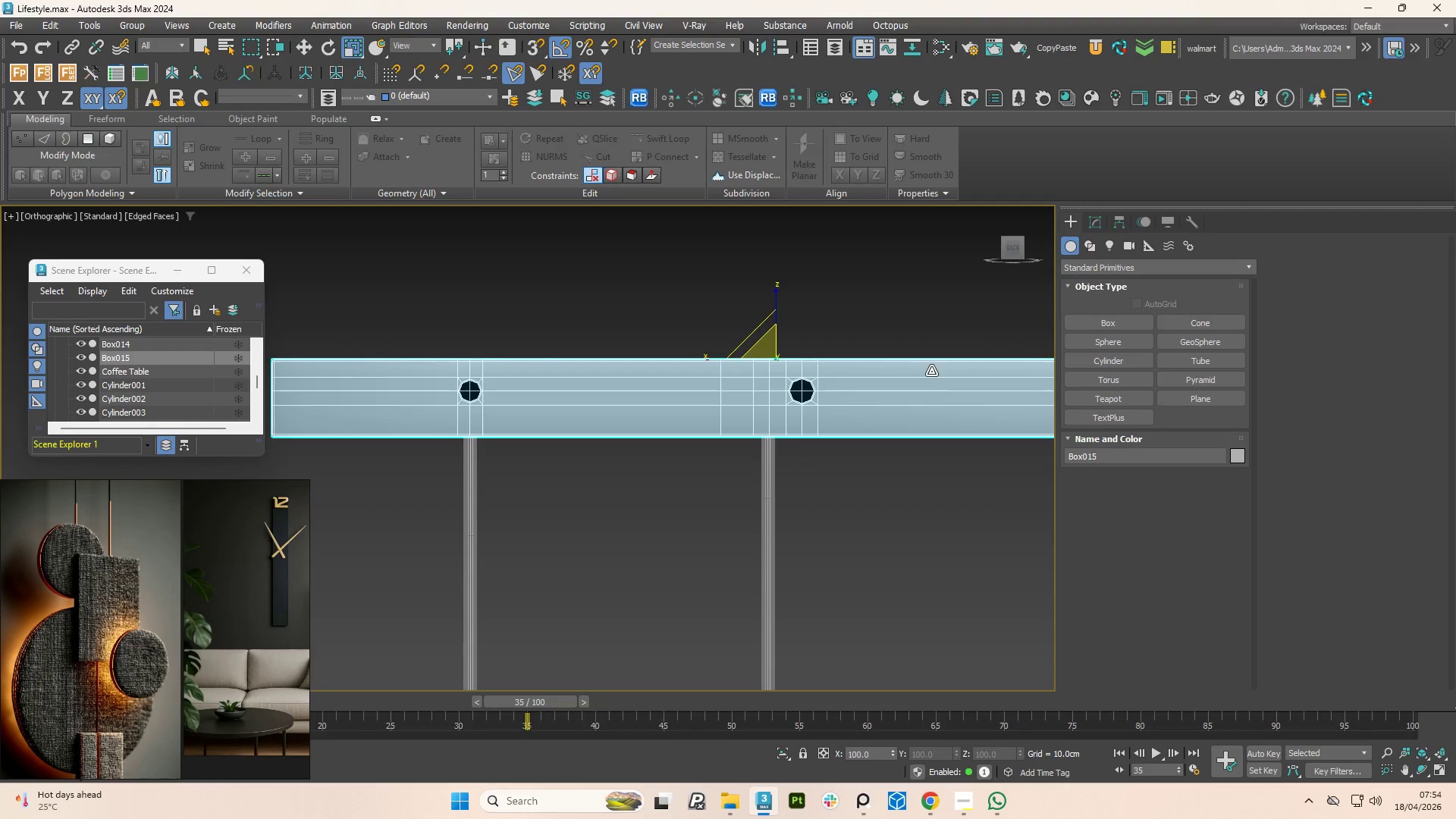 
left_click([898, 393])
 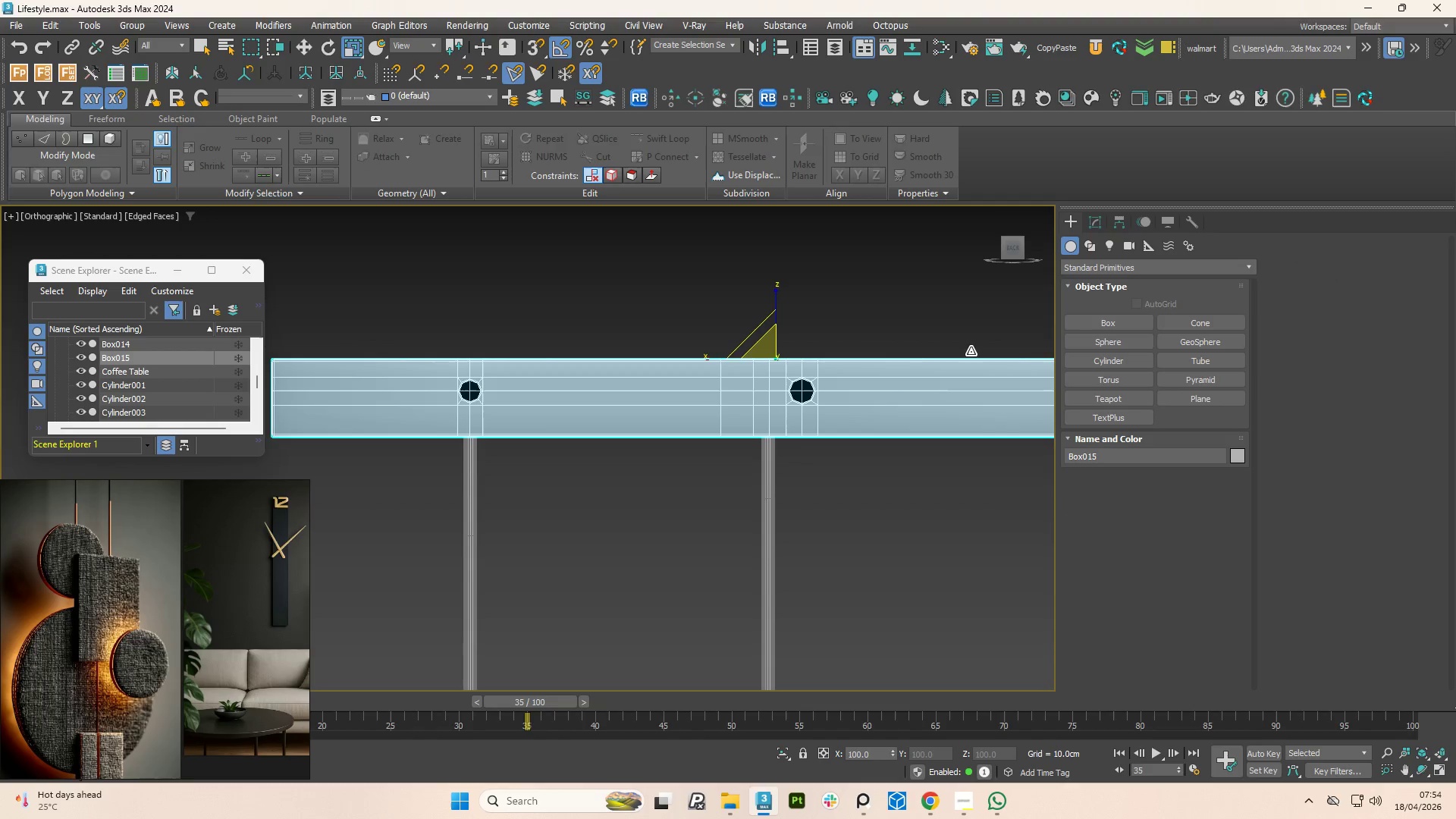 
left_click([1075, 222])
 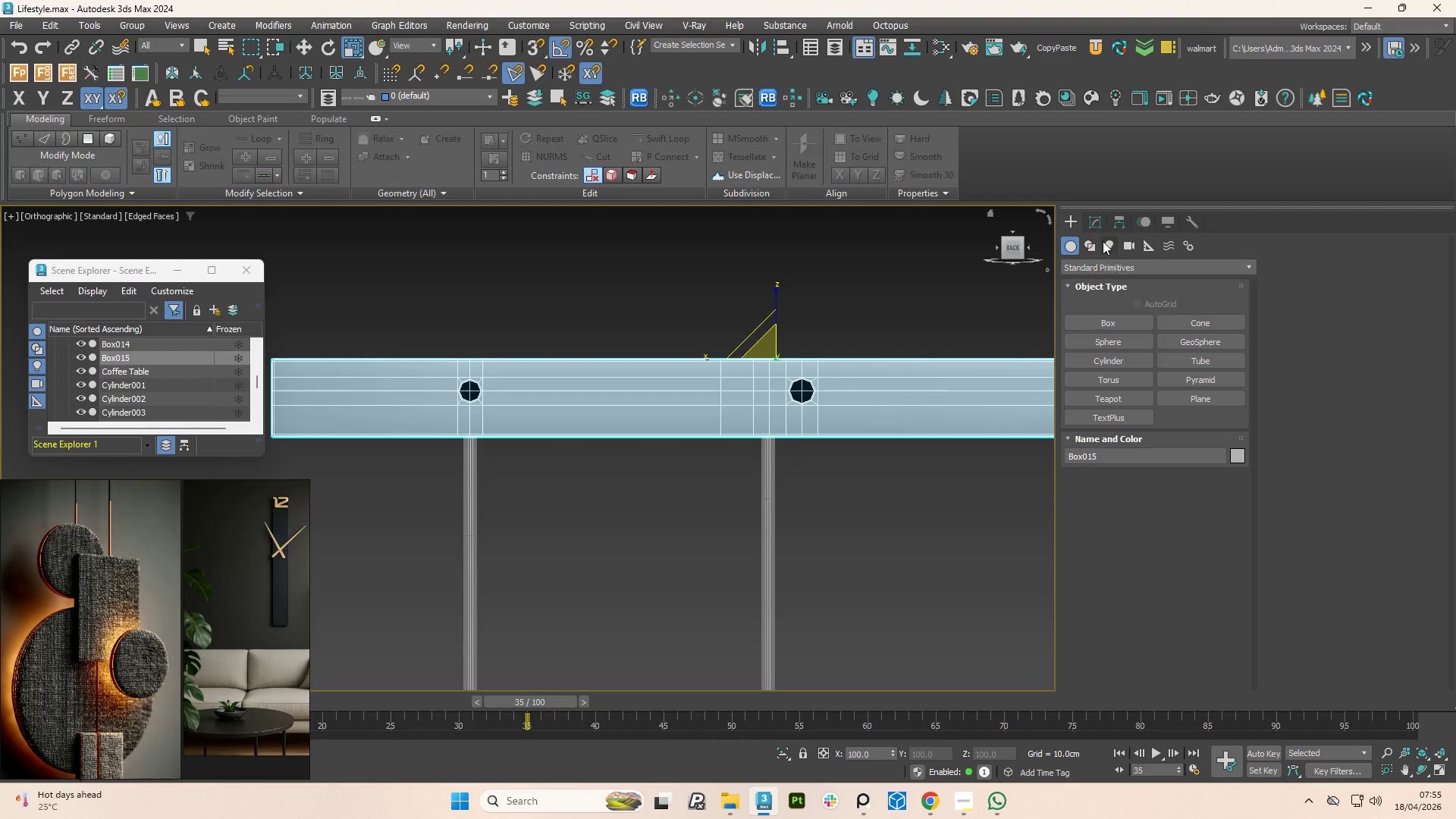 
left_click([1098, 232])
 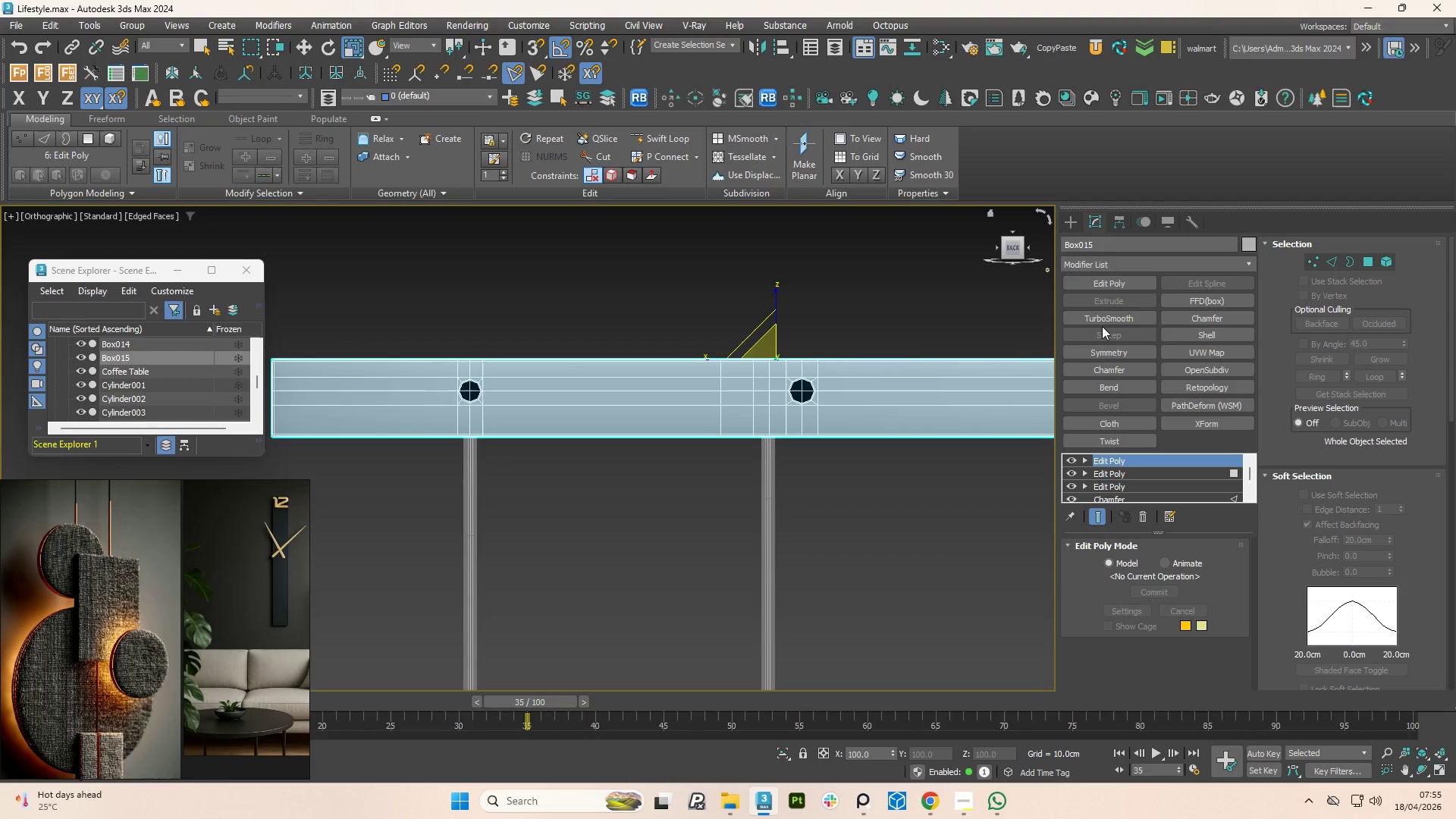 
left_click([1102, 317])
 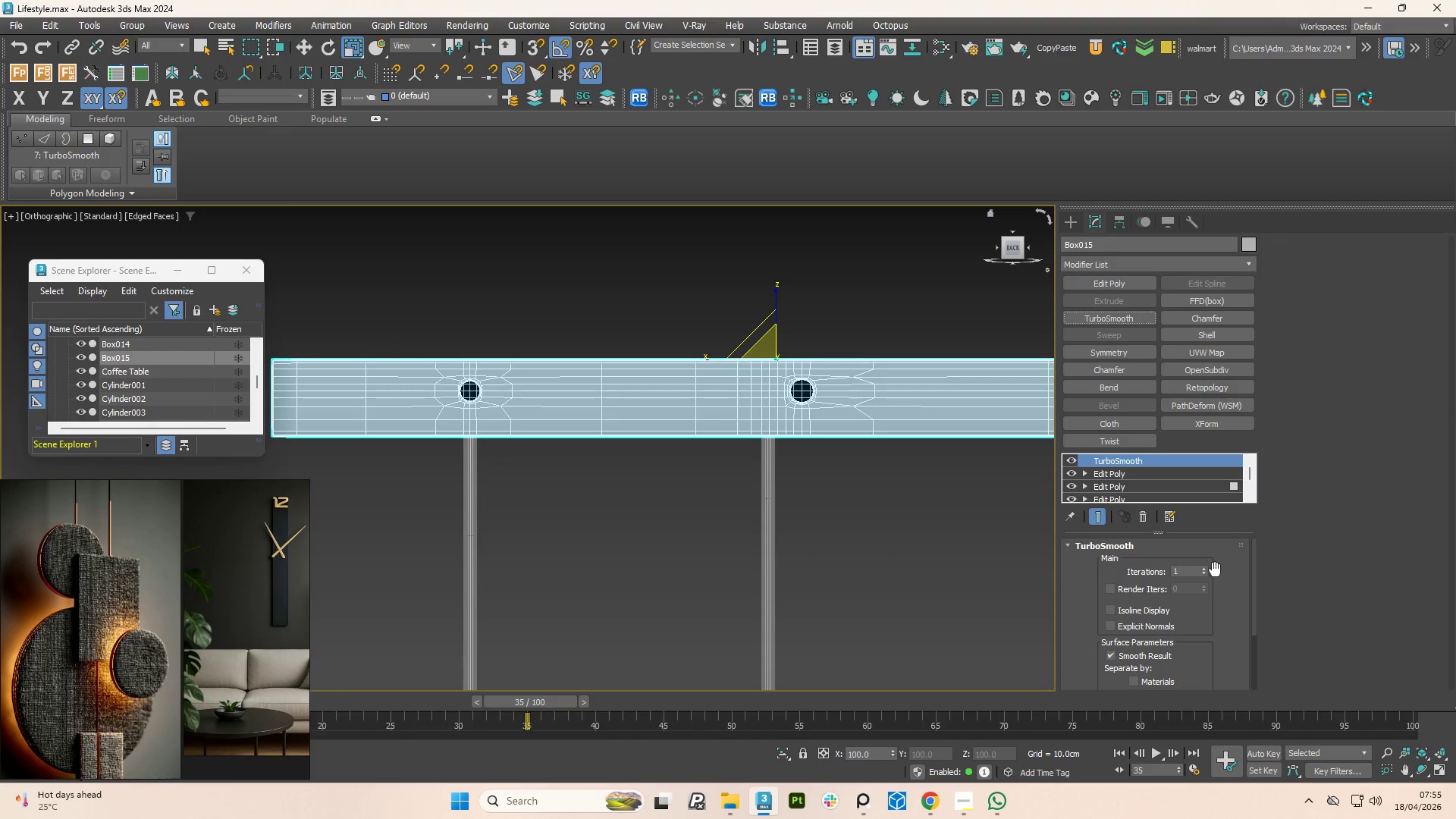 
left_click([1203, 569])
 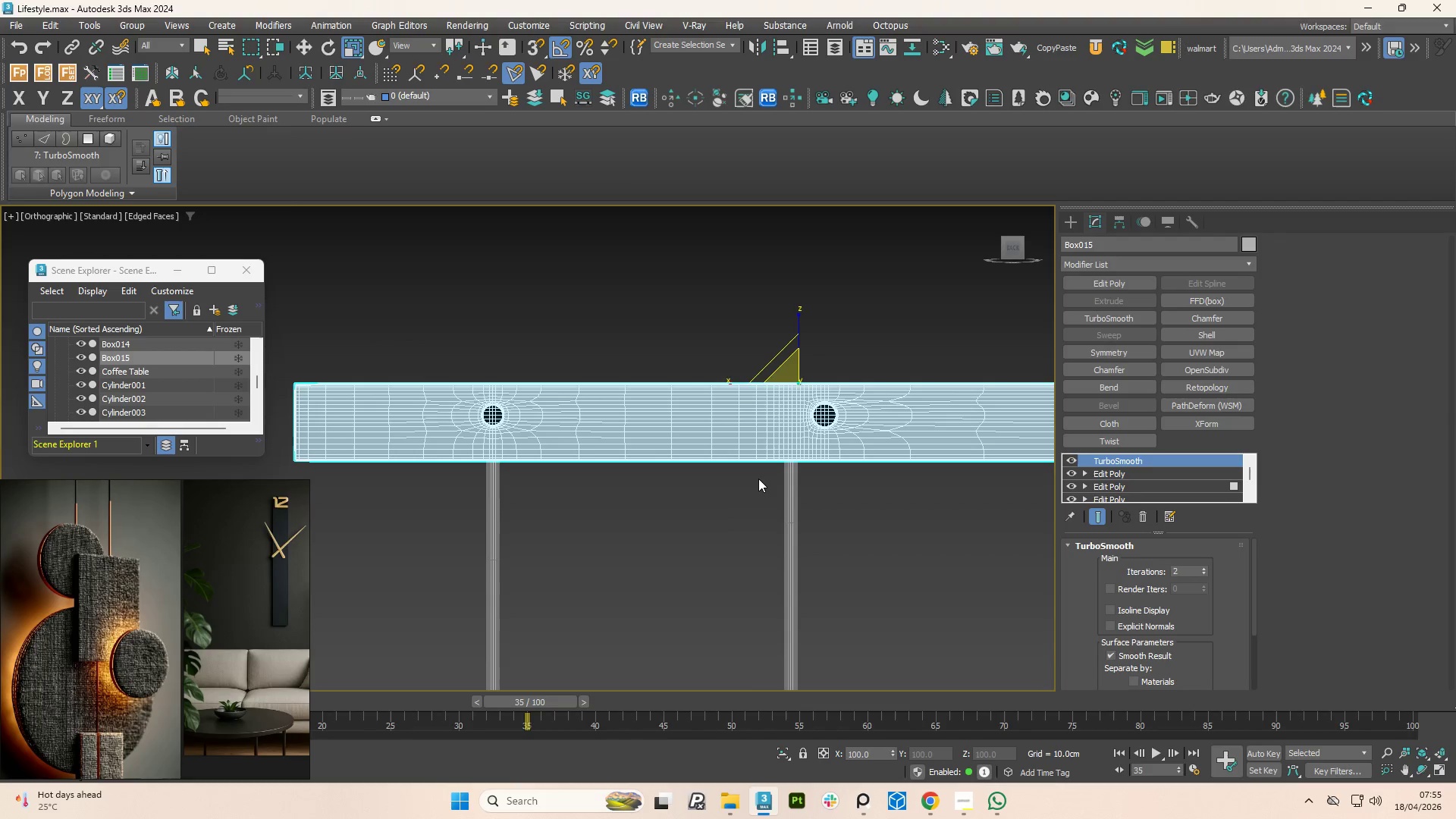 
key(F4)
 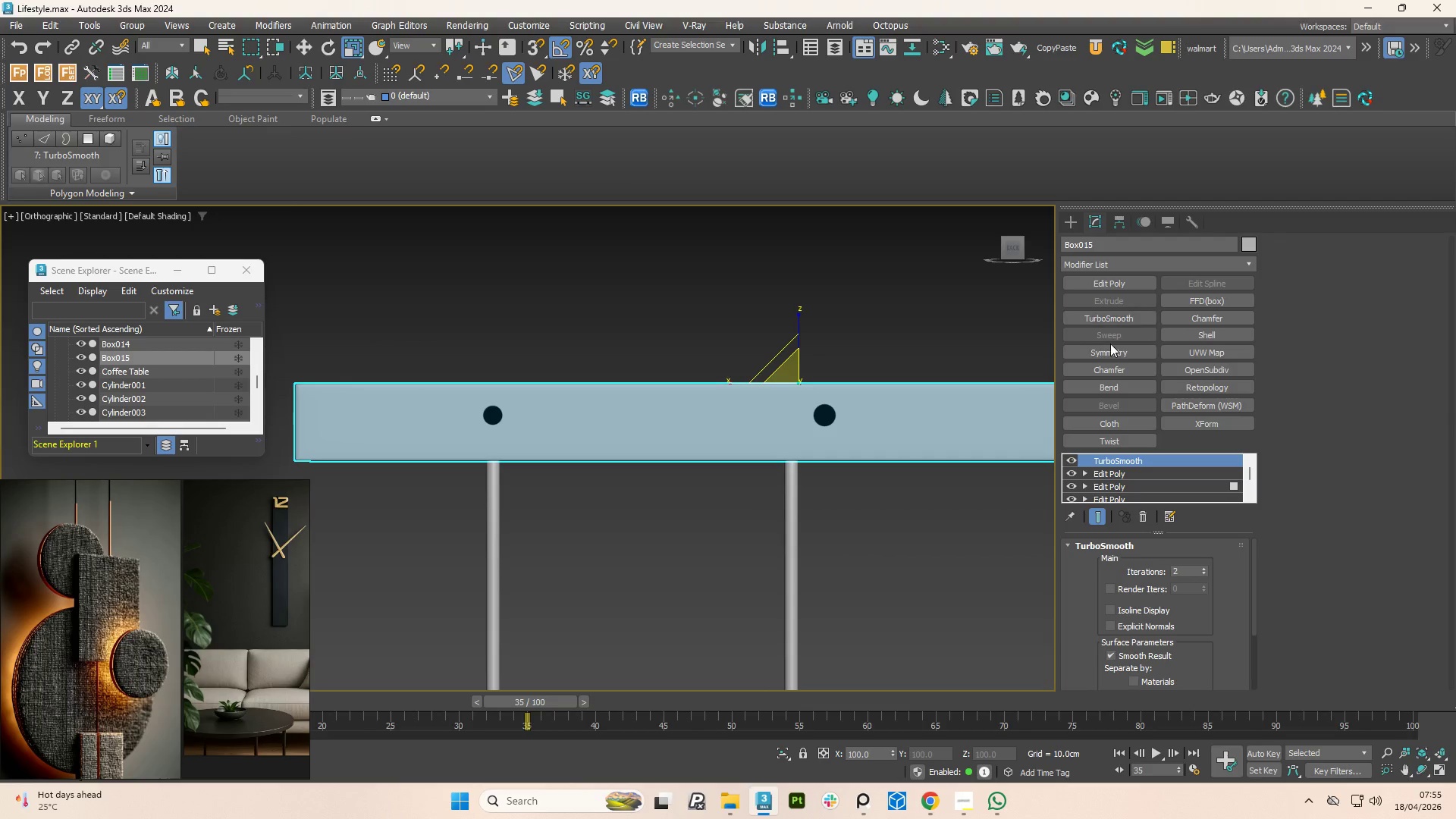 
left_click([1073, 218])
 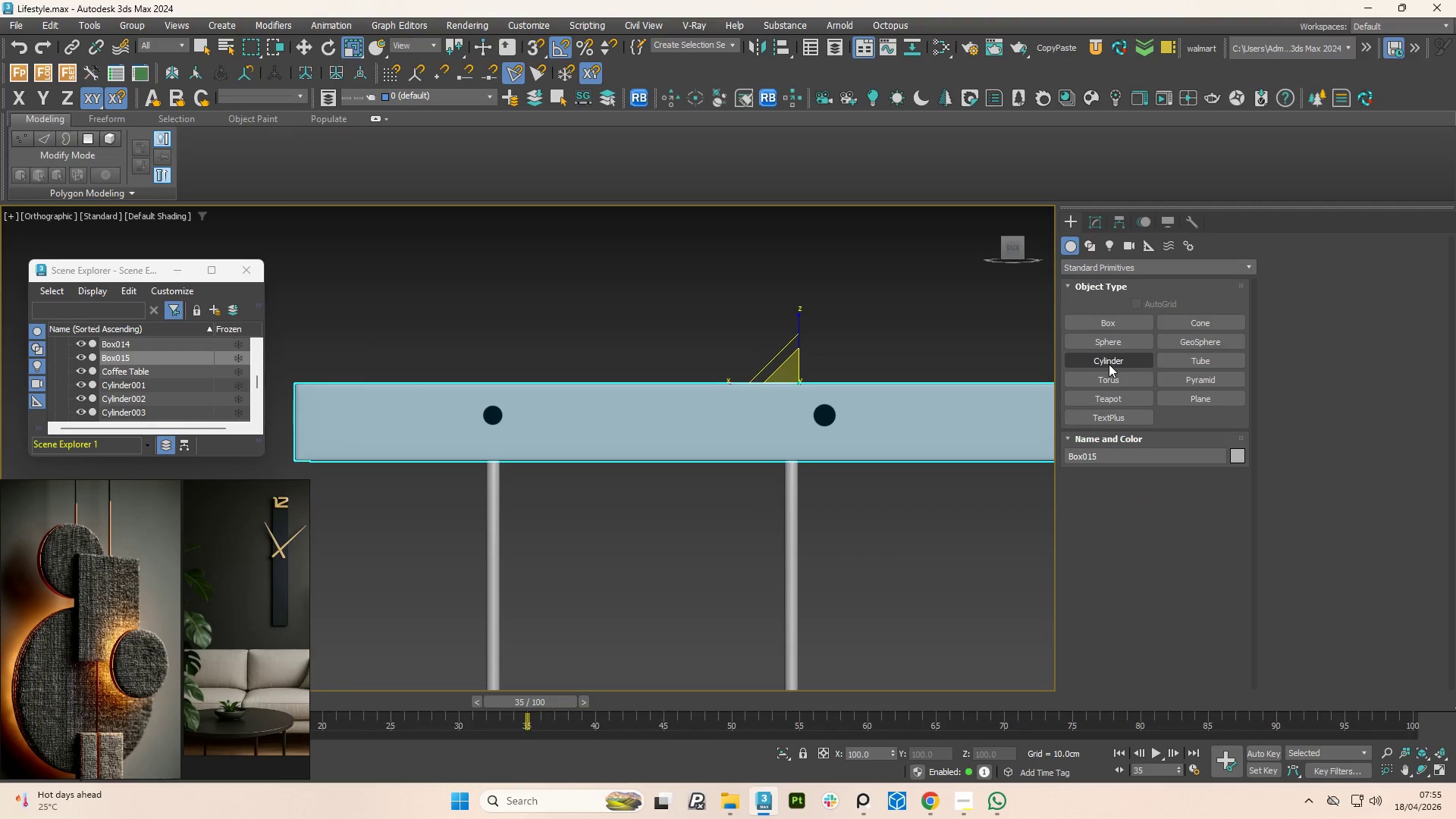 
left_click([1109, 364])
 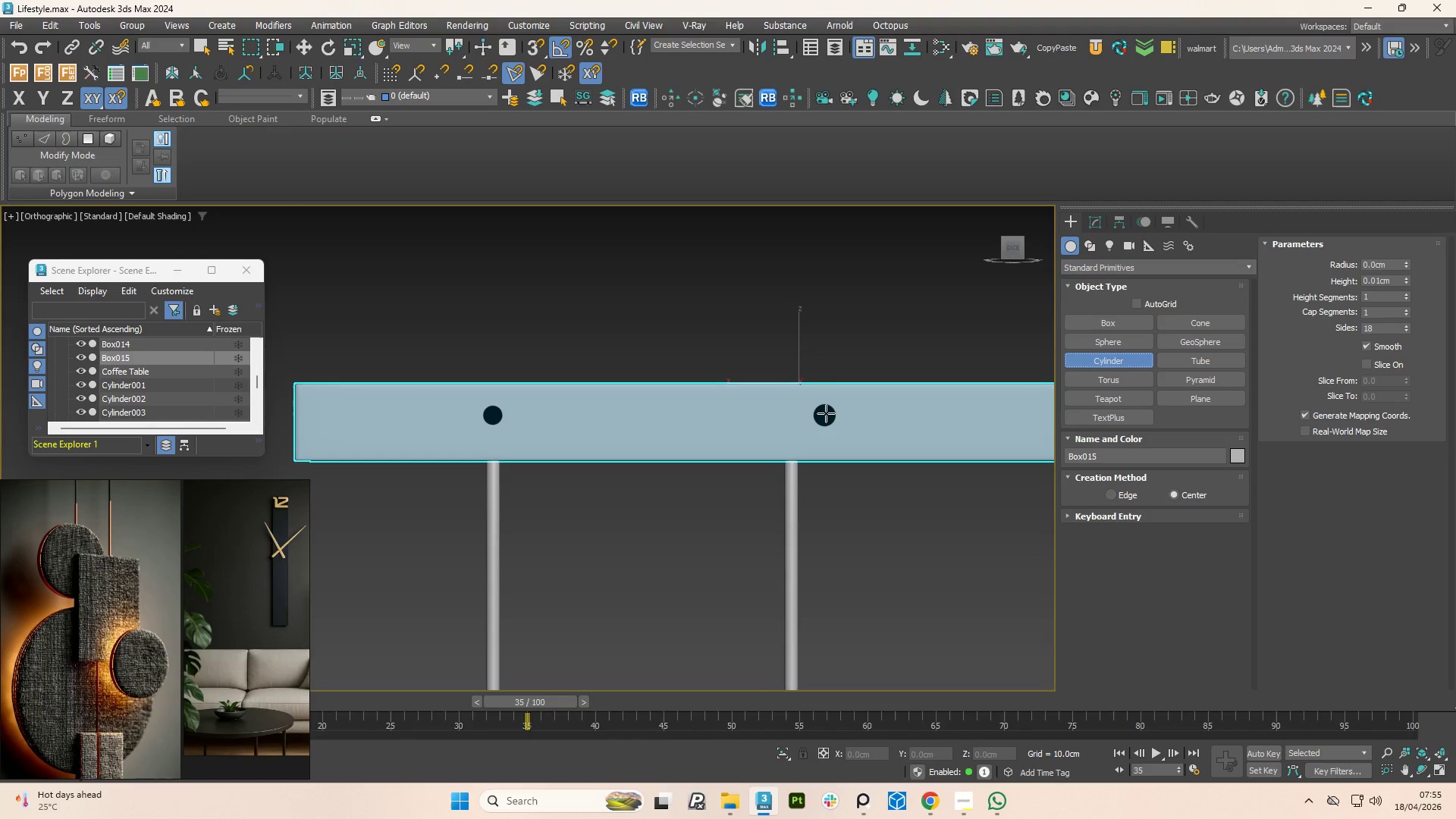 
left_click_drag(start_coordinate=[824, 415], to_coordinate=[827, 422])
 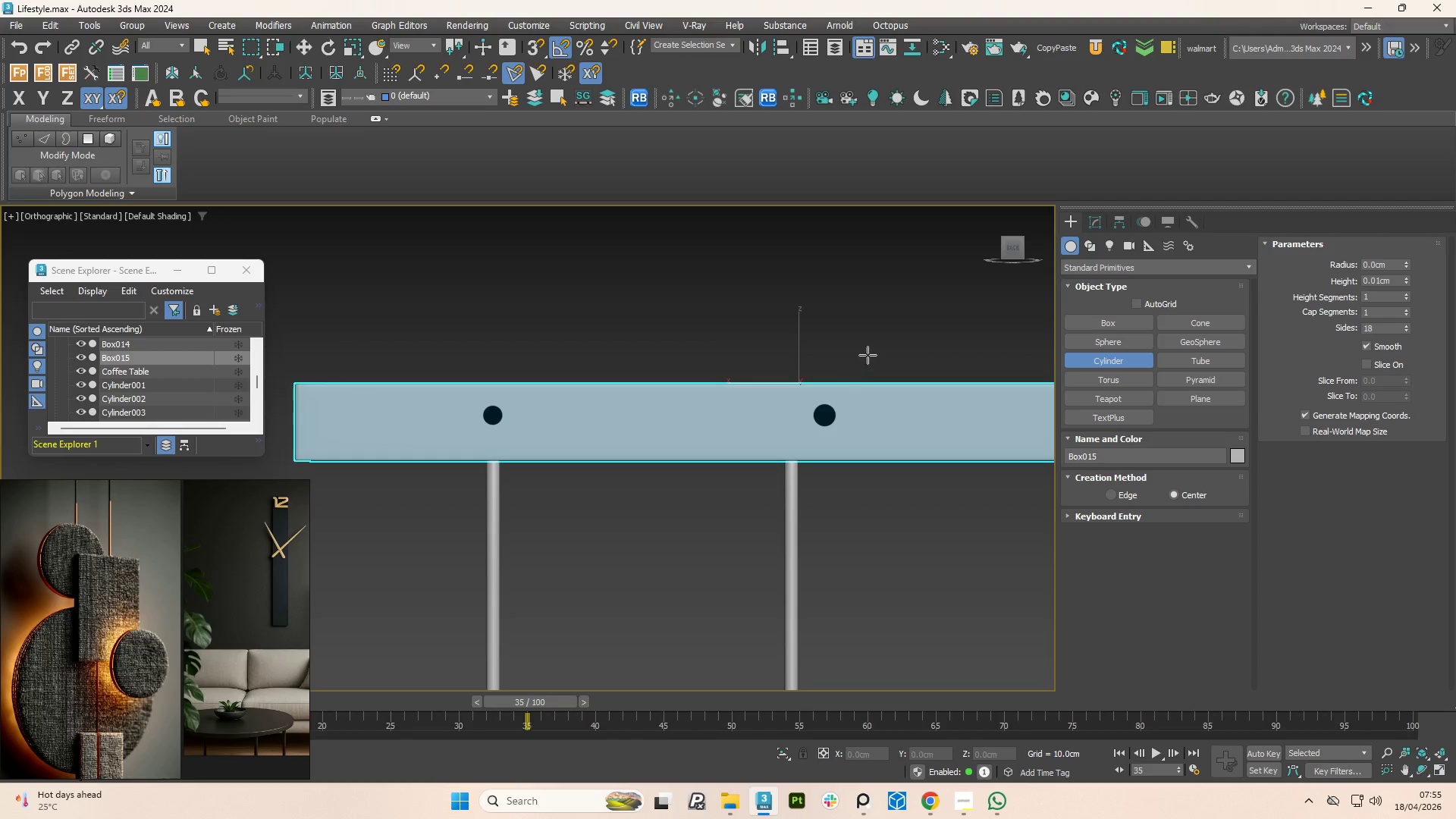 
right_click([864, 378])
 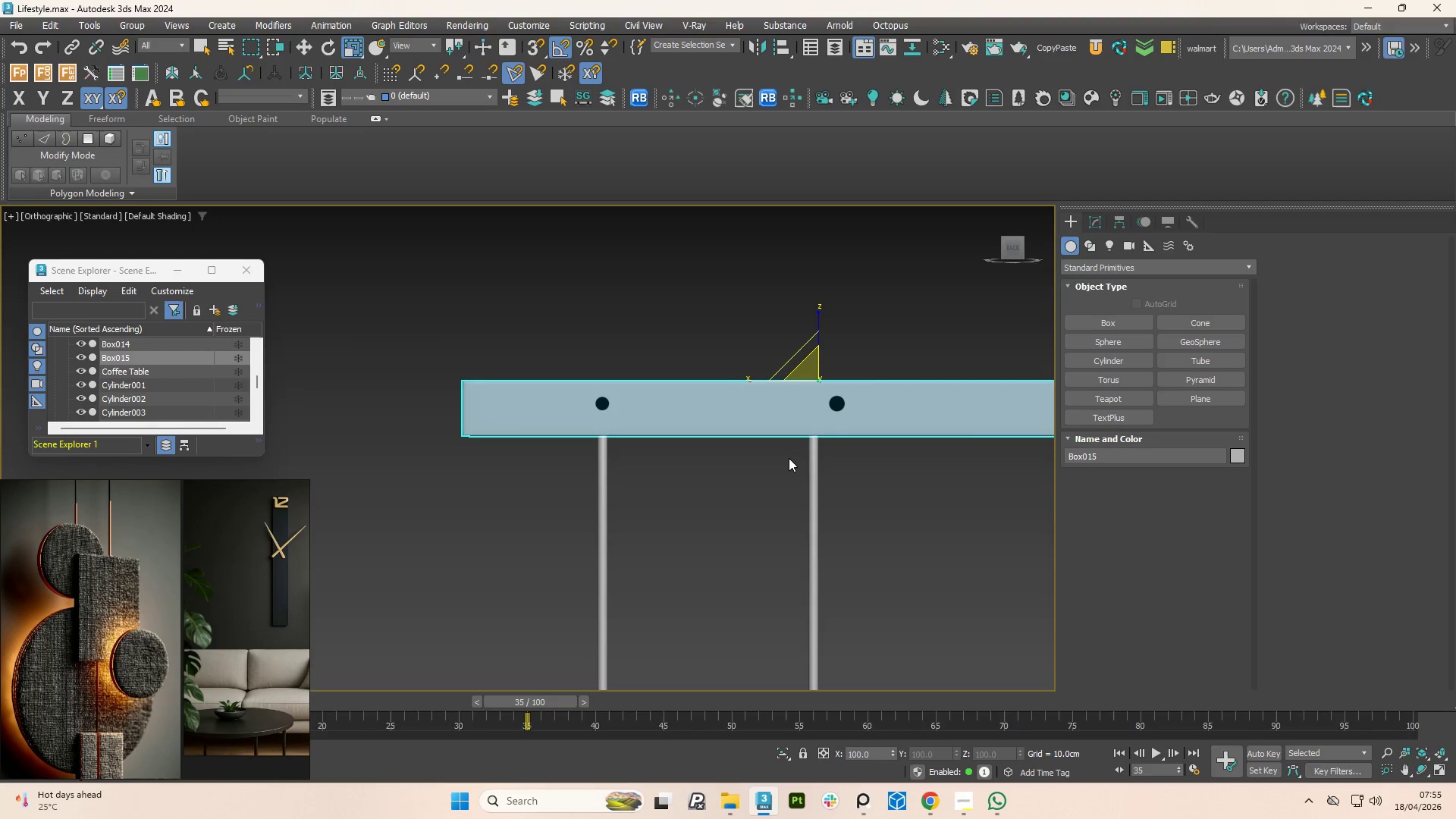 
scroll: coordinate [867, 375], scroll_direction: down, amount: 1.0
 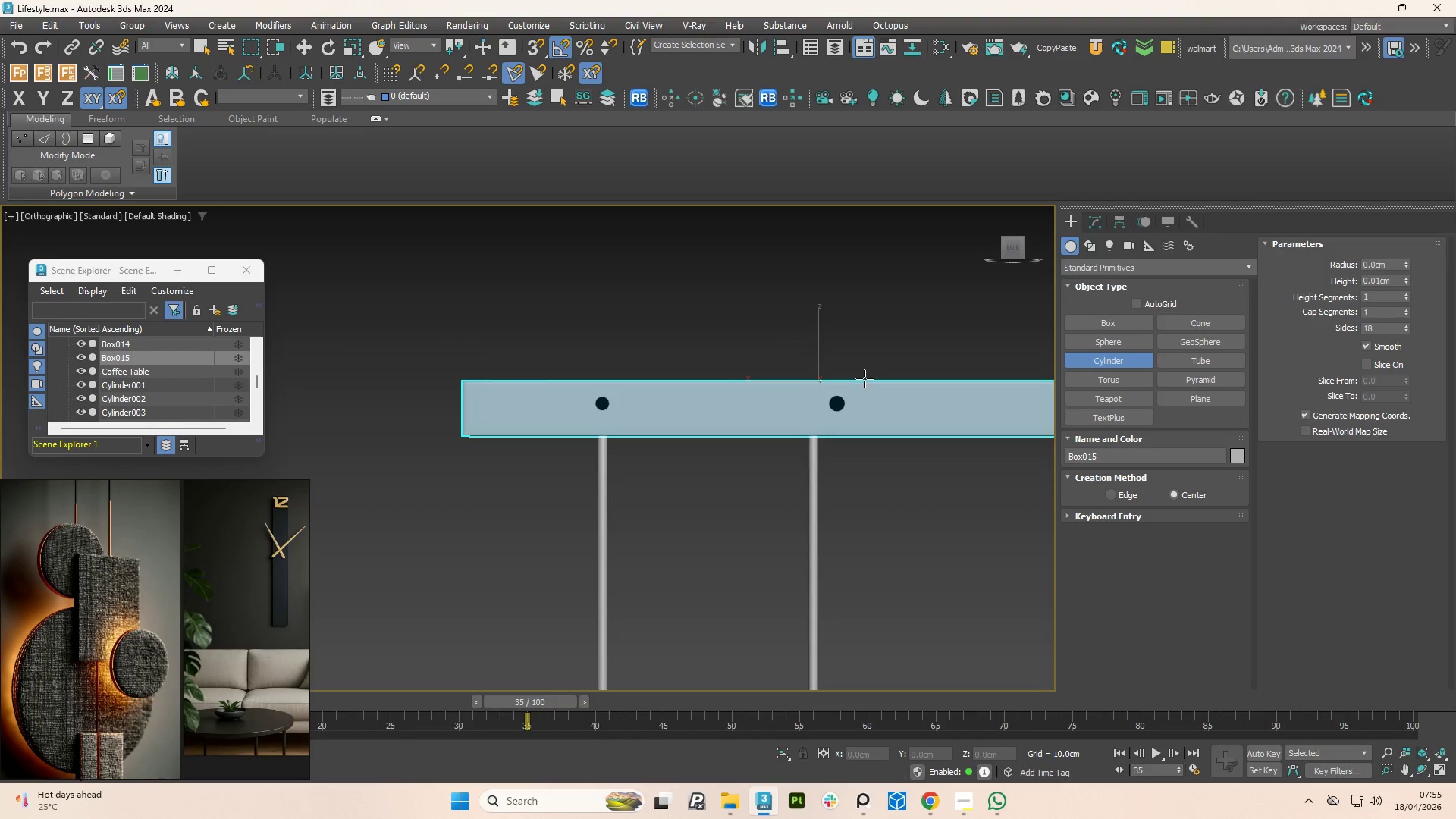 
type(fz)
 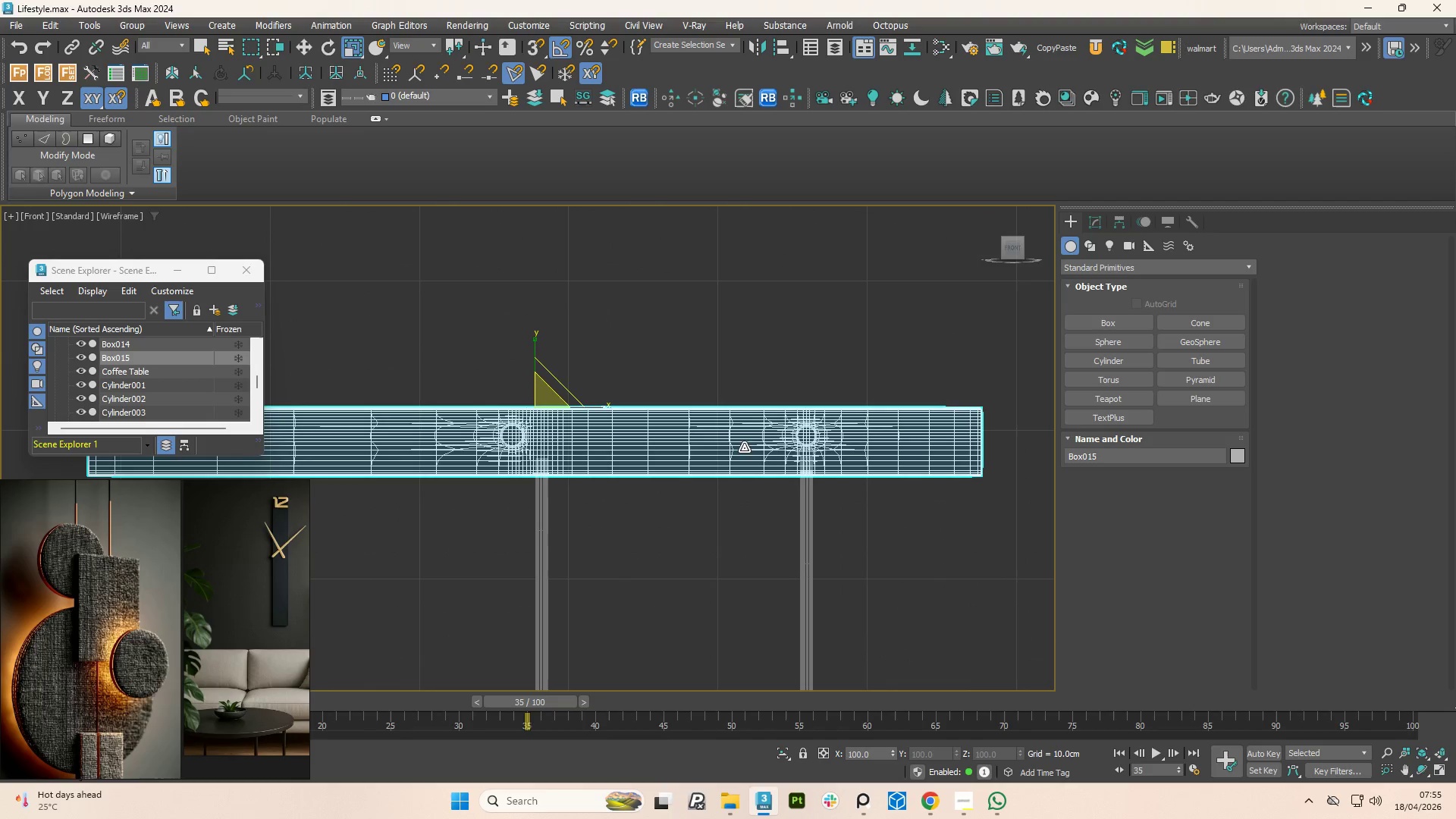 
wait(6.02)
 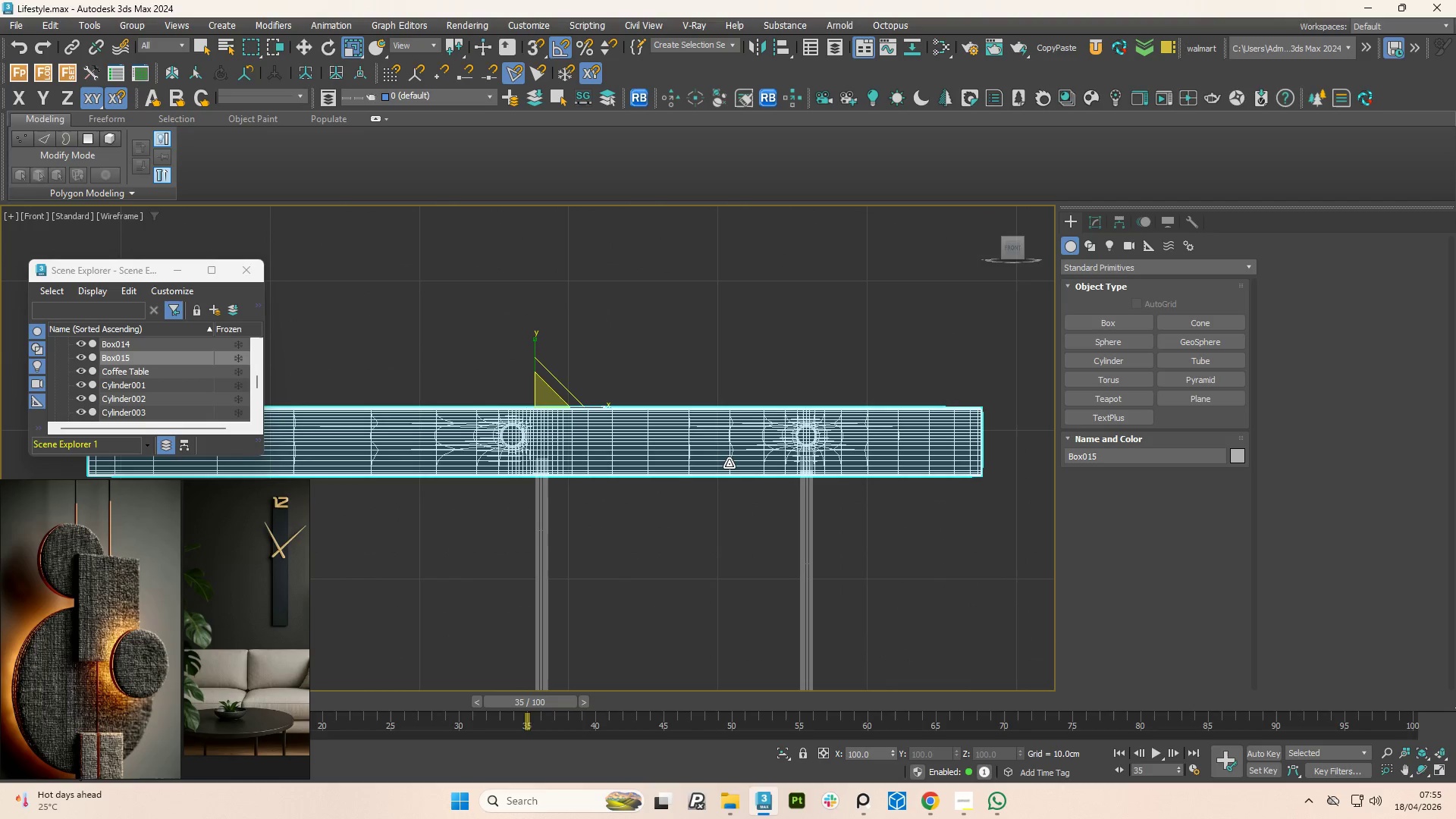 
scroll: coordinate [820, 499], scroll_direction: down, amount: 1.0
 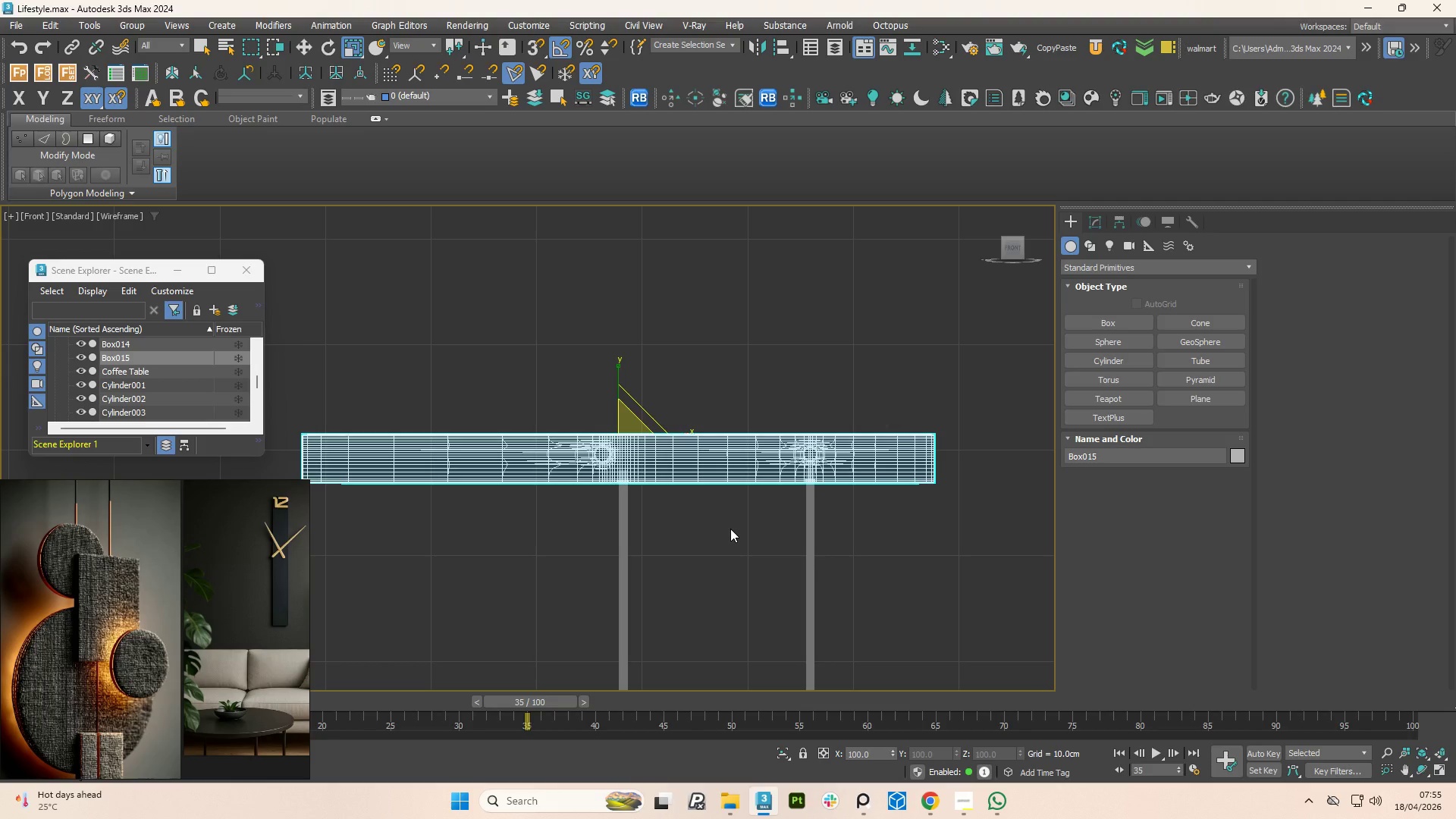 
wait(27.91)
 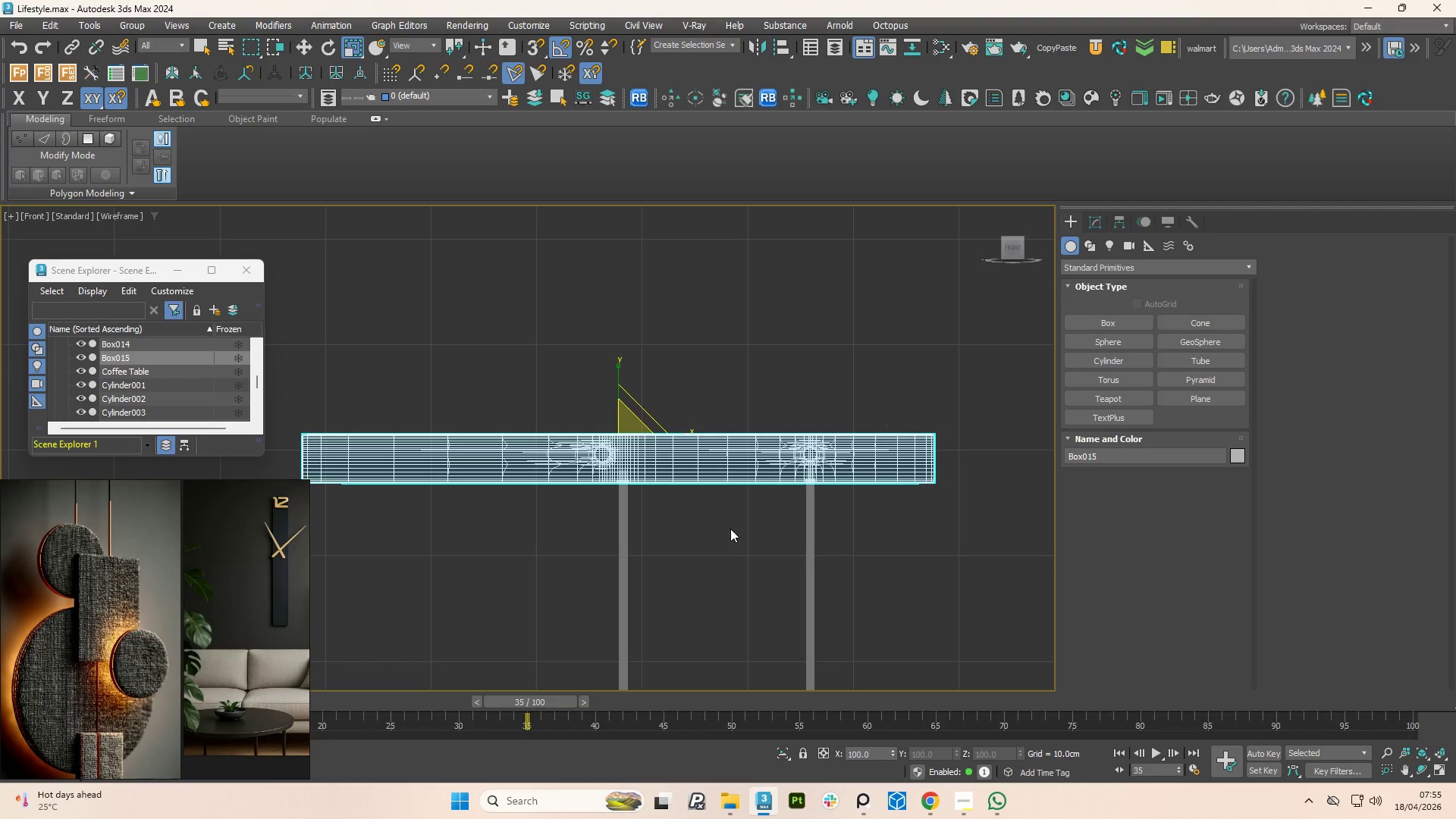 
left_click([1112, 356])
 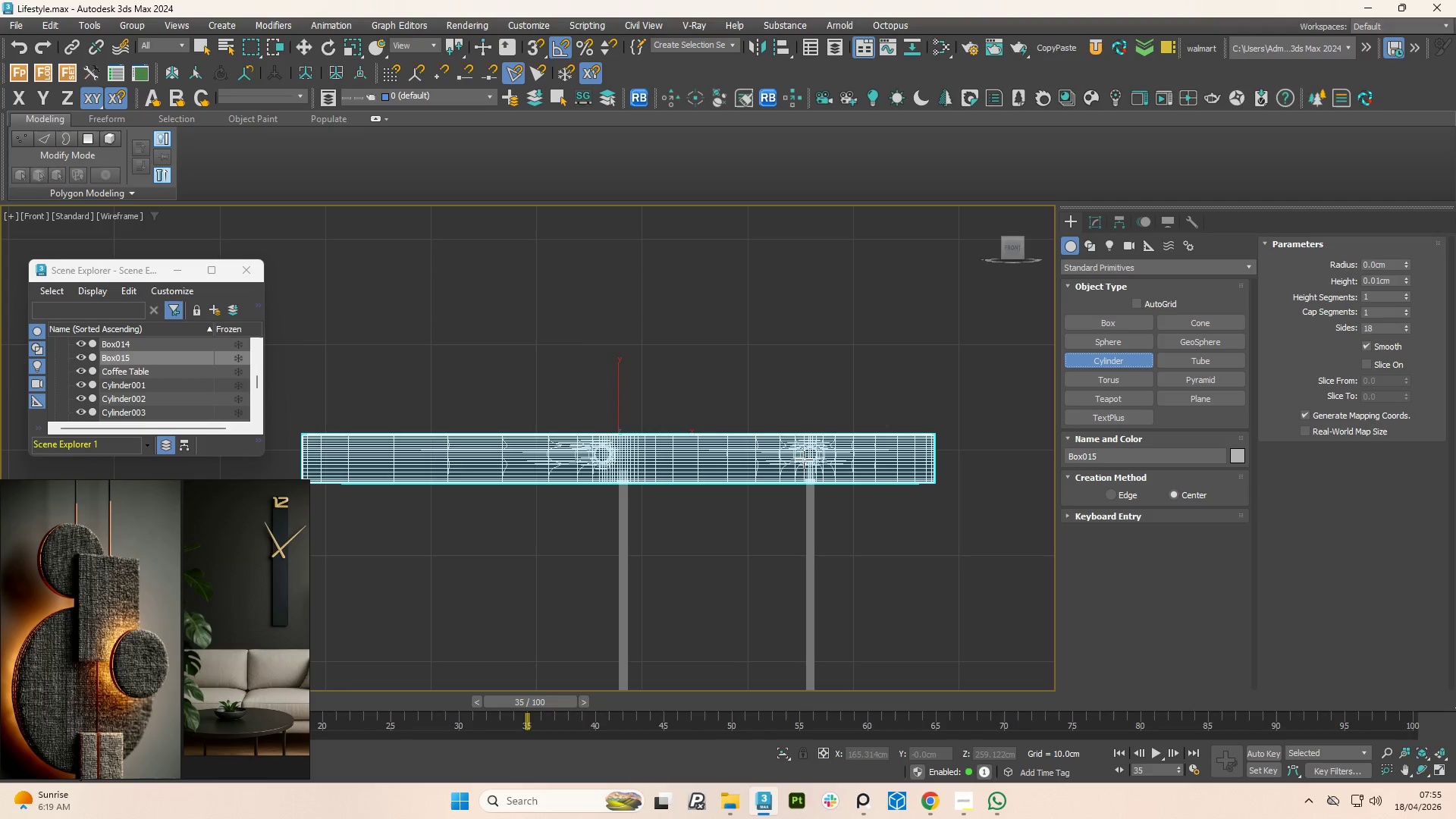 
scroll: coordinate [903, 435], scroll_direction: up, amount: 5.0
 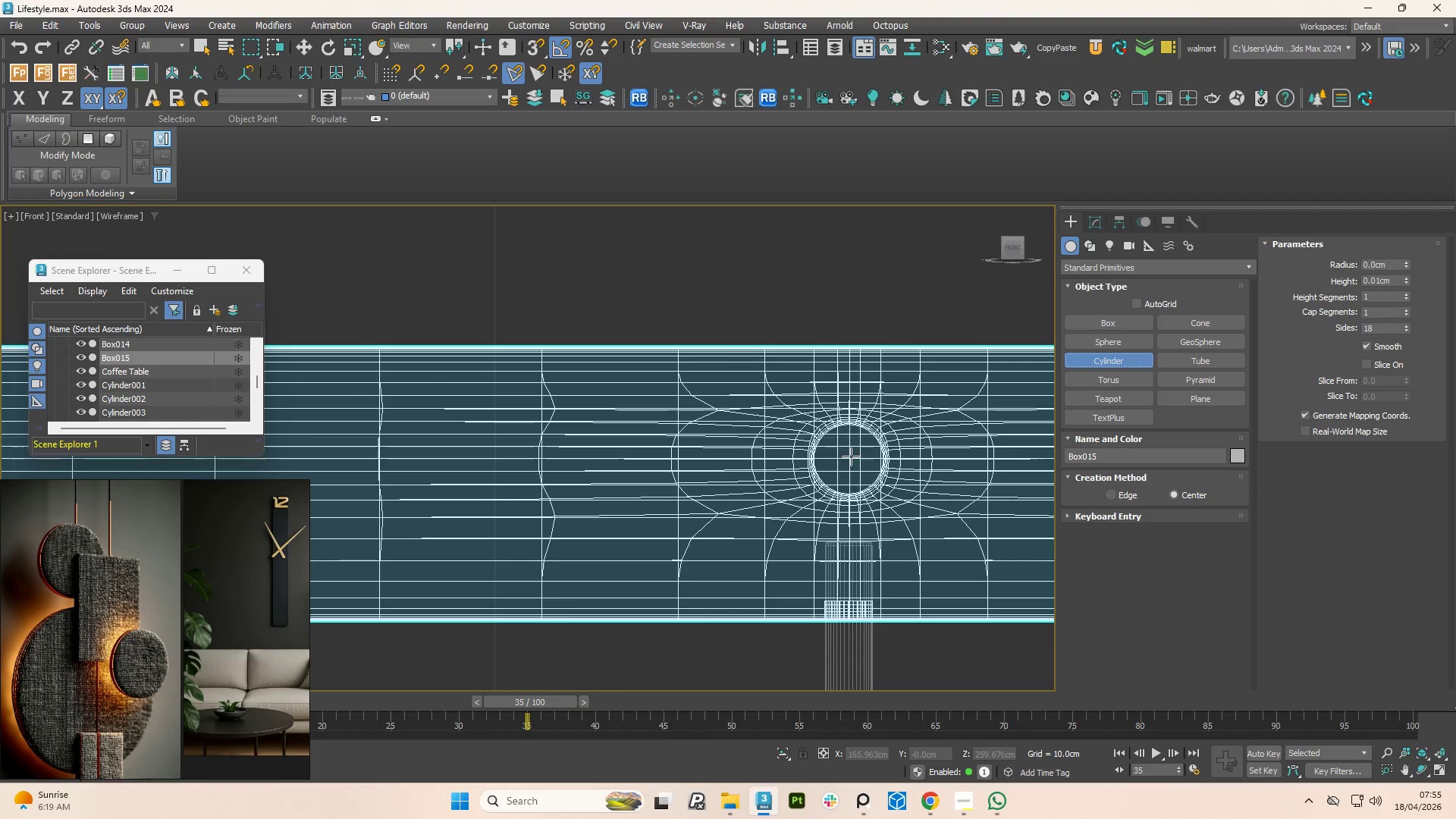 
left_click_drag(start_coordinate=[851, 457], to_coordinate=[870, 485])
 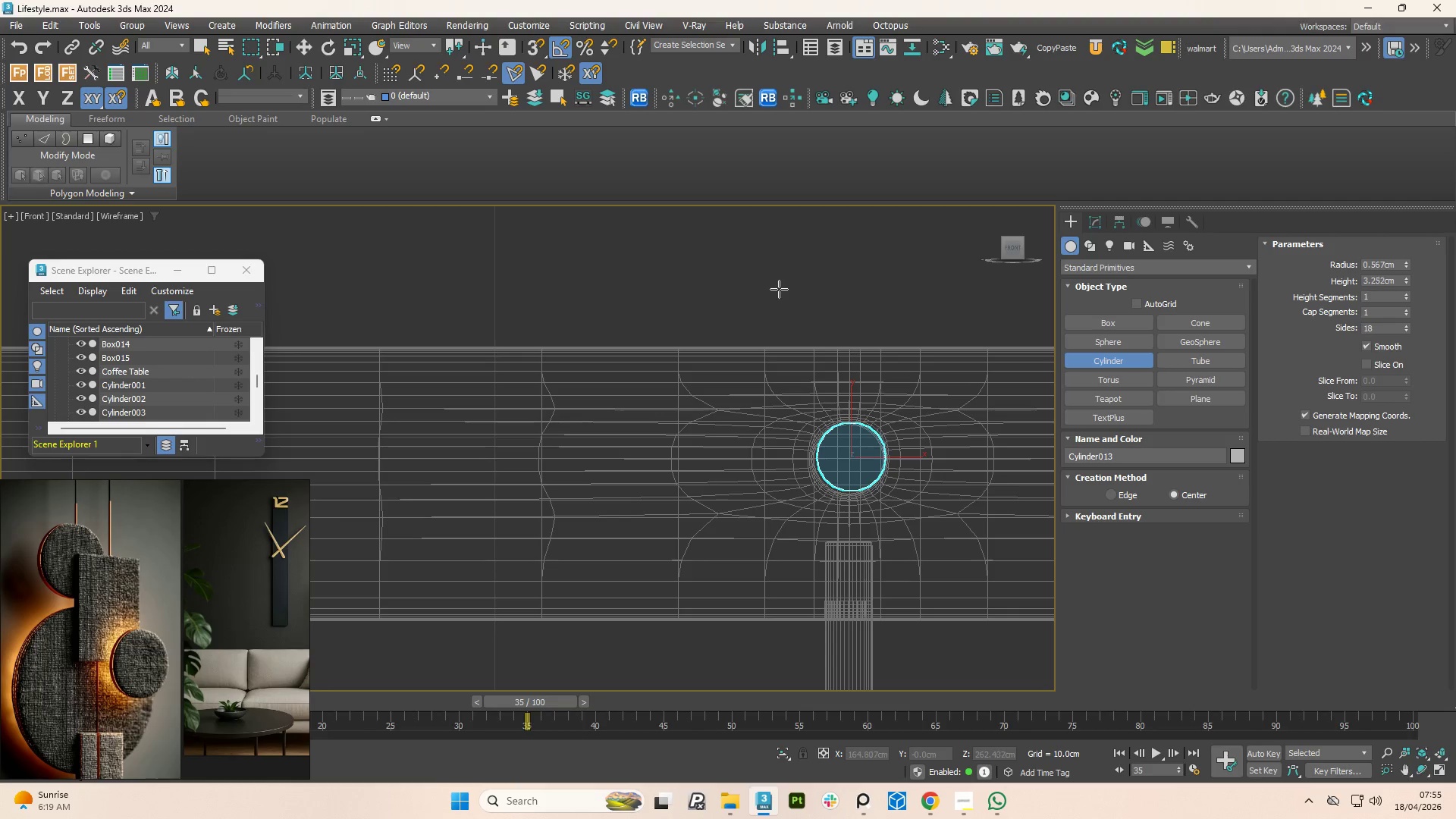 
left_click([774, 288])
 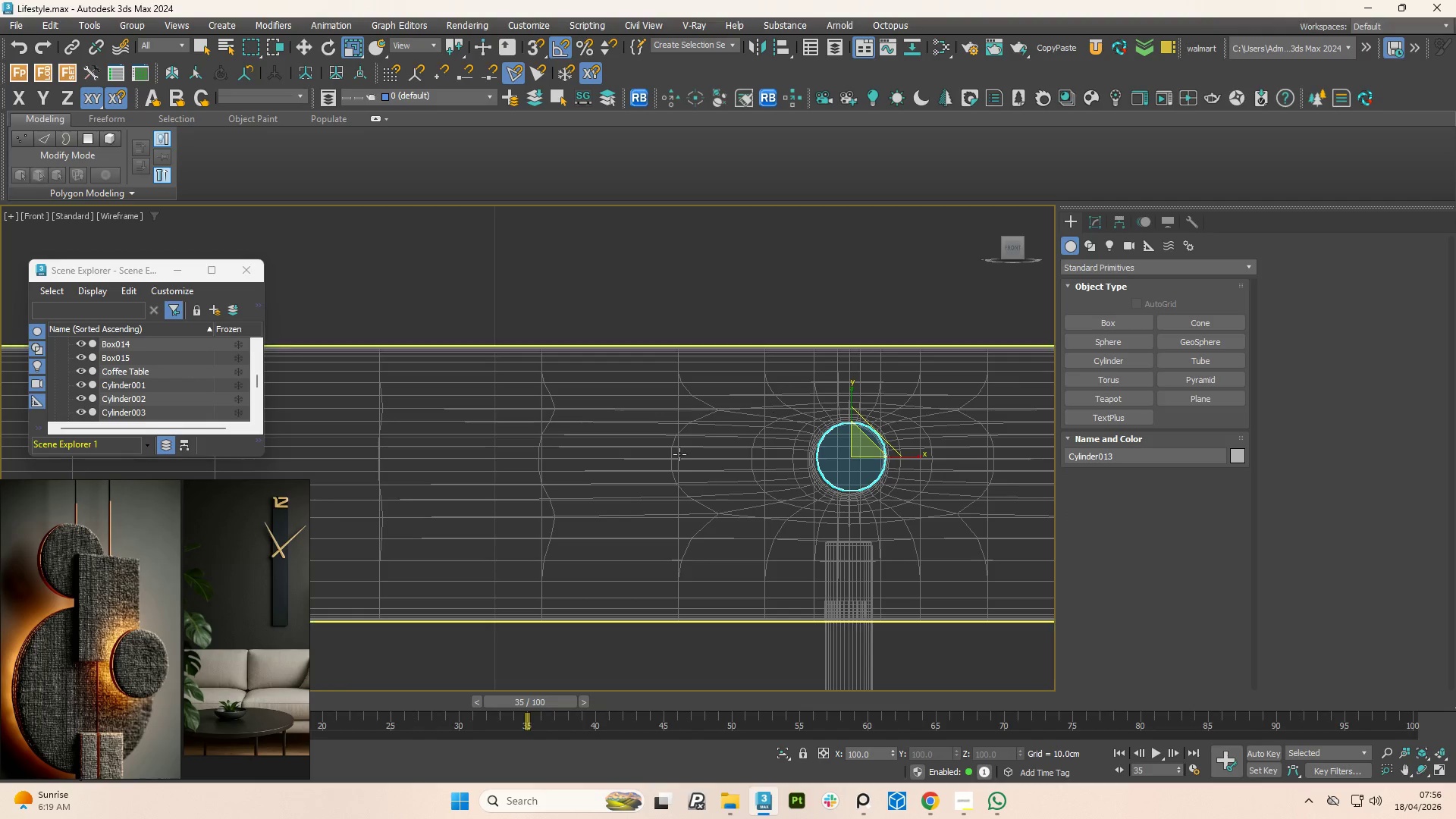 
scroll: coordinate [662, 431], scroll_direction: down, amount: 4.0
 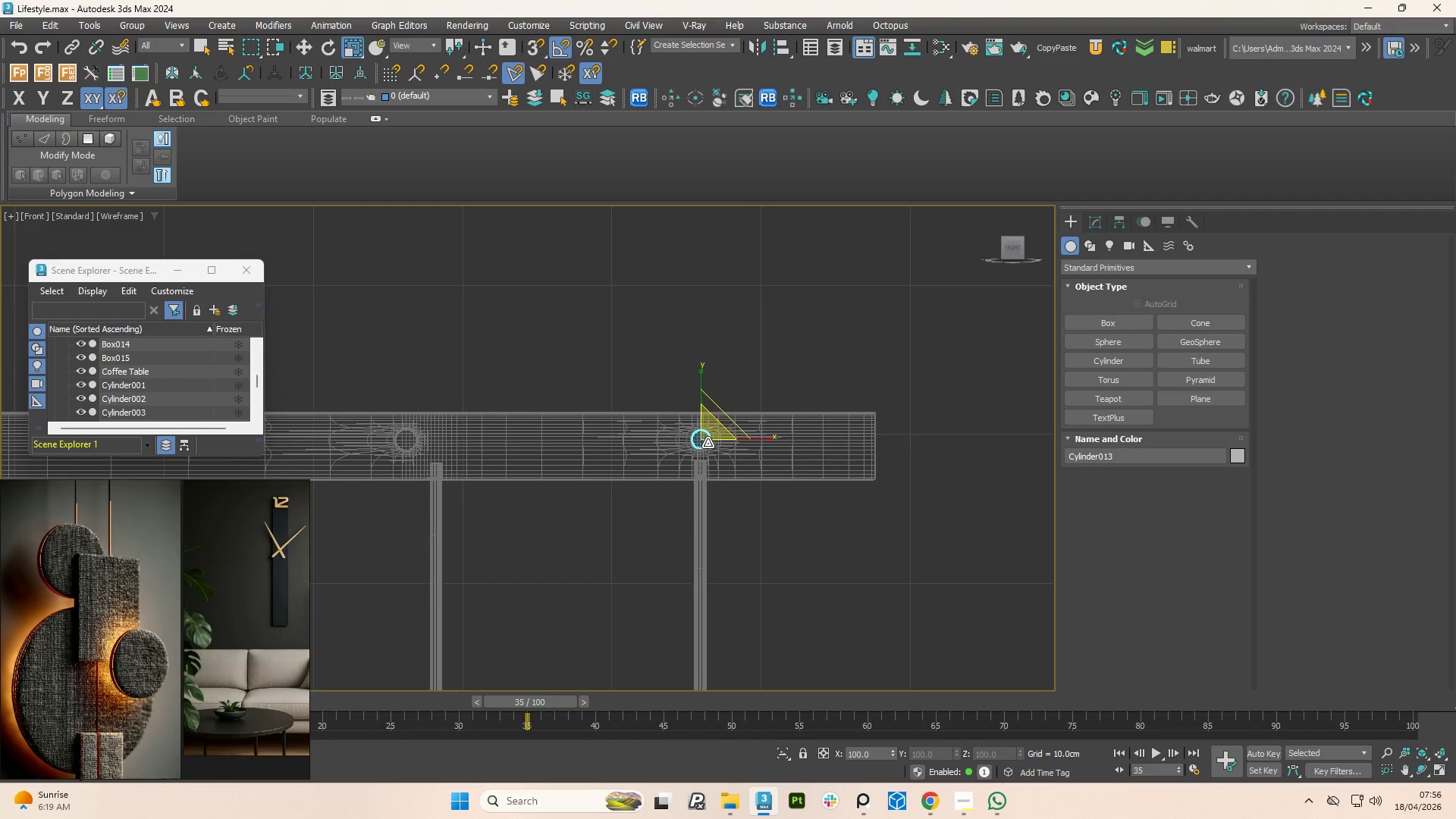 
hold_key(key=AltLeft, duration=0.75)
 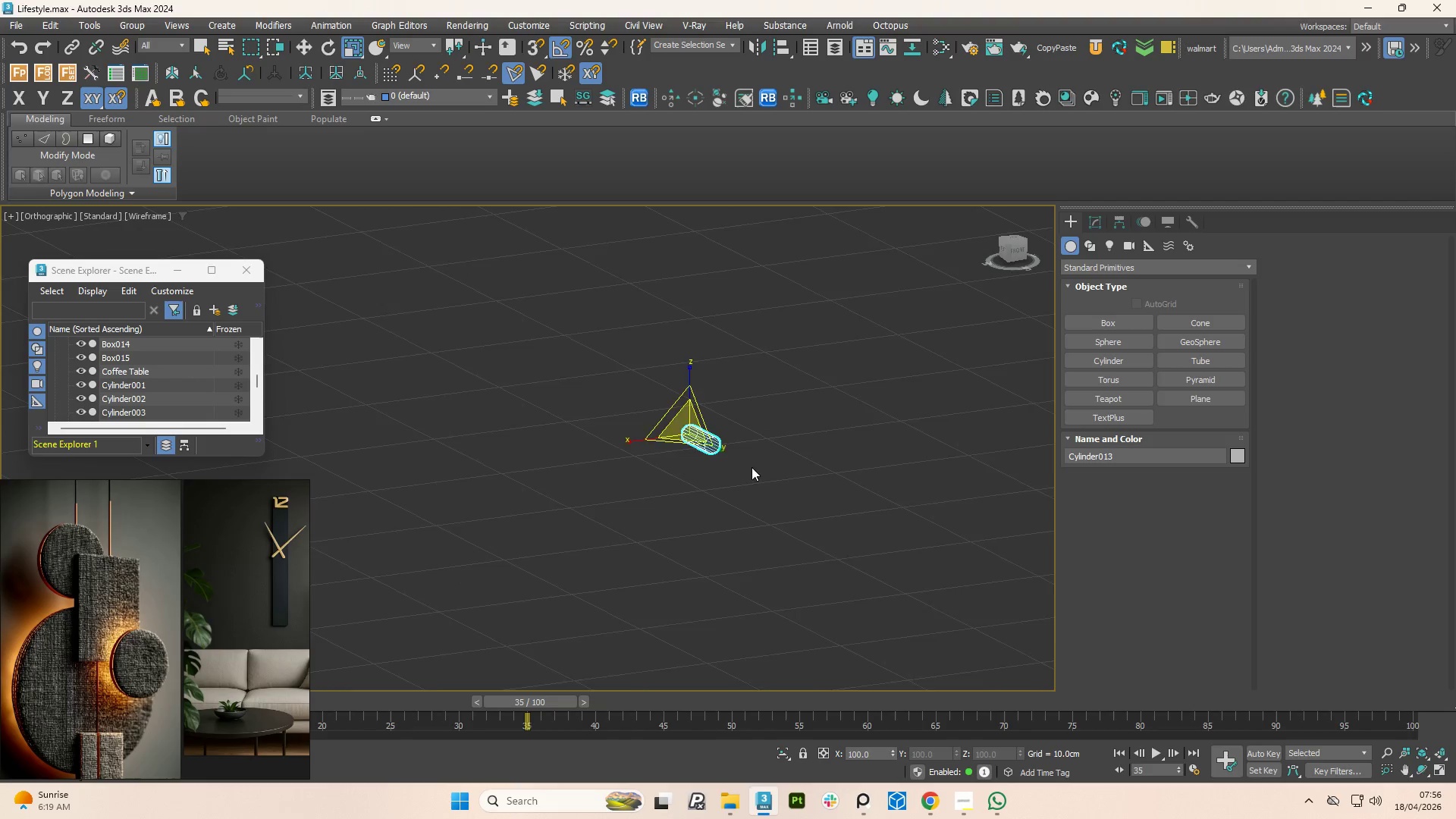 
key(W)
 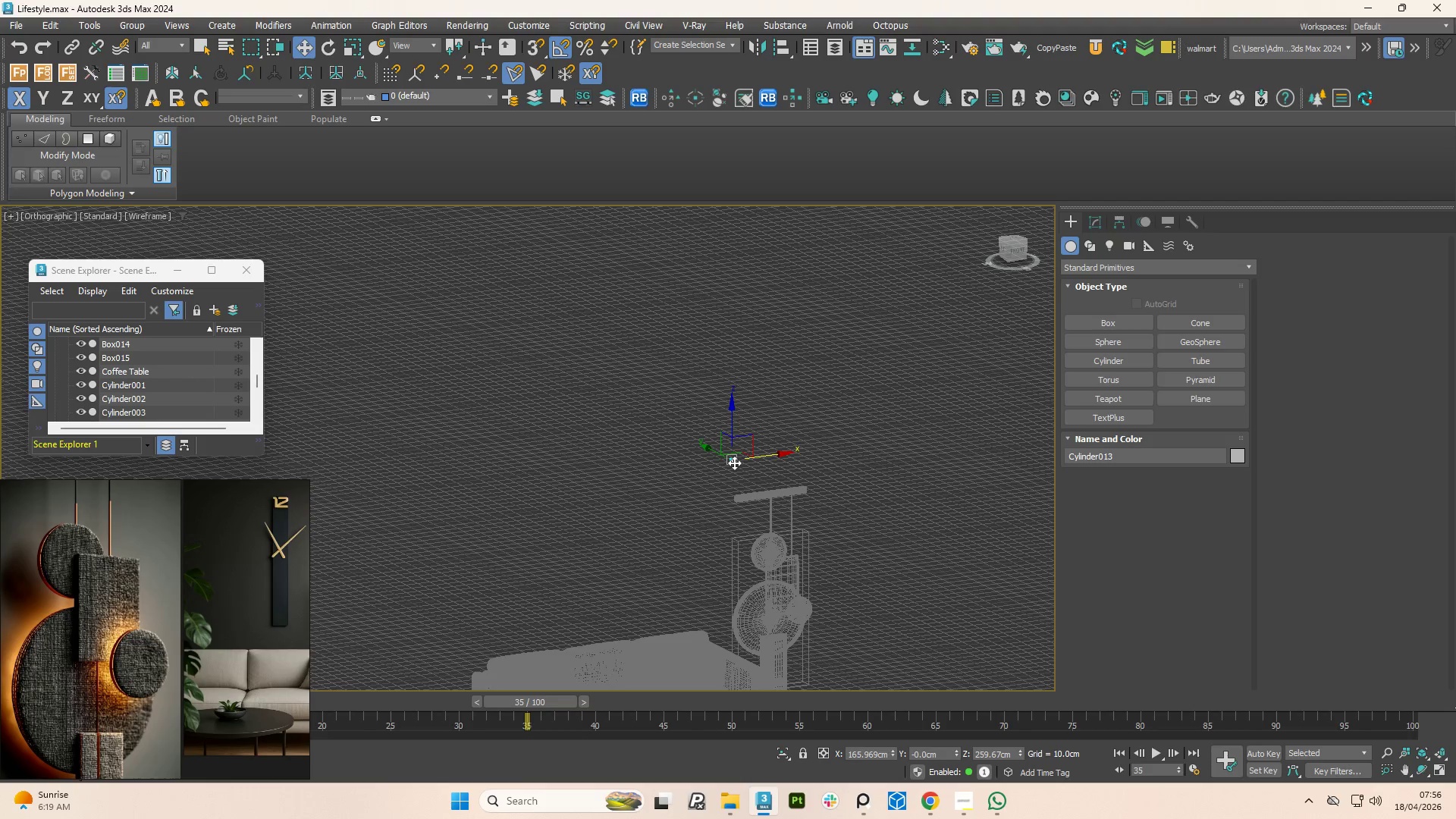 
hold_key(key=AltLeft, duration=0.83)
 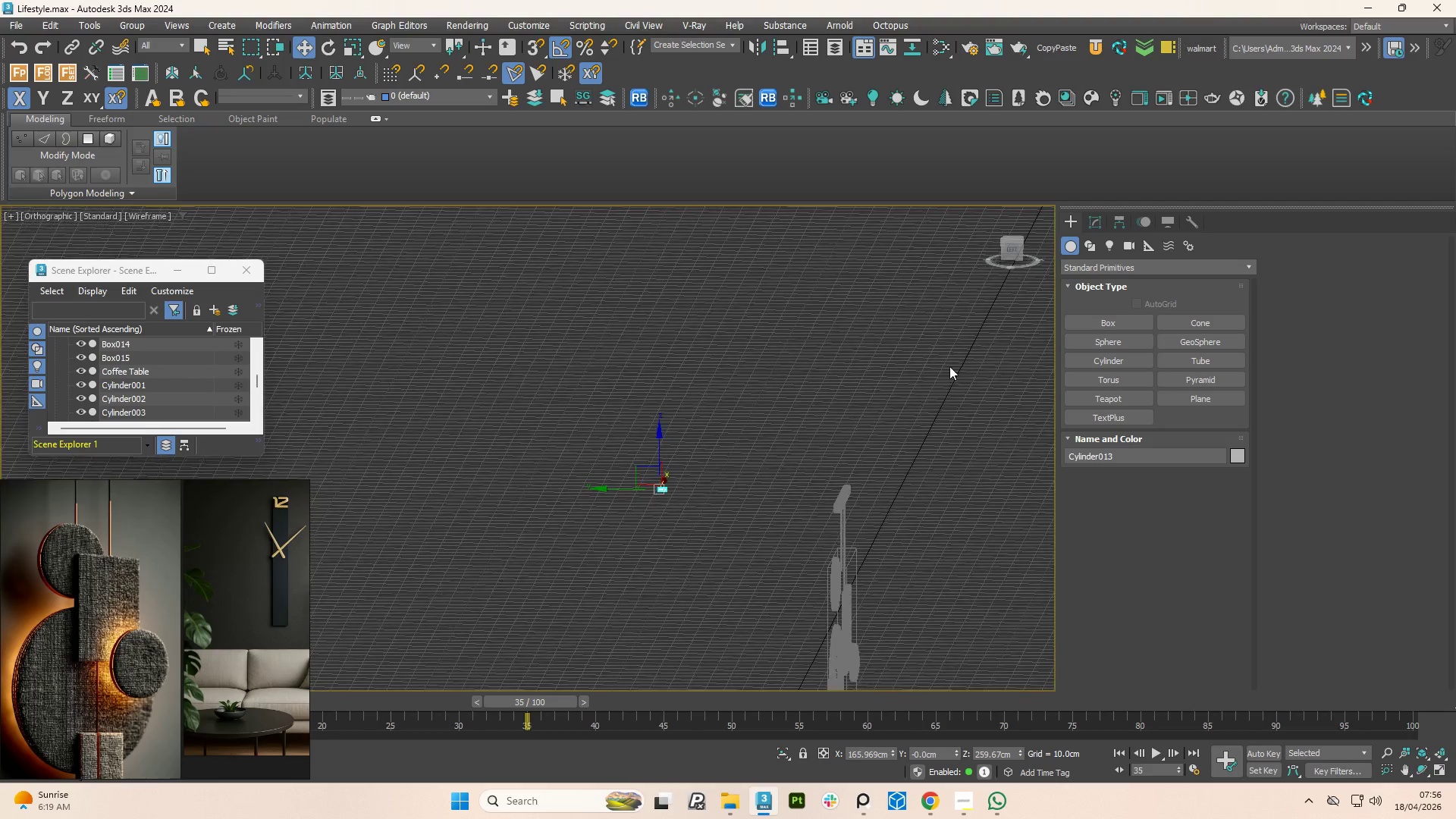 
scroll: coordinate [734, 463], scroll_direction: down, amount: 7.0
 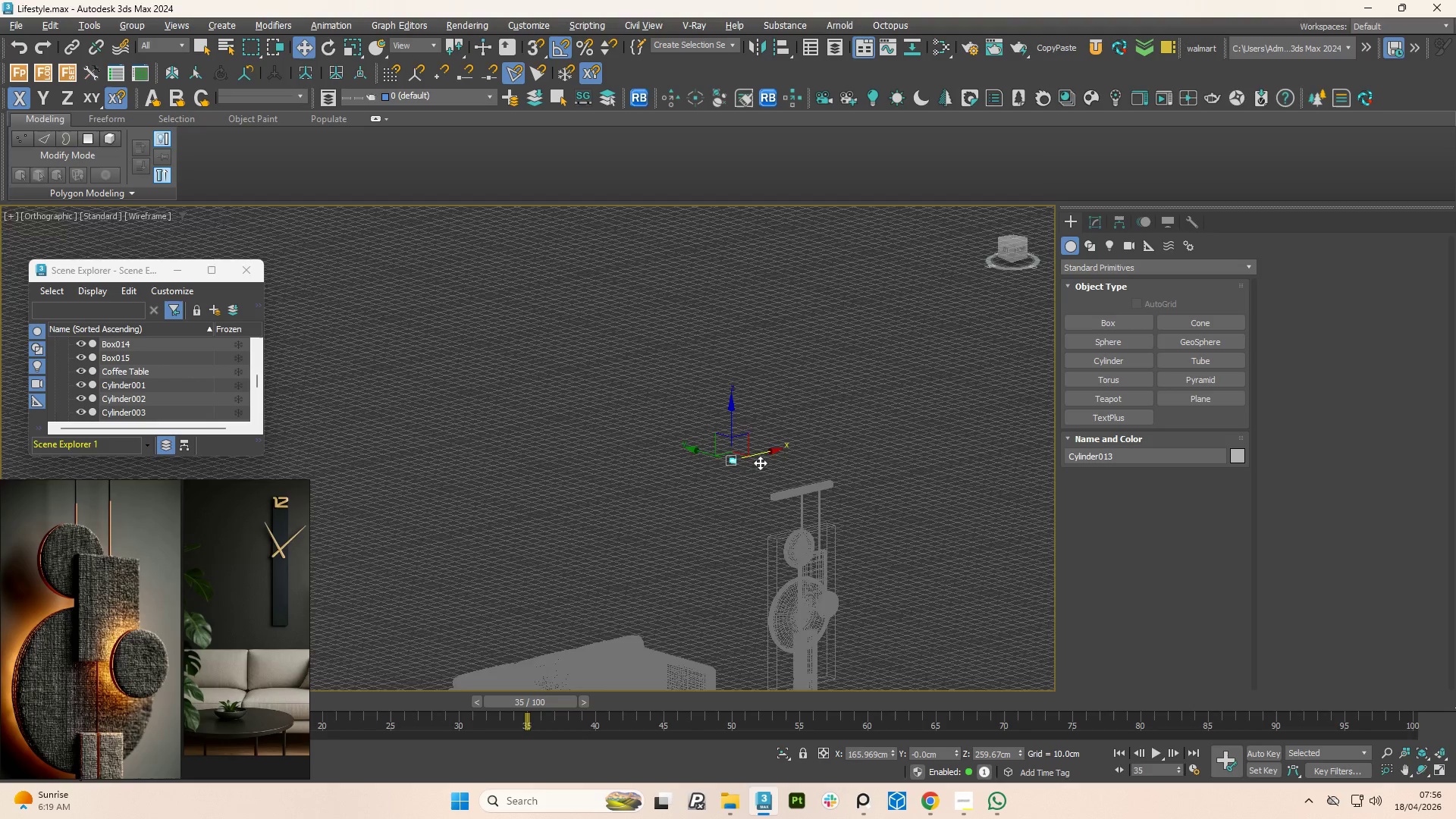 
scroll: coordinate [903, 391], scroll_direction: up, amount: 1.0
 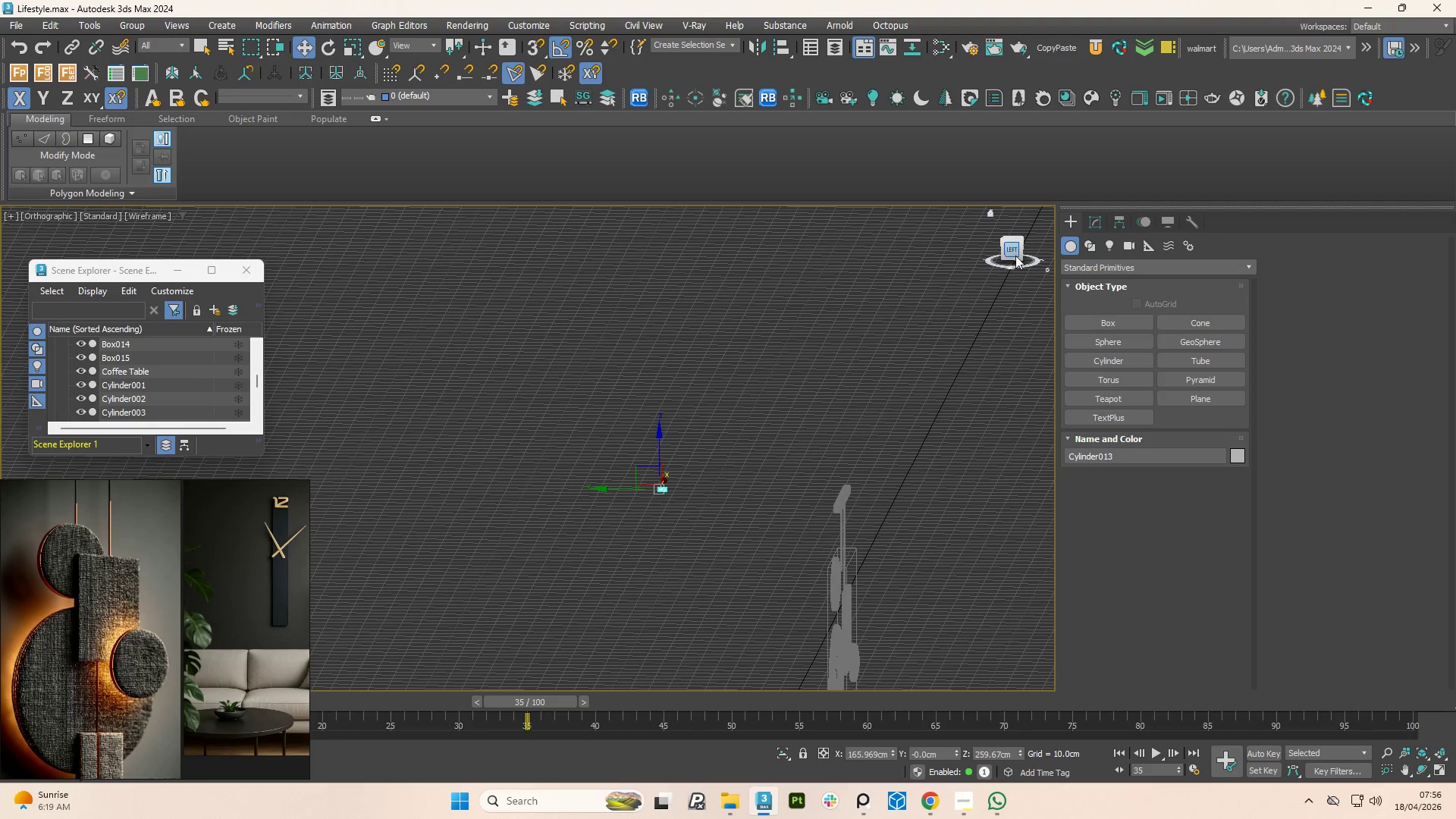 
left_click([1015, 256])
 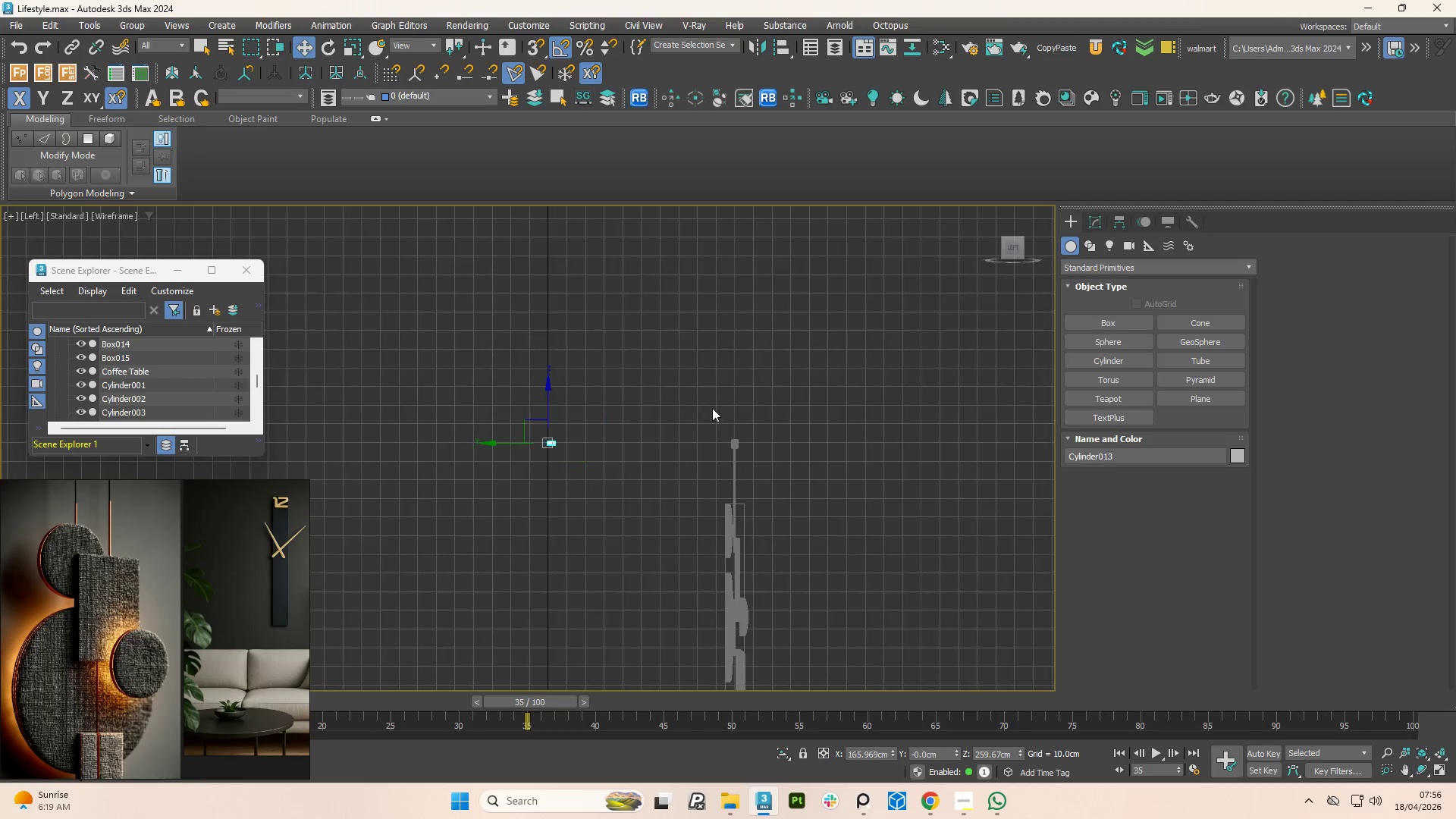 
scroll: coordinate [642, 459], scroll_direction: up, amount: 1.0
 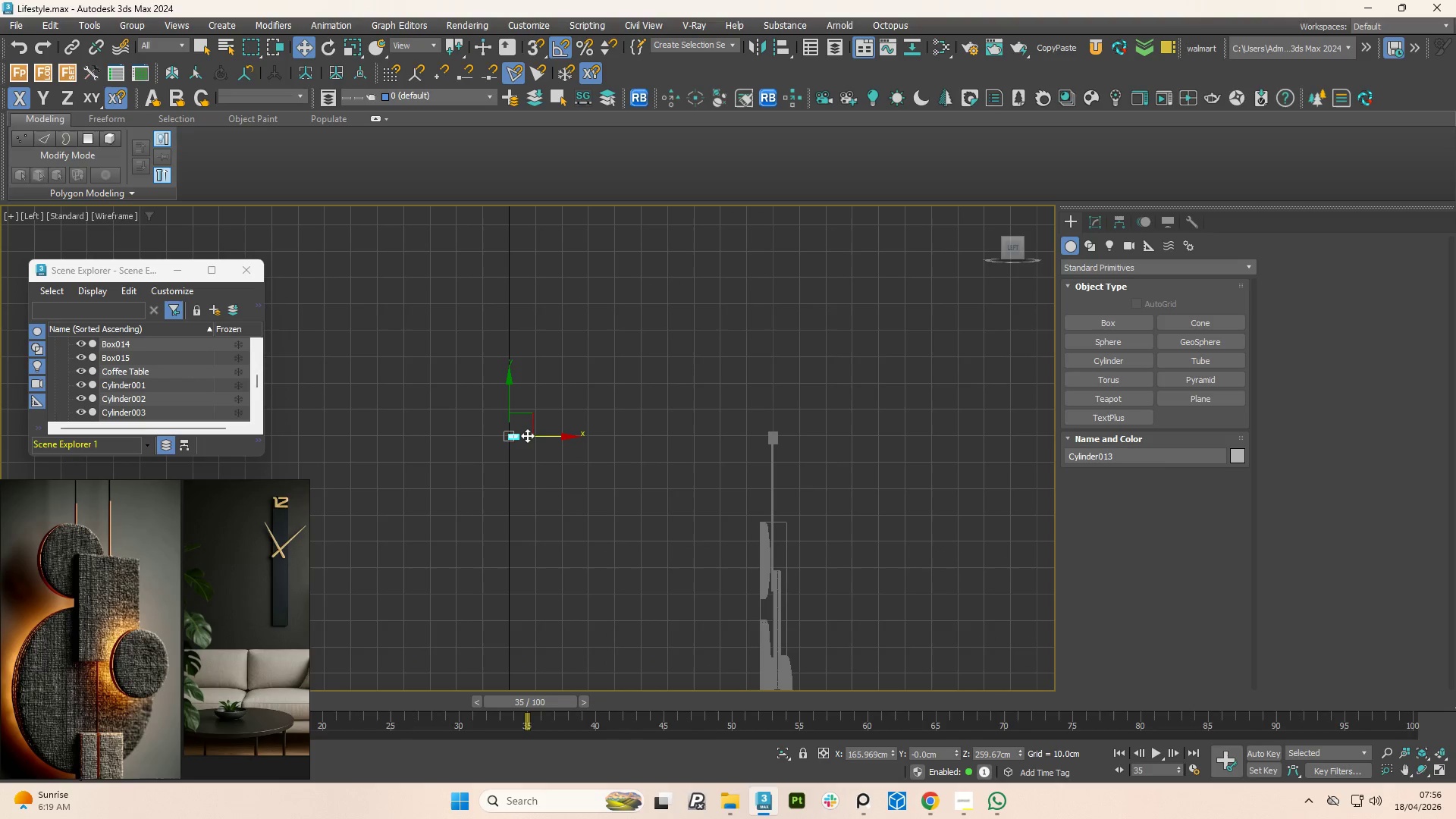 
left_click_drag(start_coordinate=[537, 437], to_coordinate=[810, 439])
 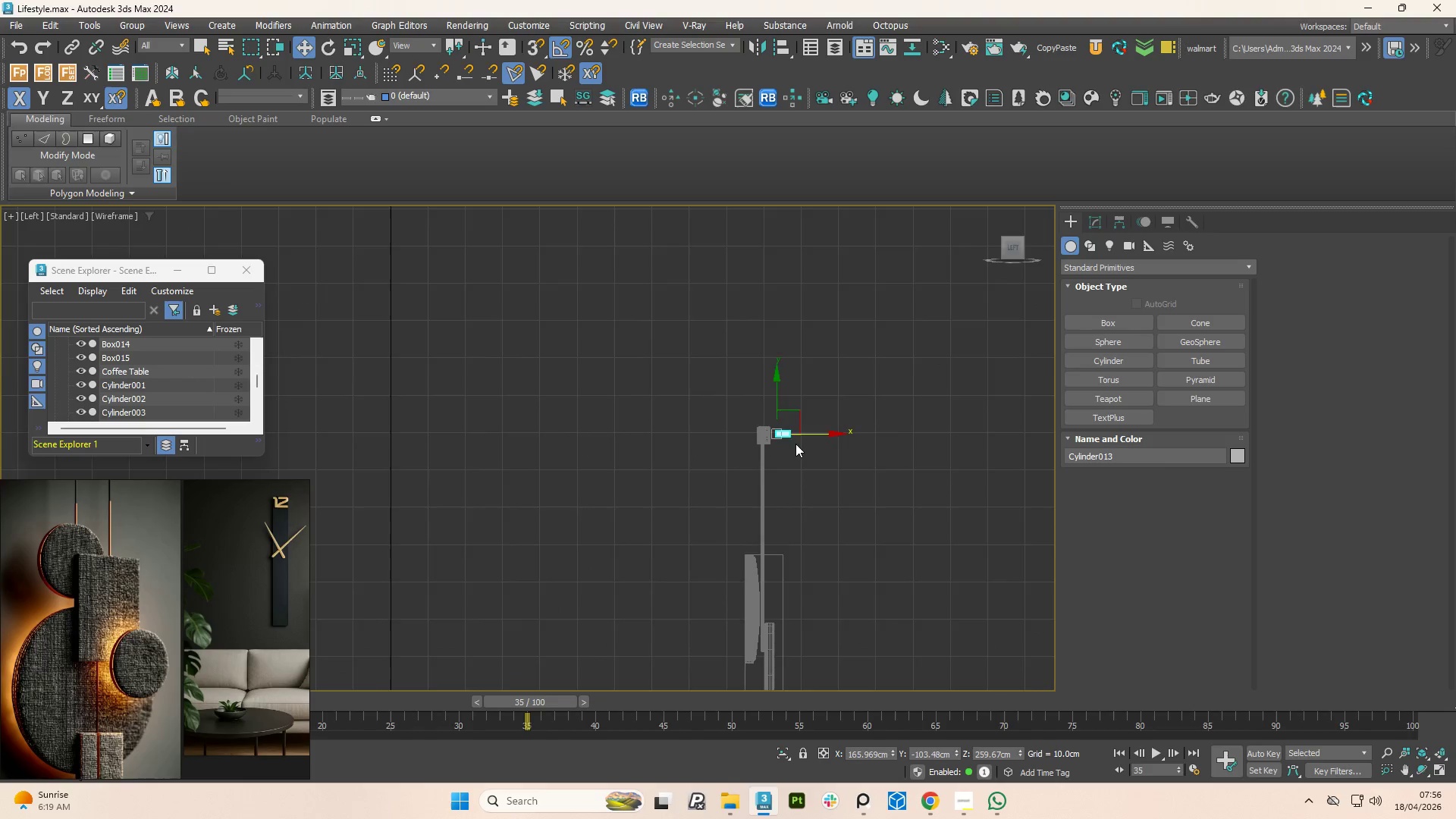 
scroll: coordinate [795, 444], scroll_direction: up, amount: 3.0
 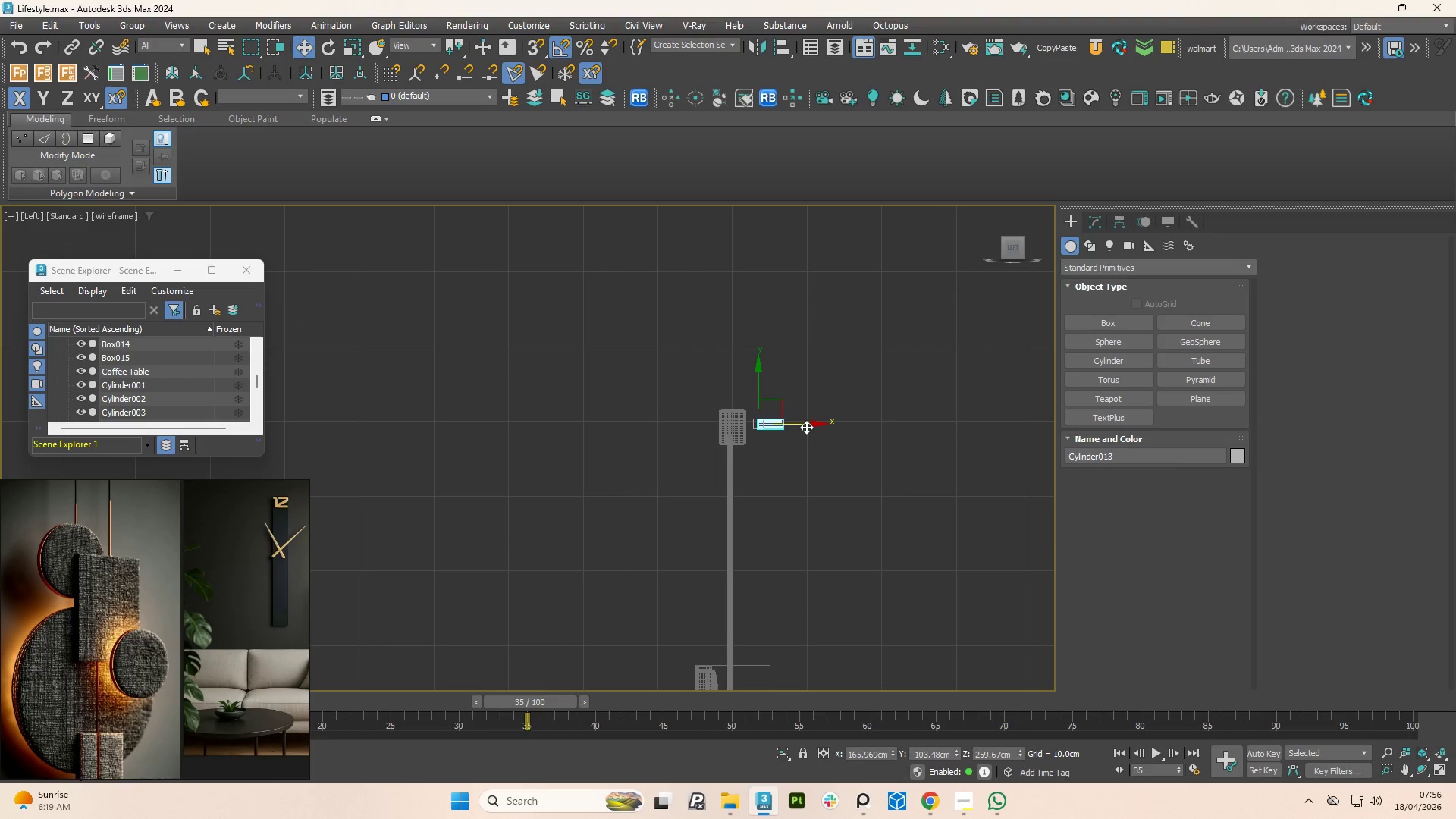 
left_click_drag(start_coordinate=[806, 427], to_coordinate=[793, 424])
 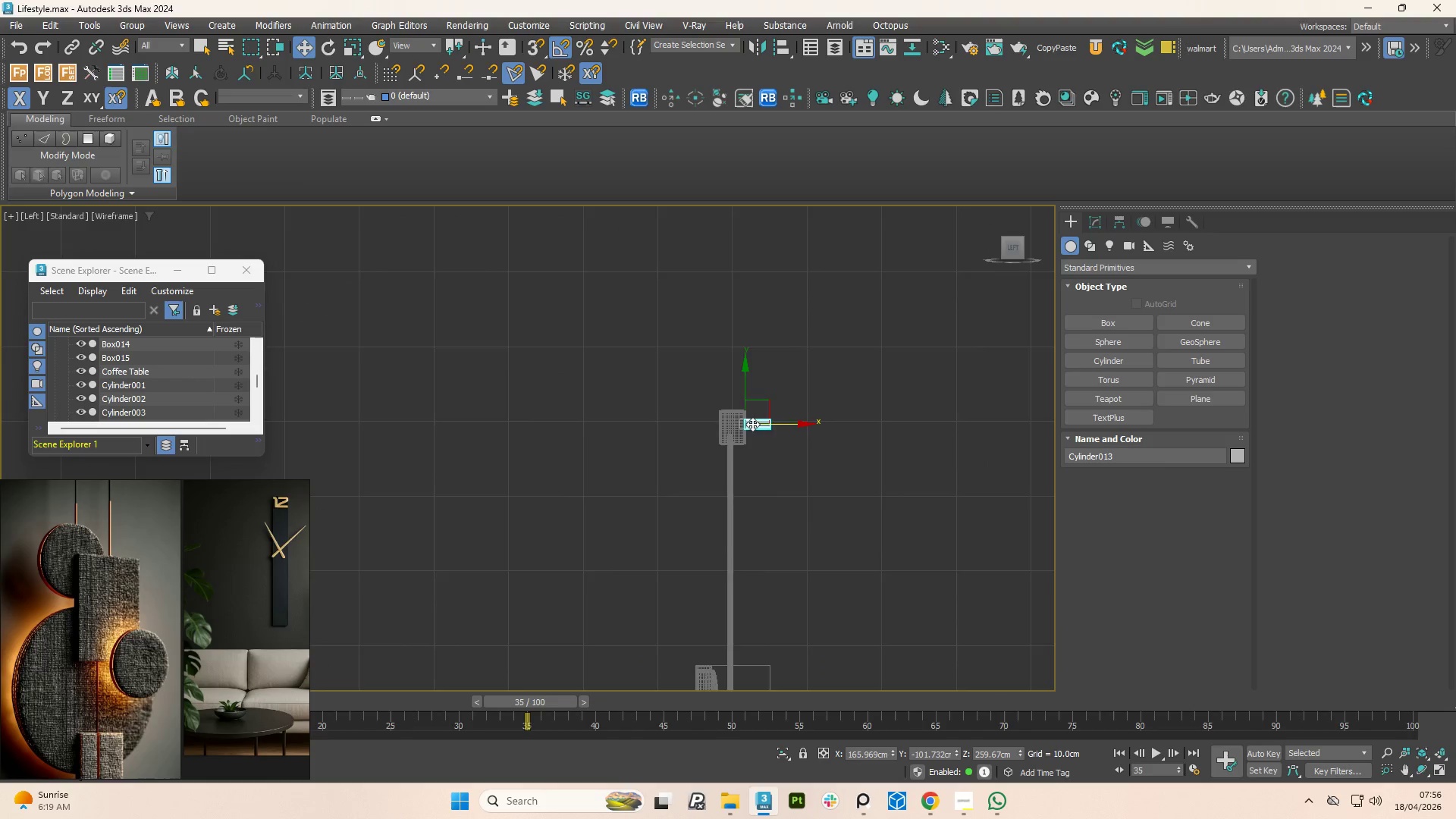 
scroll: coordinate [725, 442], scroll_direction: up, amount: 4.0
 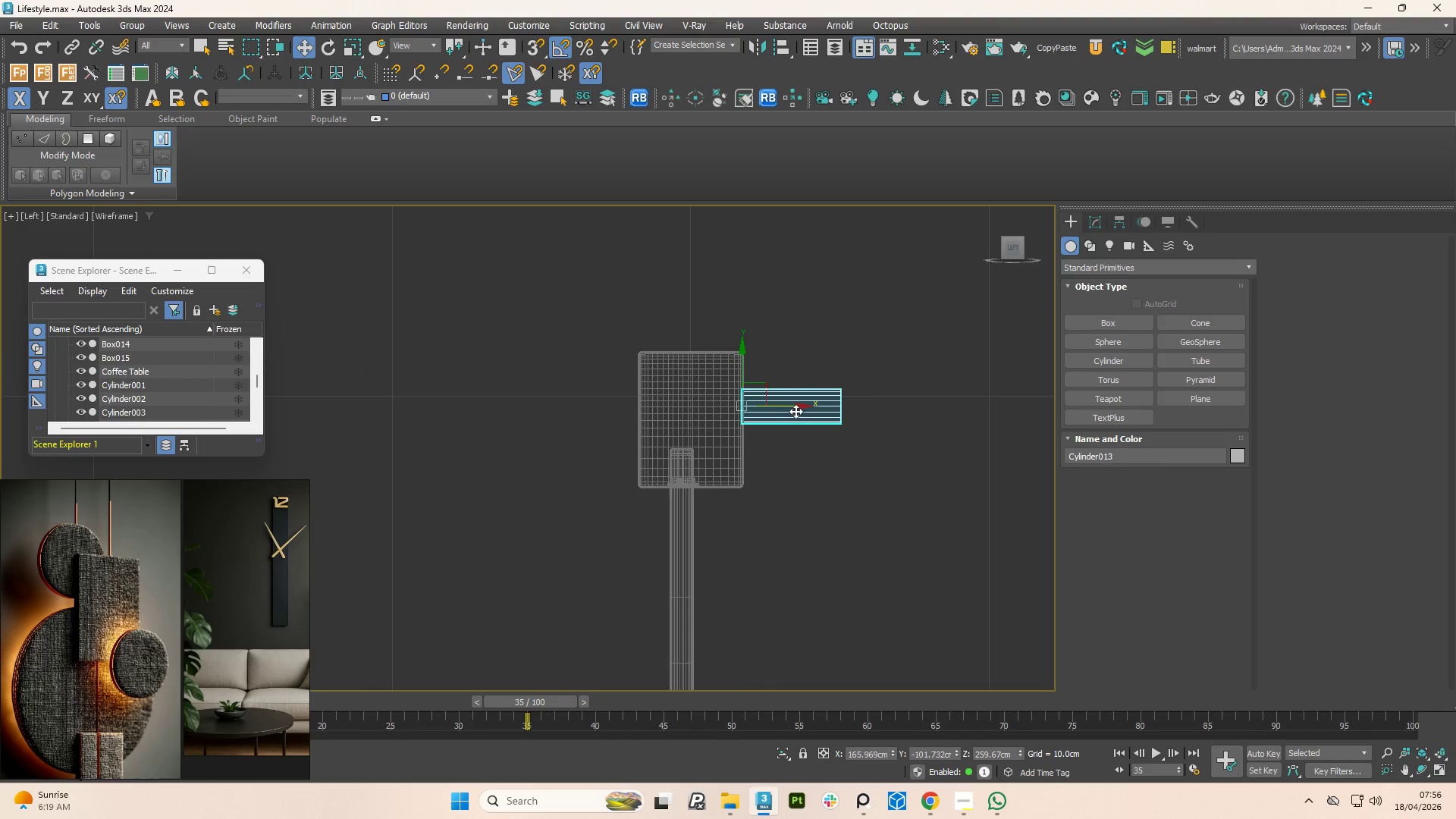 
left_click_drag(start_coordinate=[795, 411], to_coordinate=[783, 413])
 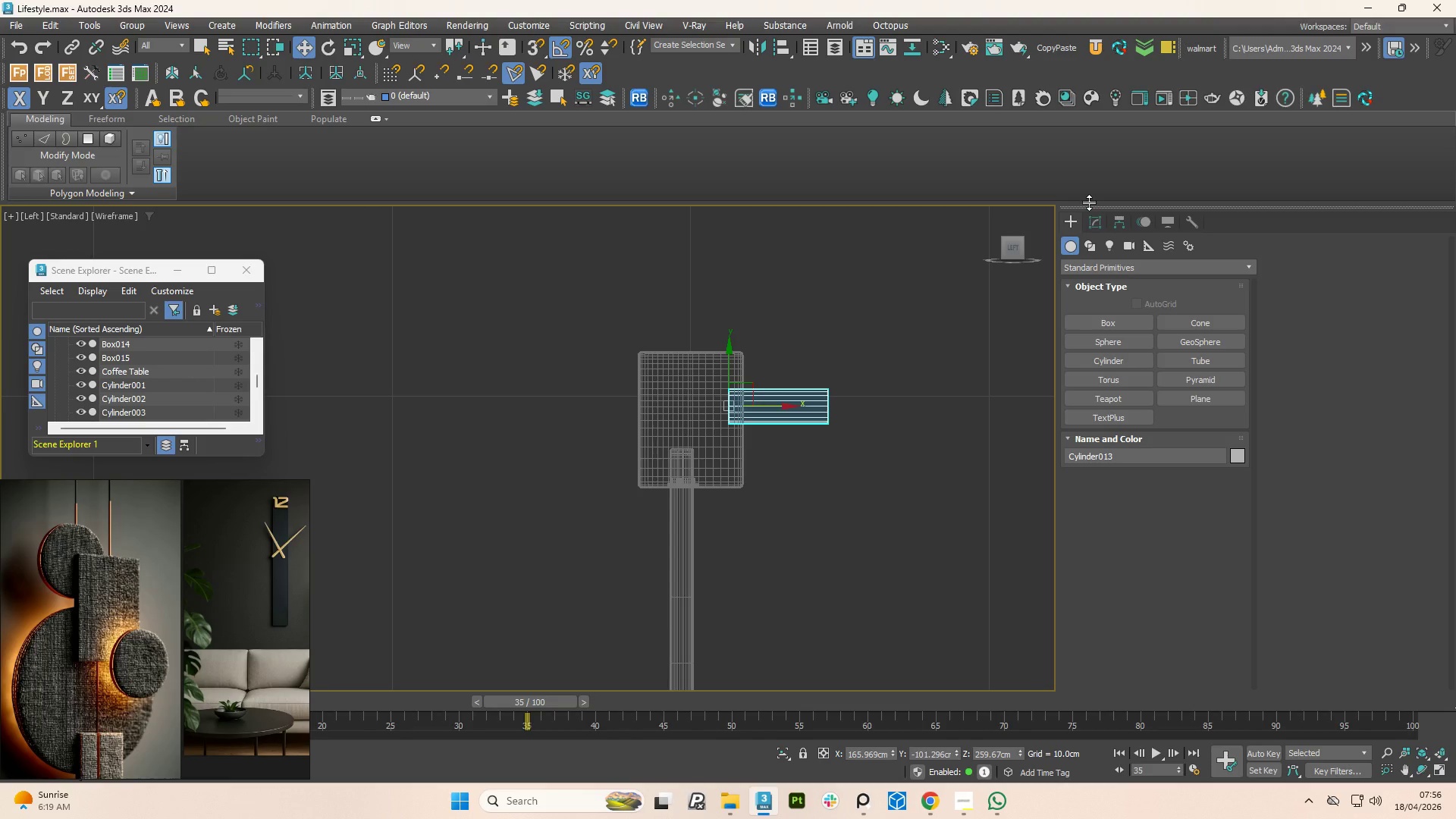 
left_click([1098, 231])
 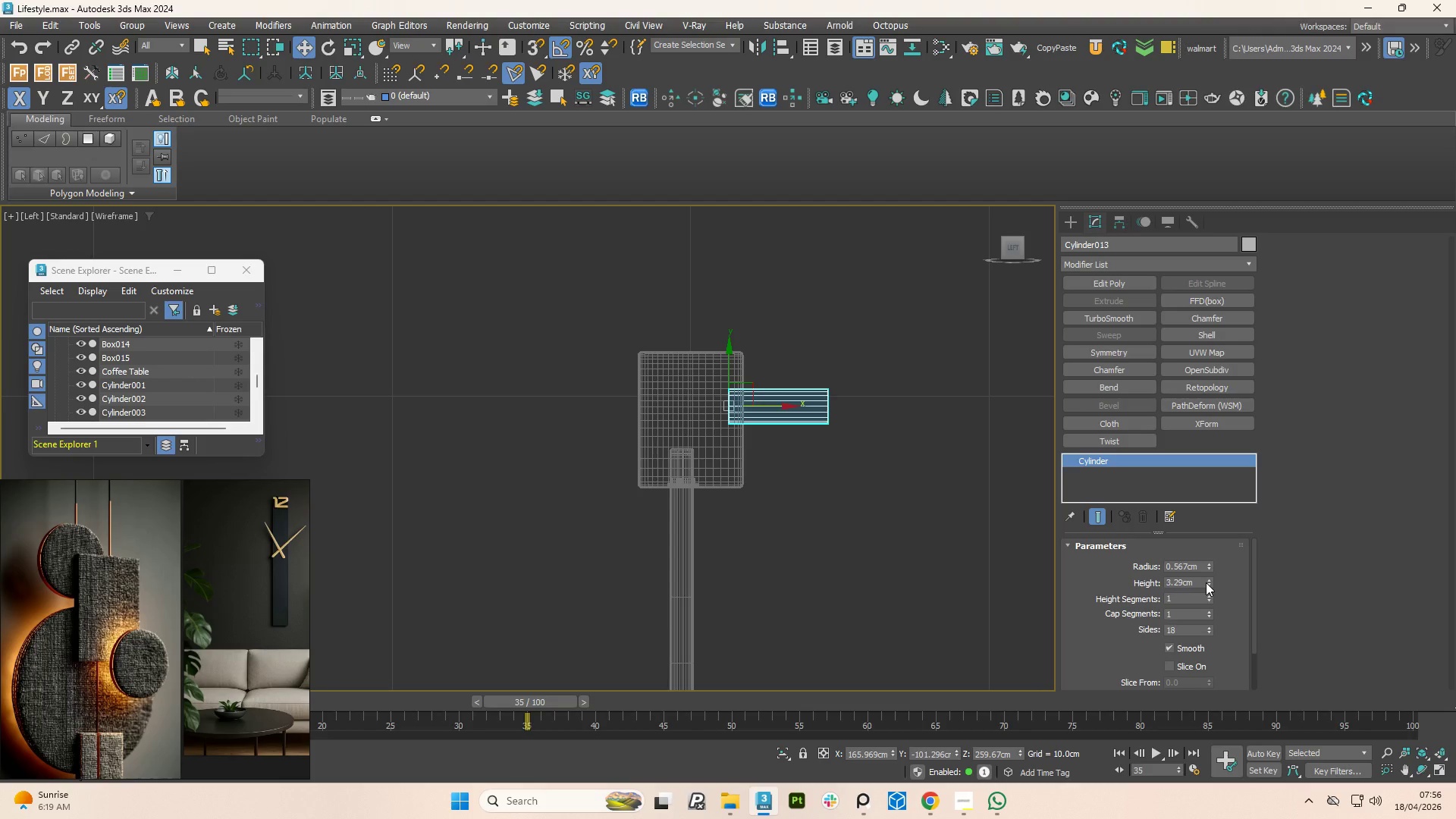 
left_click_drag(start_coordinate=[1209, 581], to_coordinate=[1185, 520])
 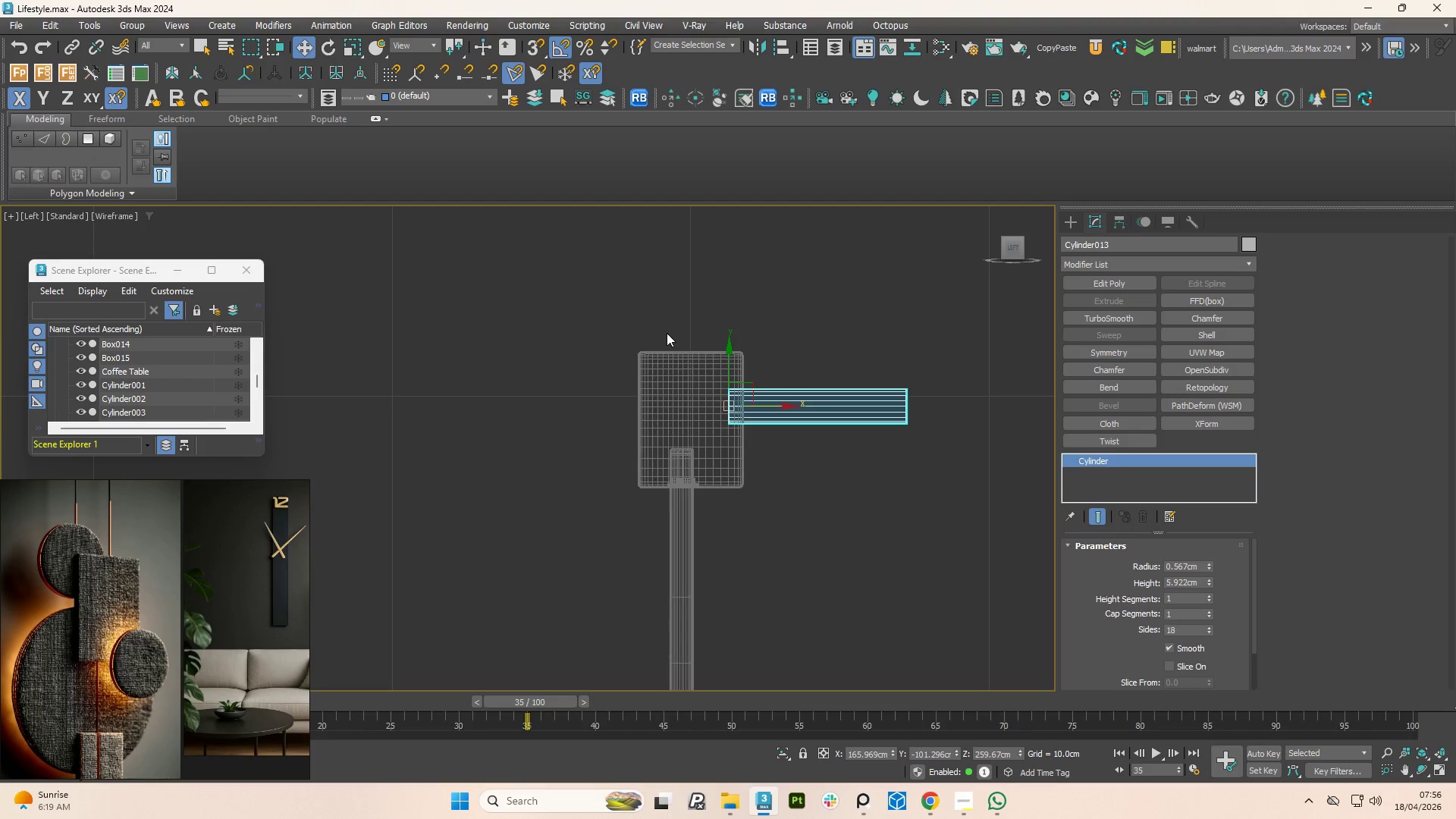 
scroll: coordinate [770, 414], scroll_direction: down, amount: 7.0
 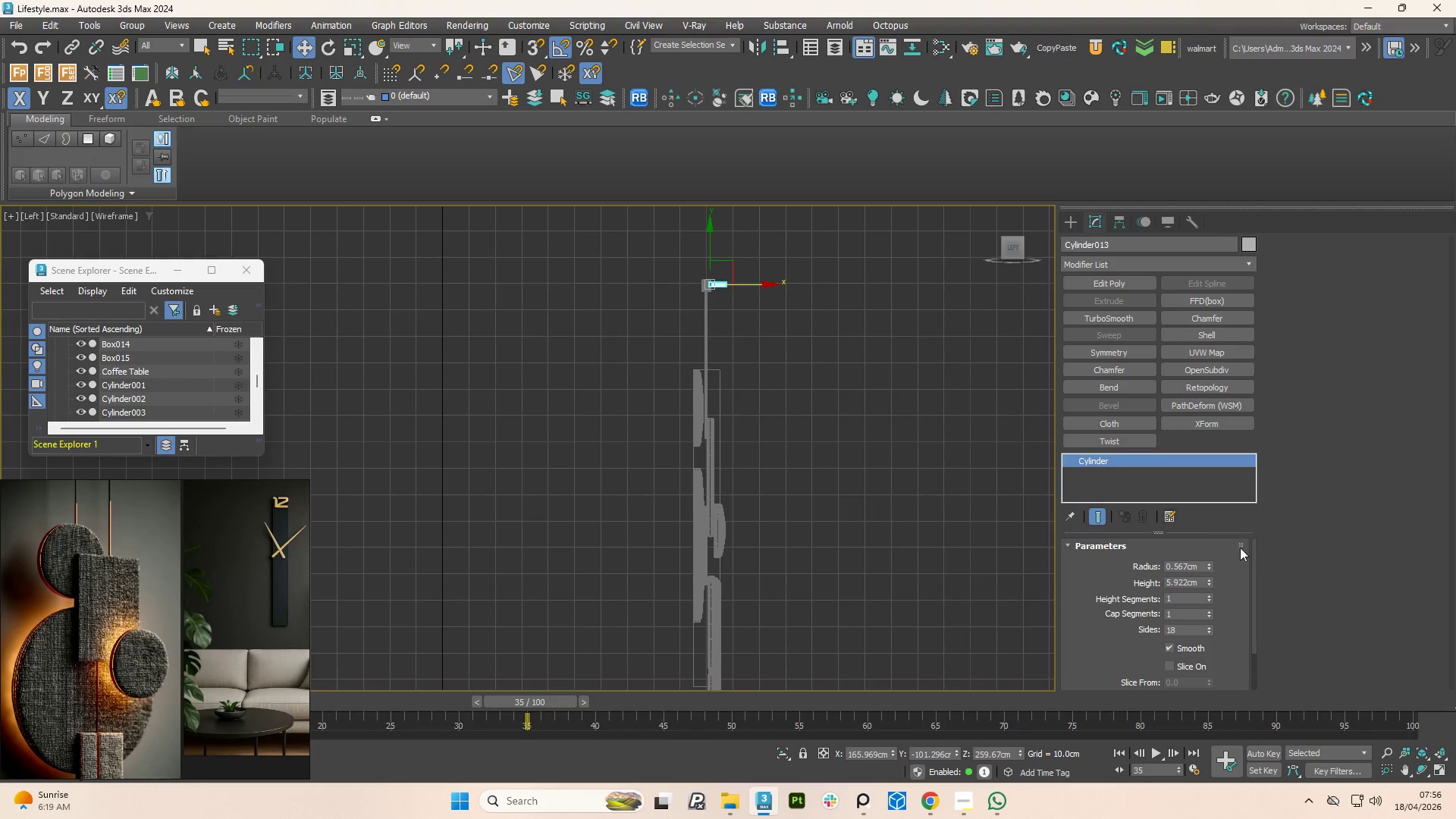 
wait(5.04)
 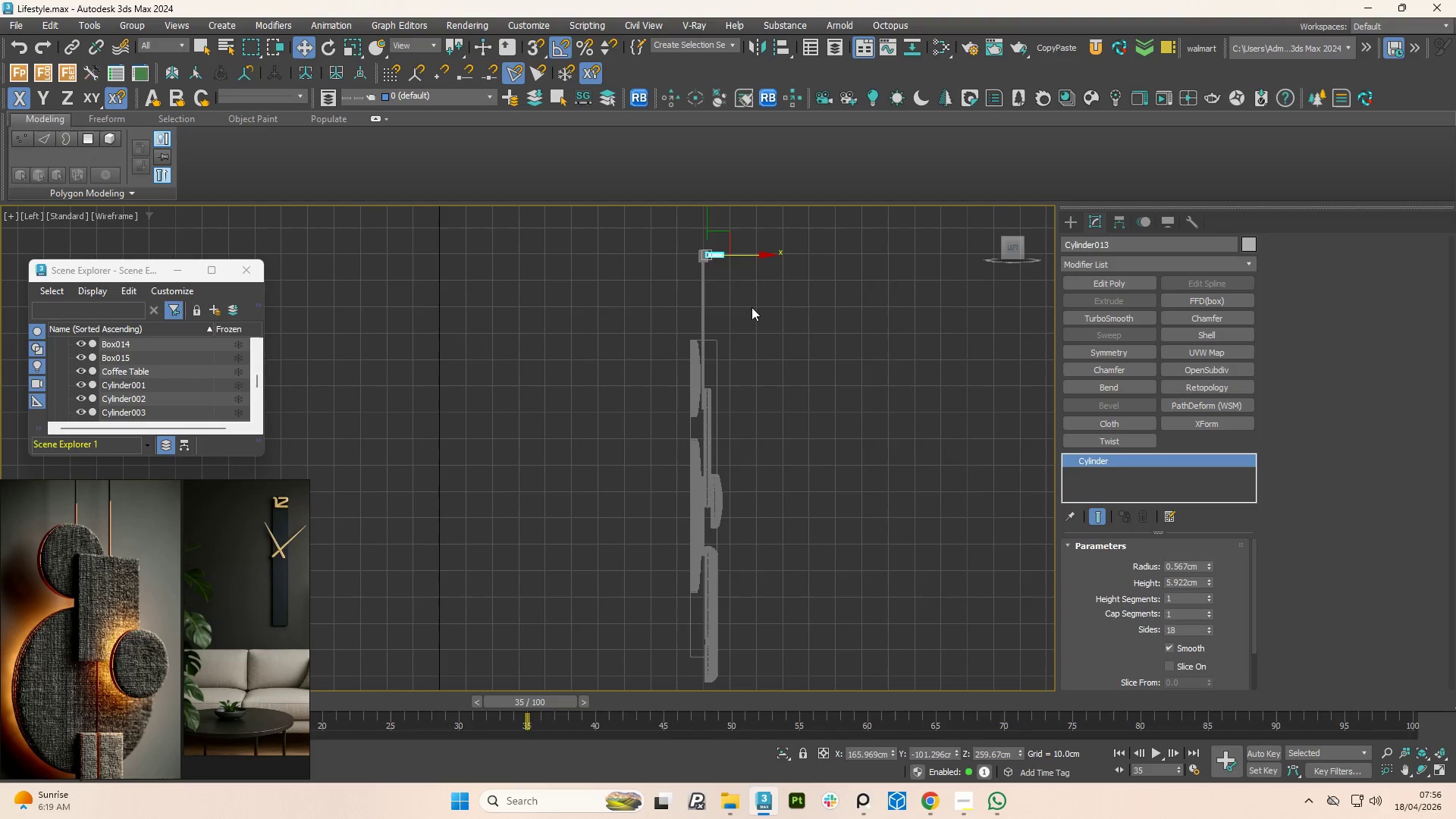 
left_click_drag(start_coordinate=[1207, 579], to_coordinate=[1205, 546])
 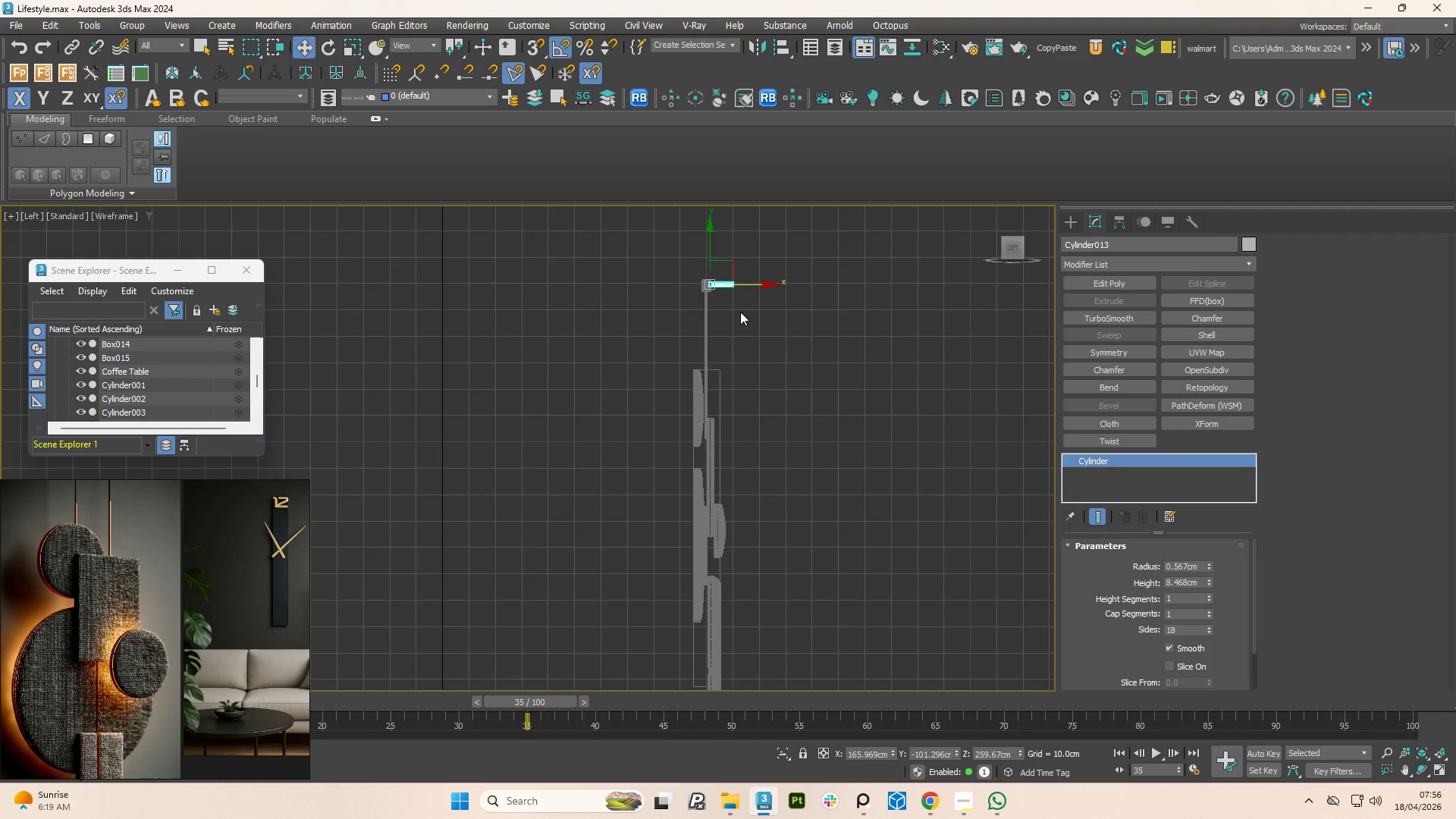 
scroll: coordinate [733, 298], scroll_direction: up, amount: 2.0
 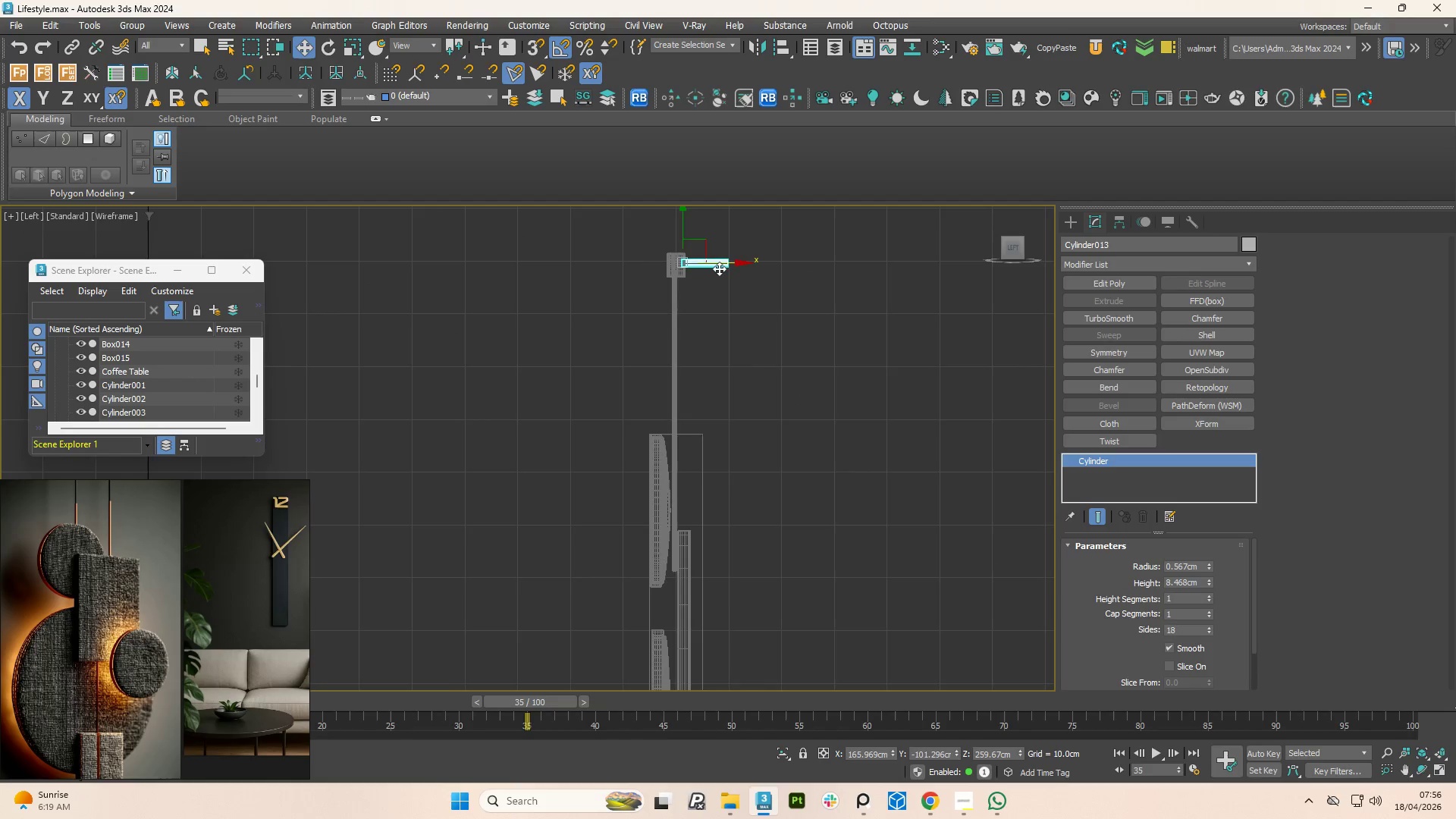 
hold_key(key=AltLeft, duration=1.2)
 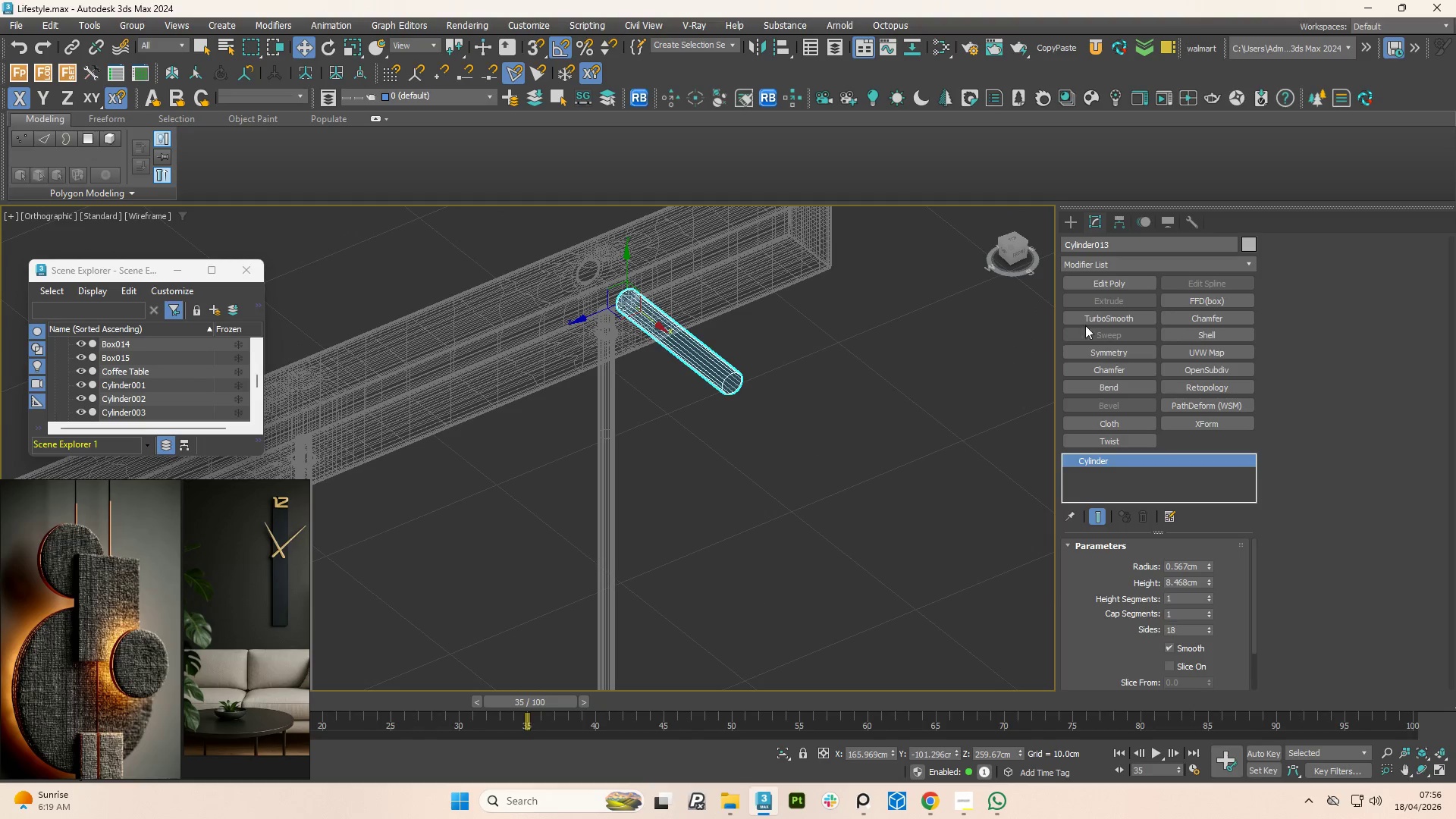 
scroll: coordinate [719, 268], scroll_direction: up, amount: 4.0
 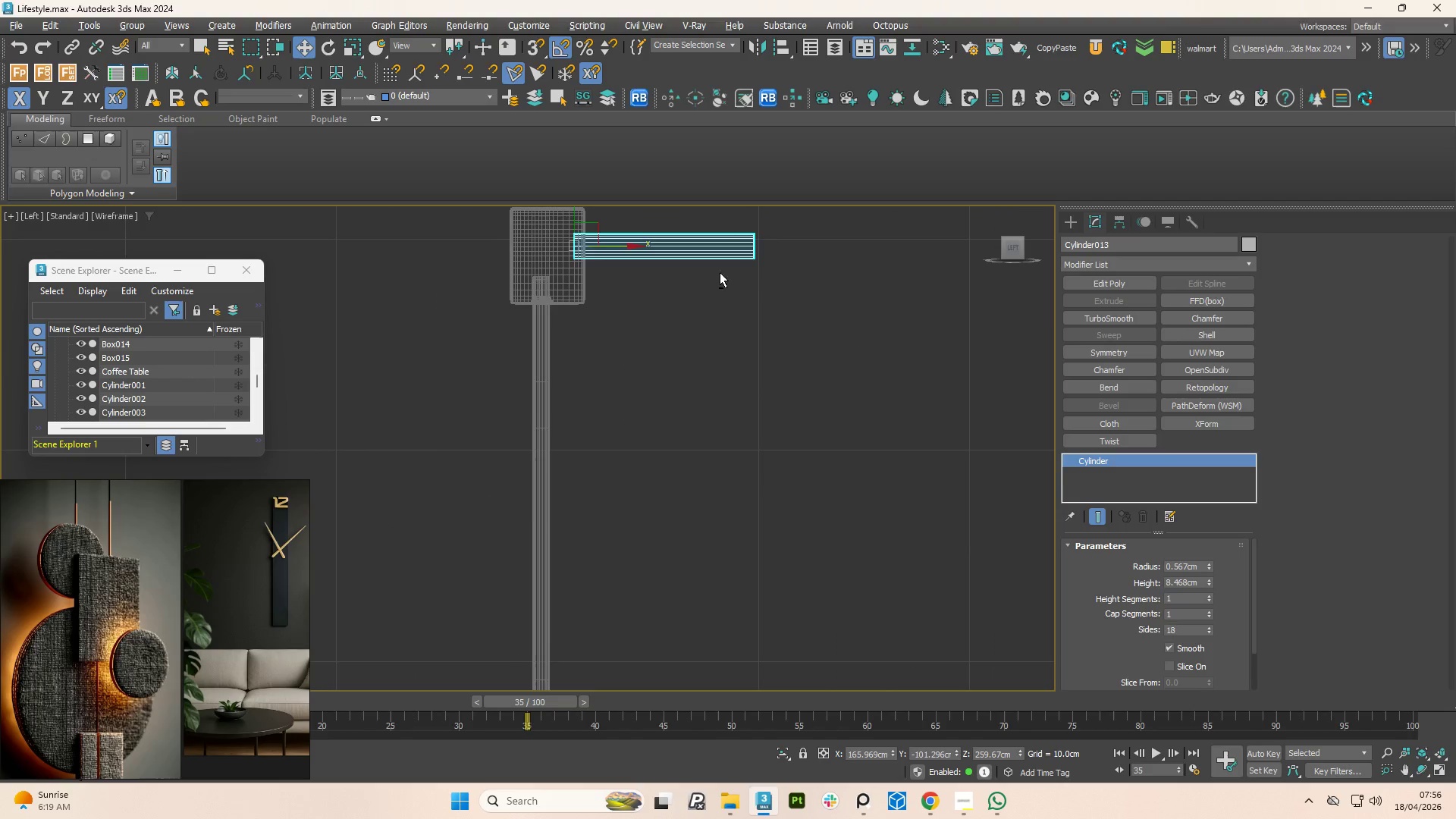 
left_click([1090, 285])
 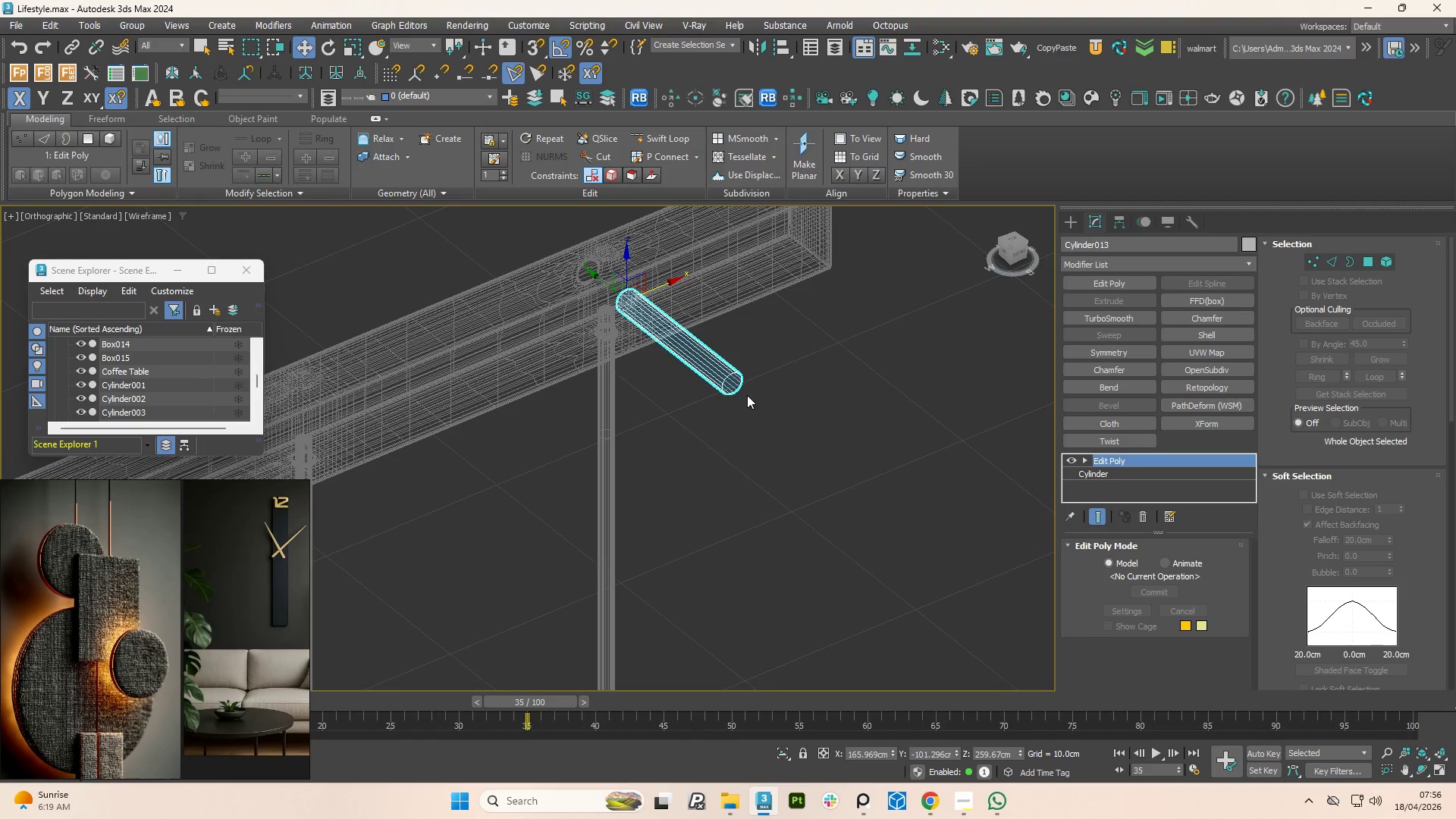 
scroll: coordinate [723, 384], scroll_direction: up, amount: 3.0
 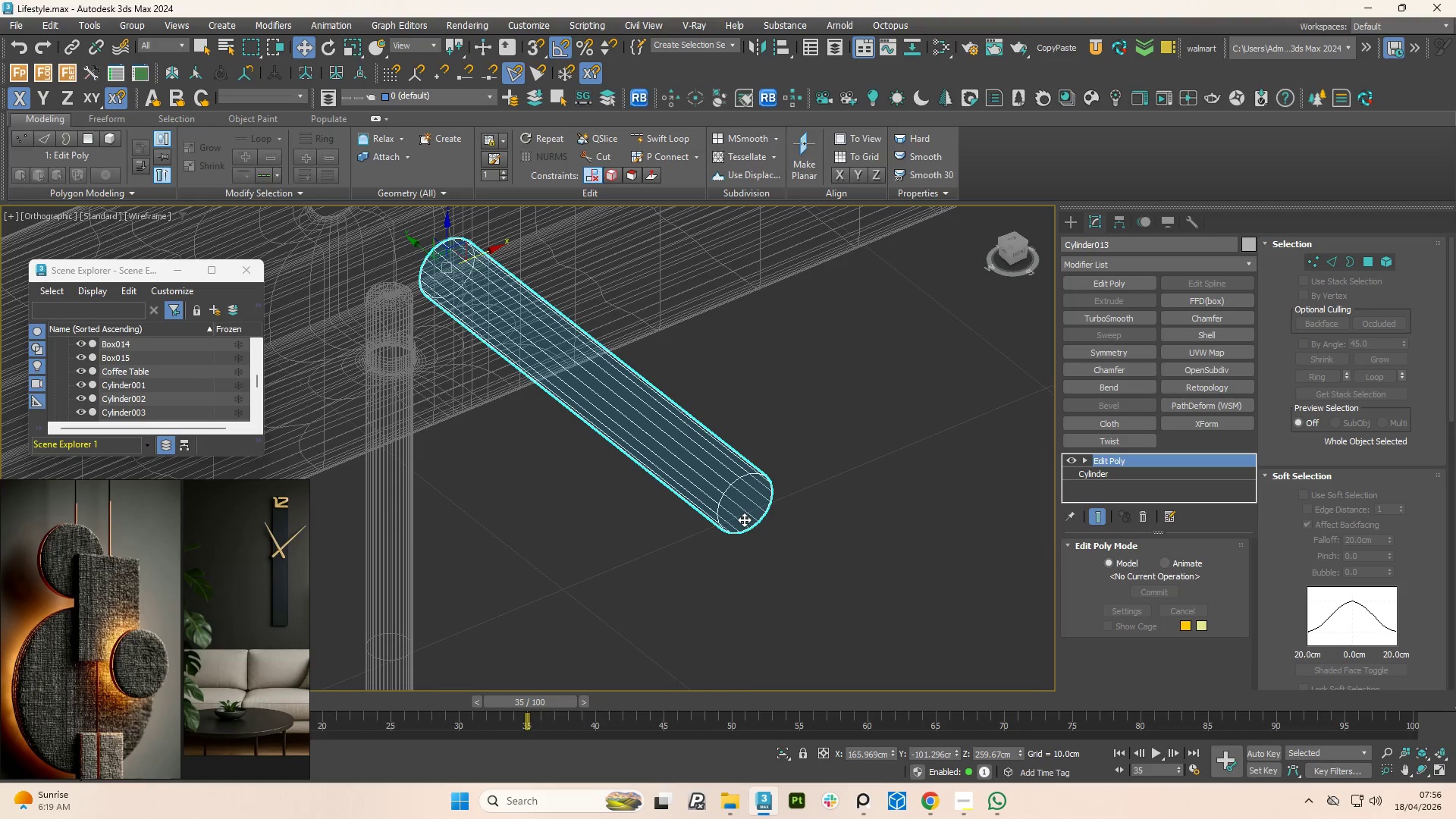 
key(4)
 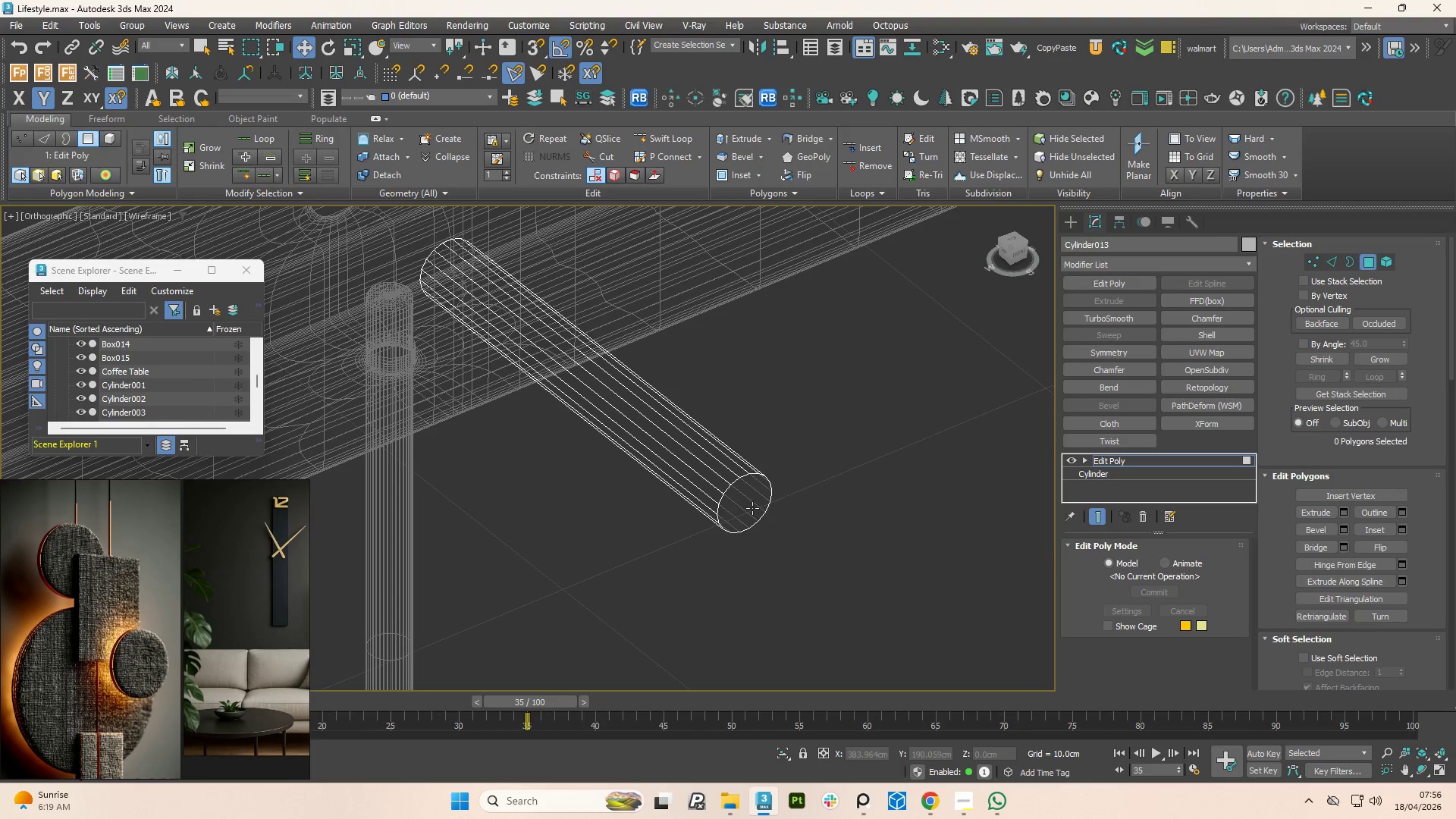 
left_click([752, 508])
 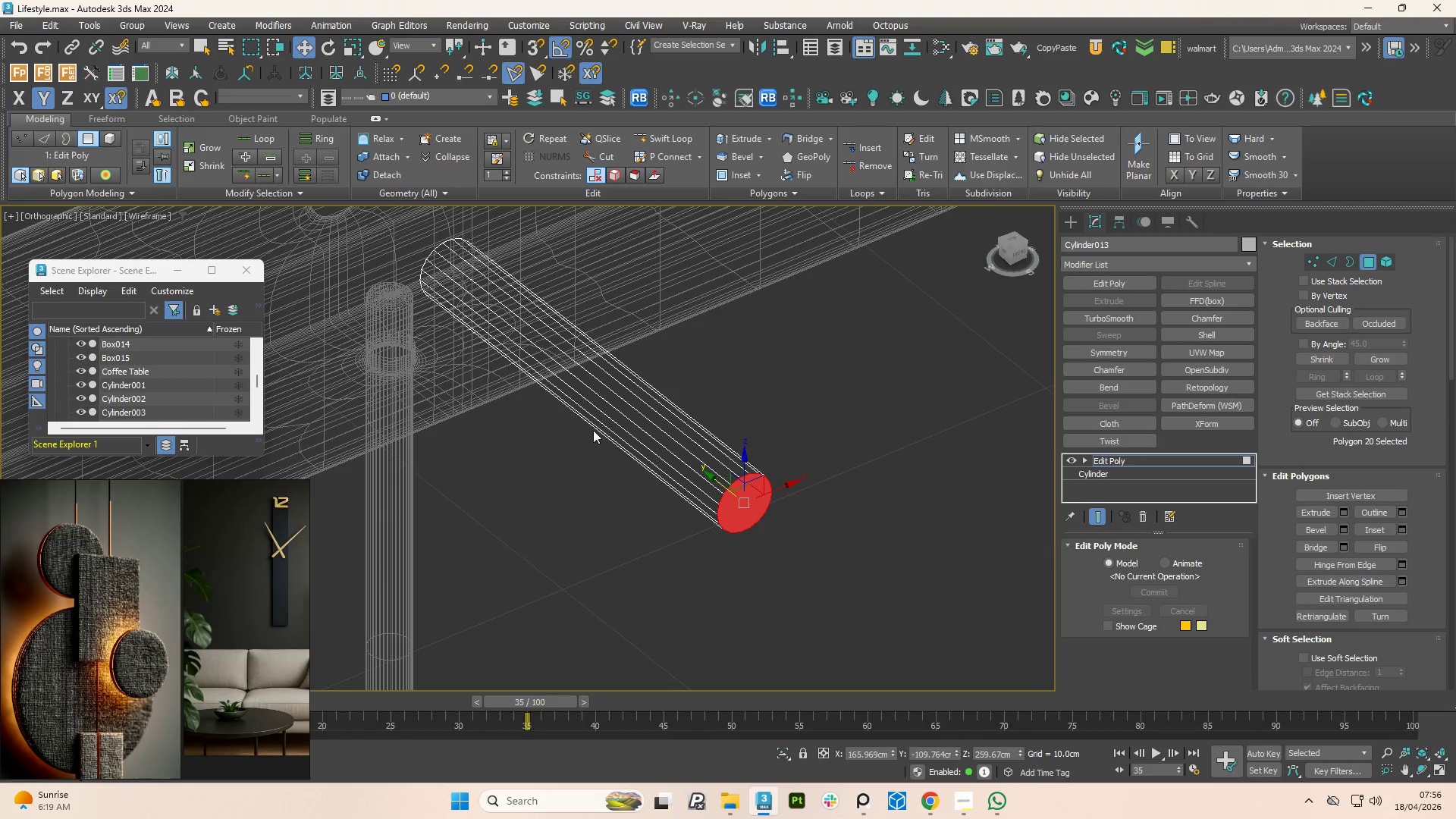 
hold_key(key=Space, duration=0.69)
 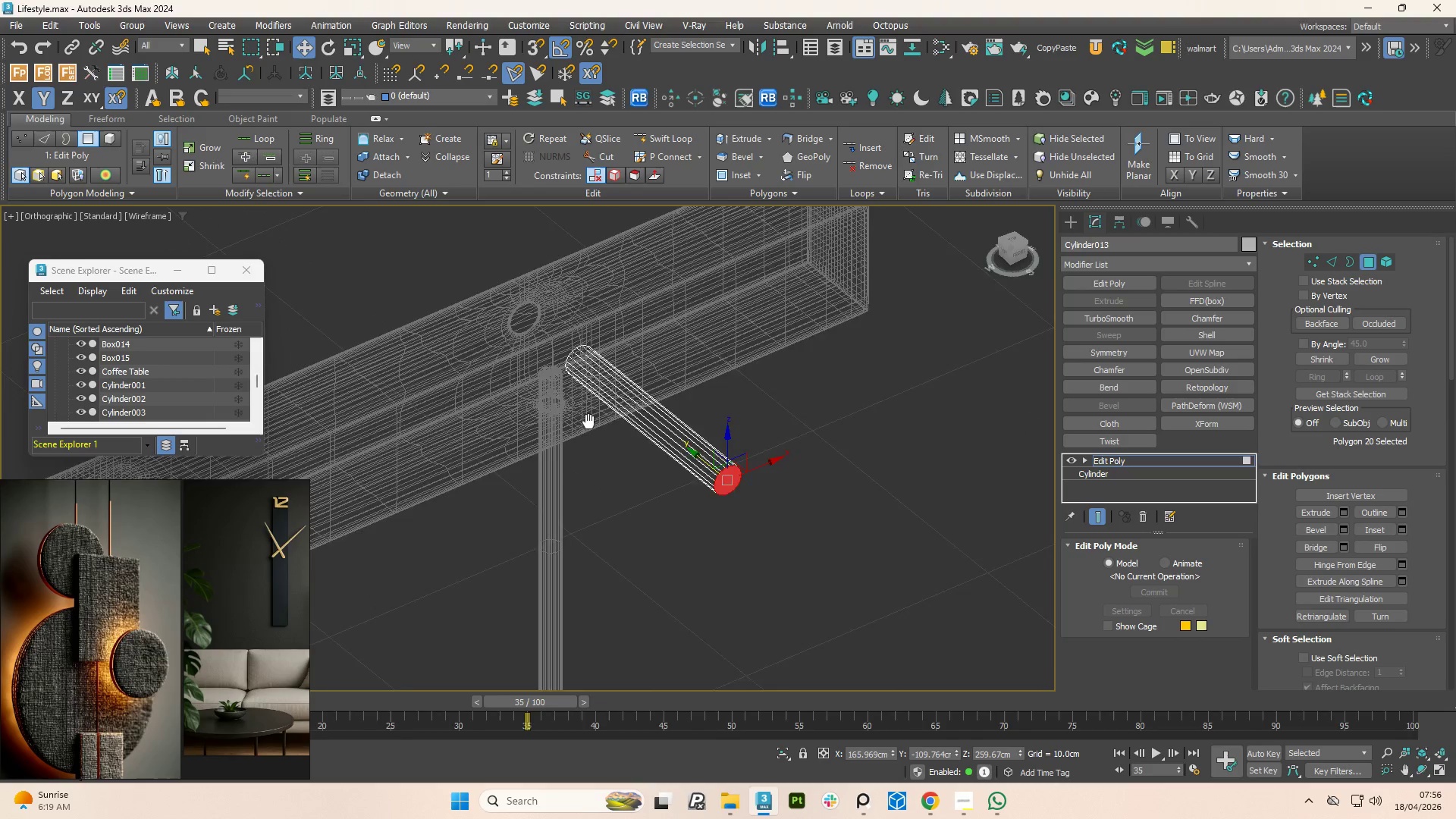 
scroll: coordinate [586, 424], scroll_direction: down, amount: 2.0
 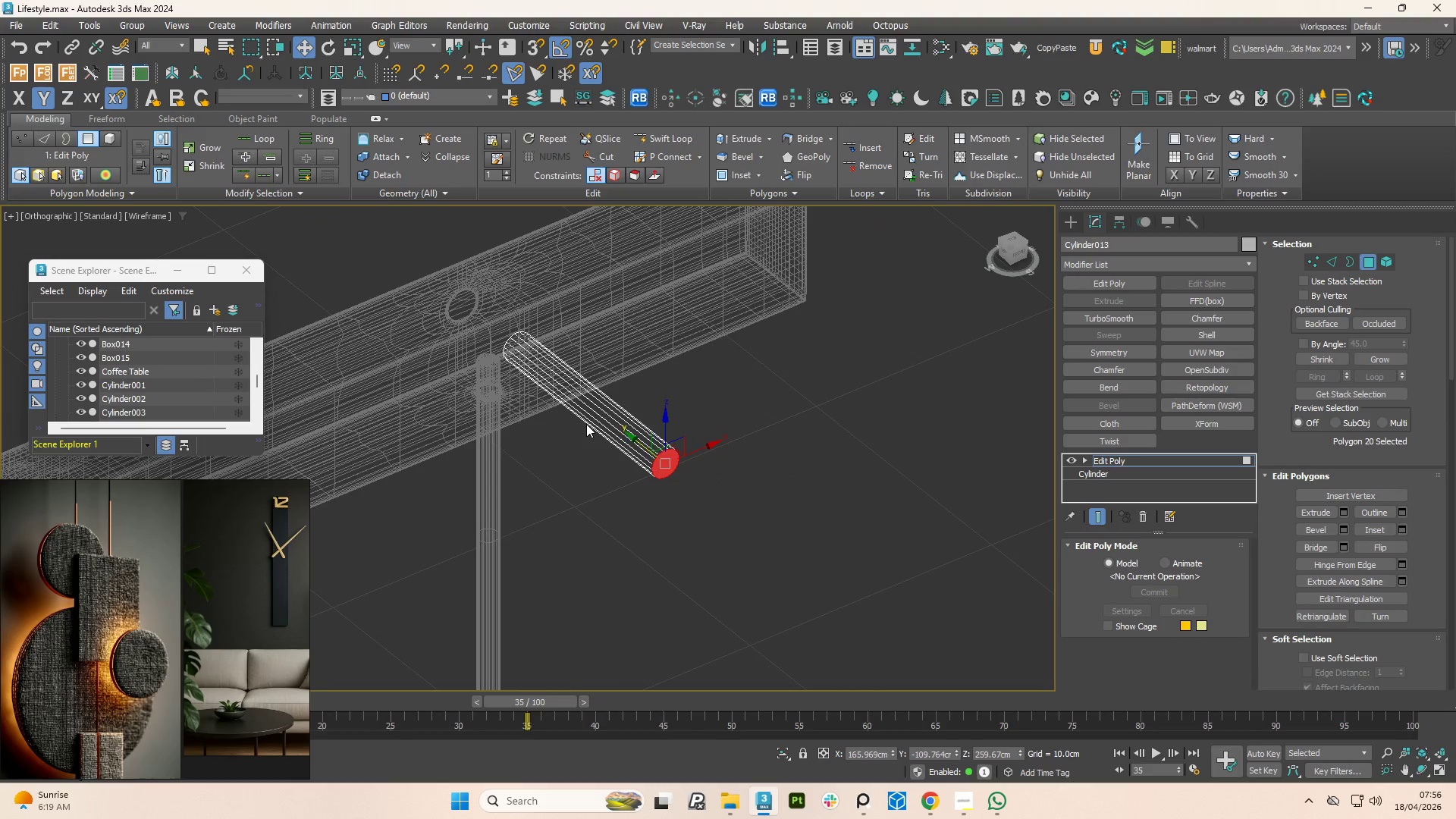 
hold_key(key=AltLeft, duration=0.98)
 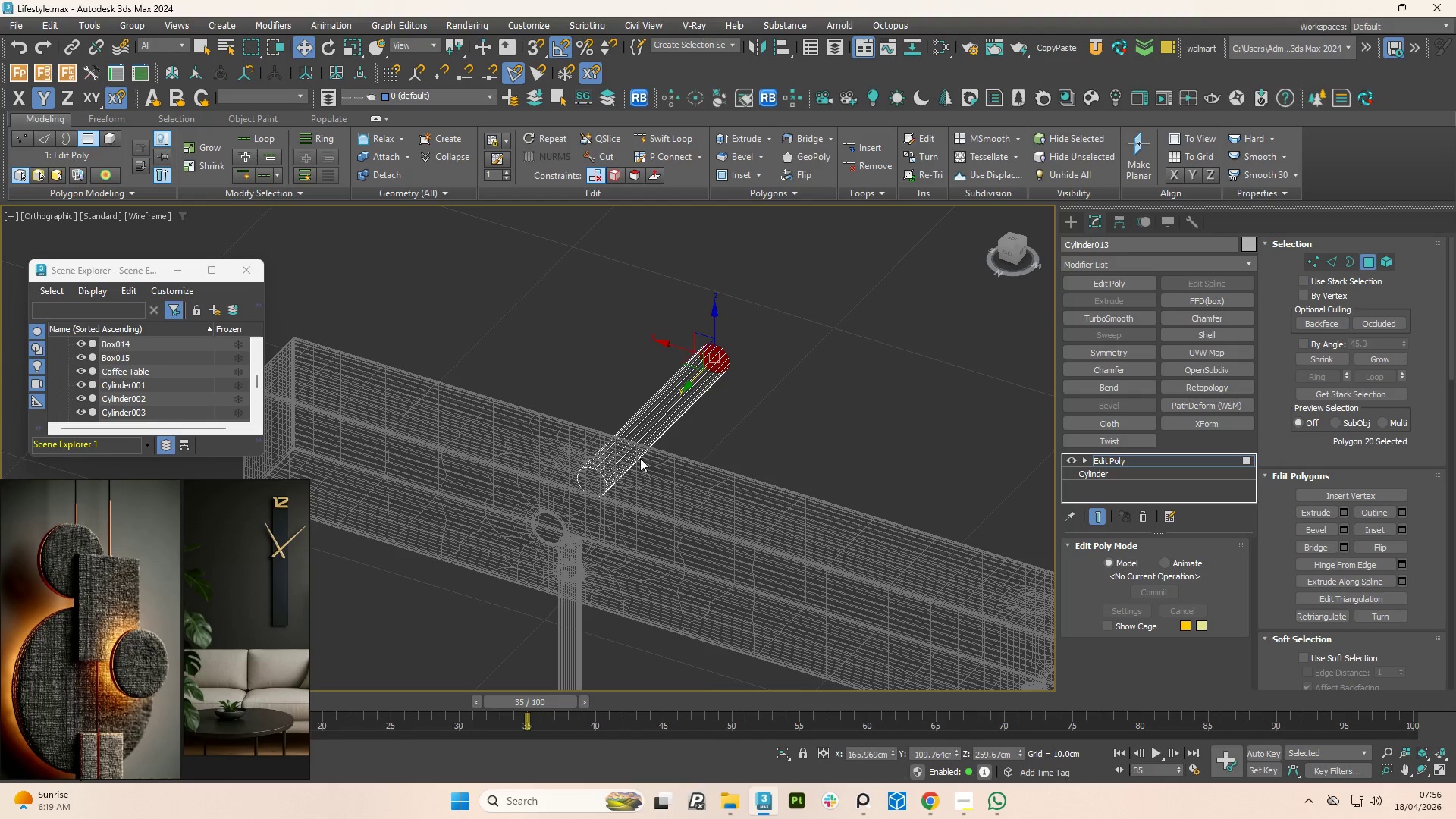 
hold_key(key=ControlLeft, duration=0.56)
 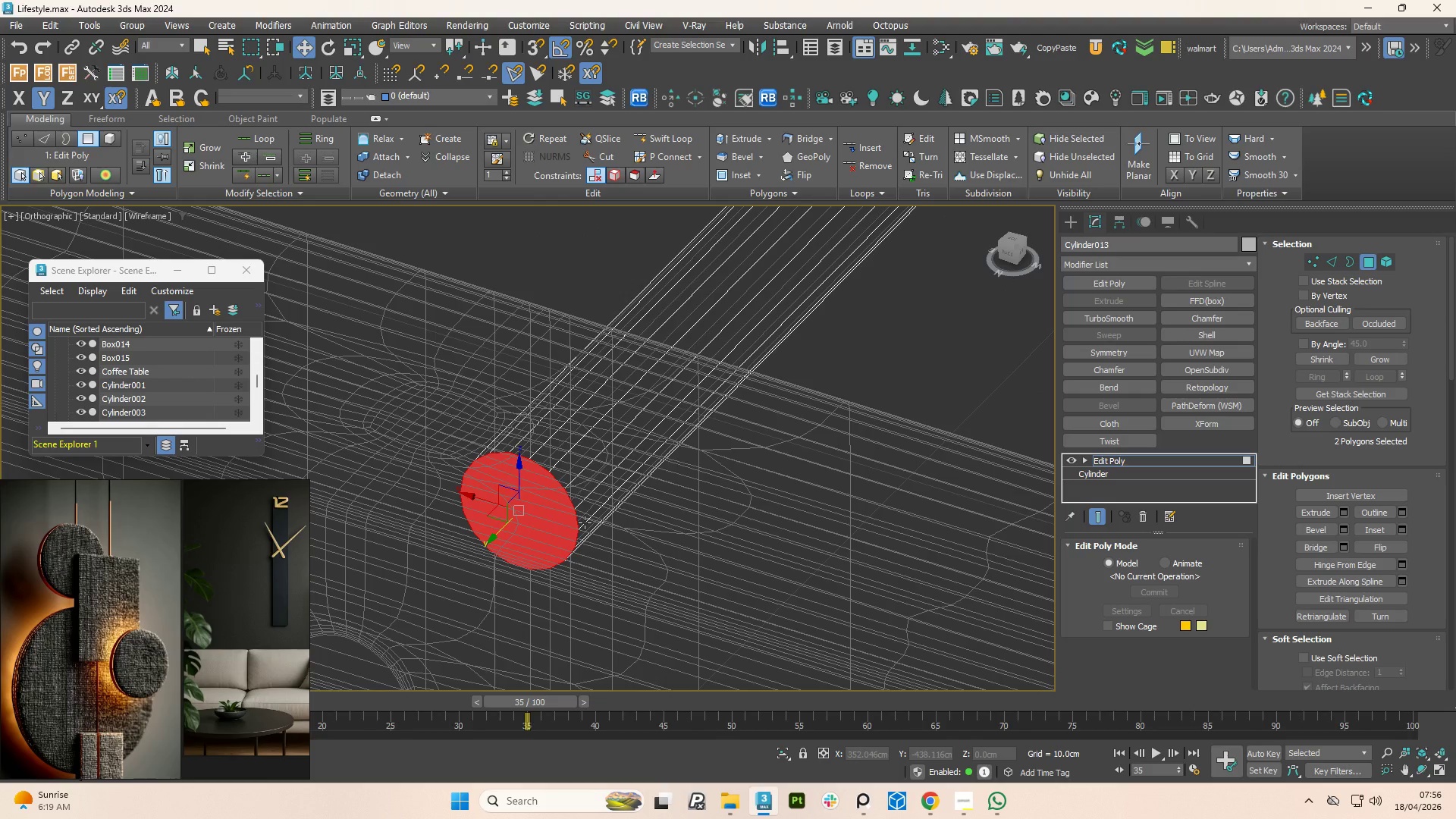 
scroll: coordinate [605, 479], scroll_direction: up, amount: 4.0
 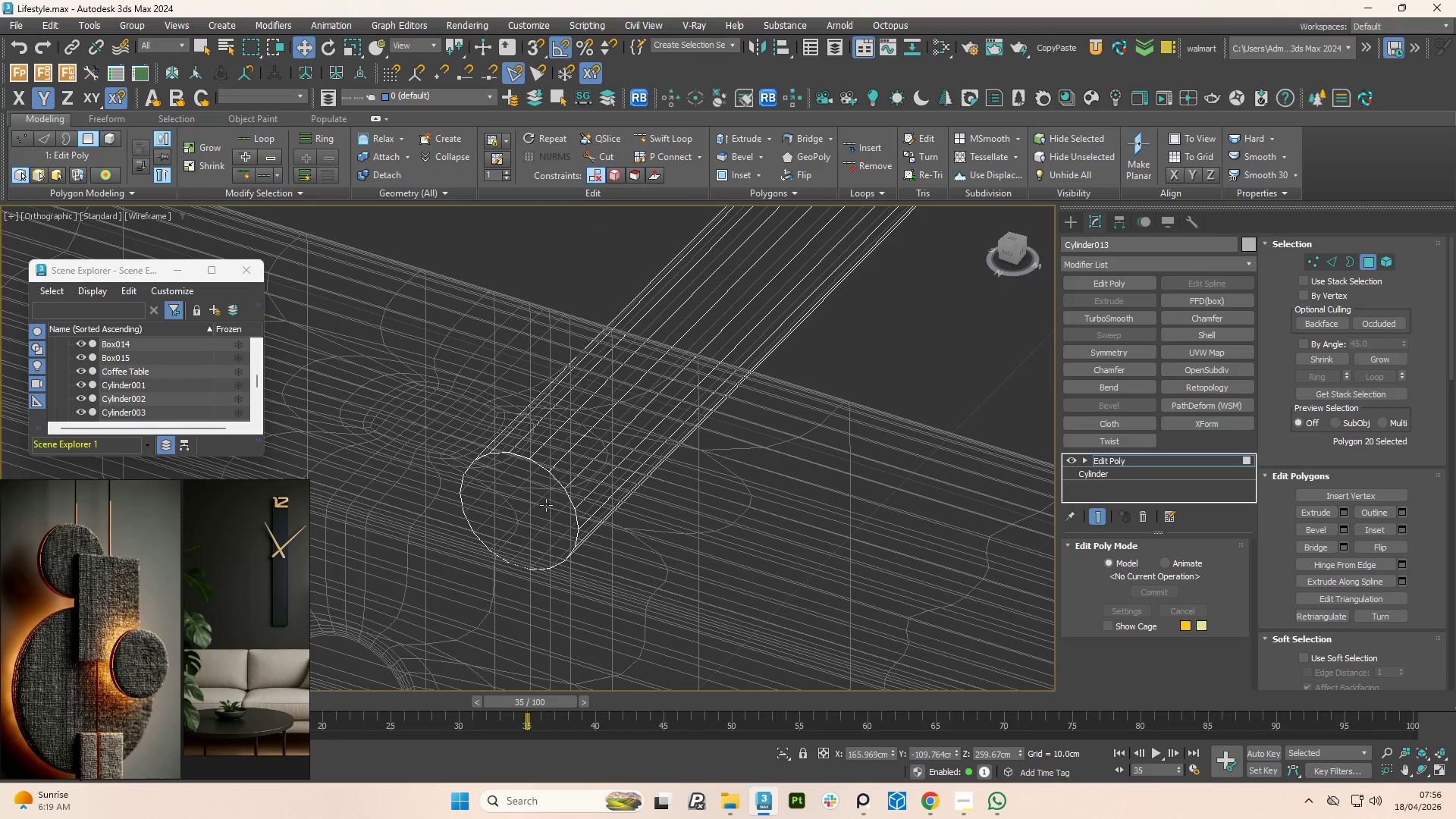 
left_click([533, 503])
 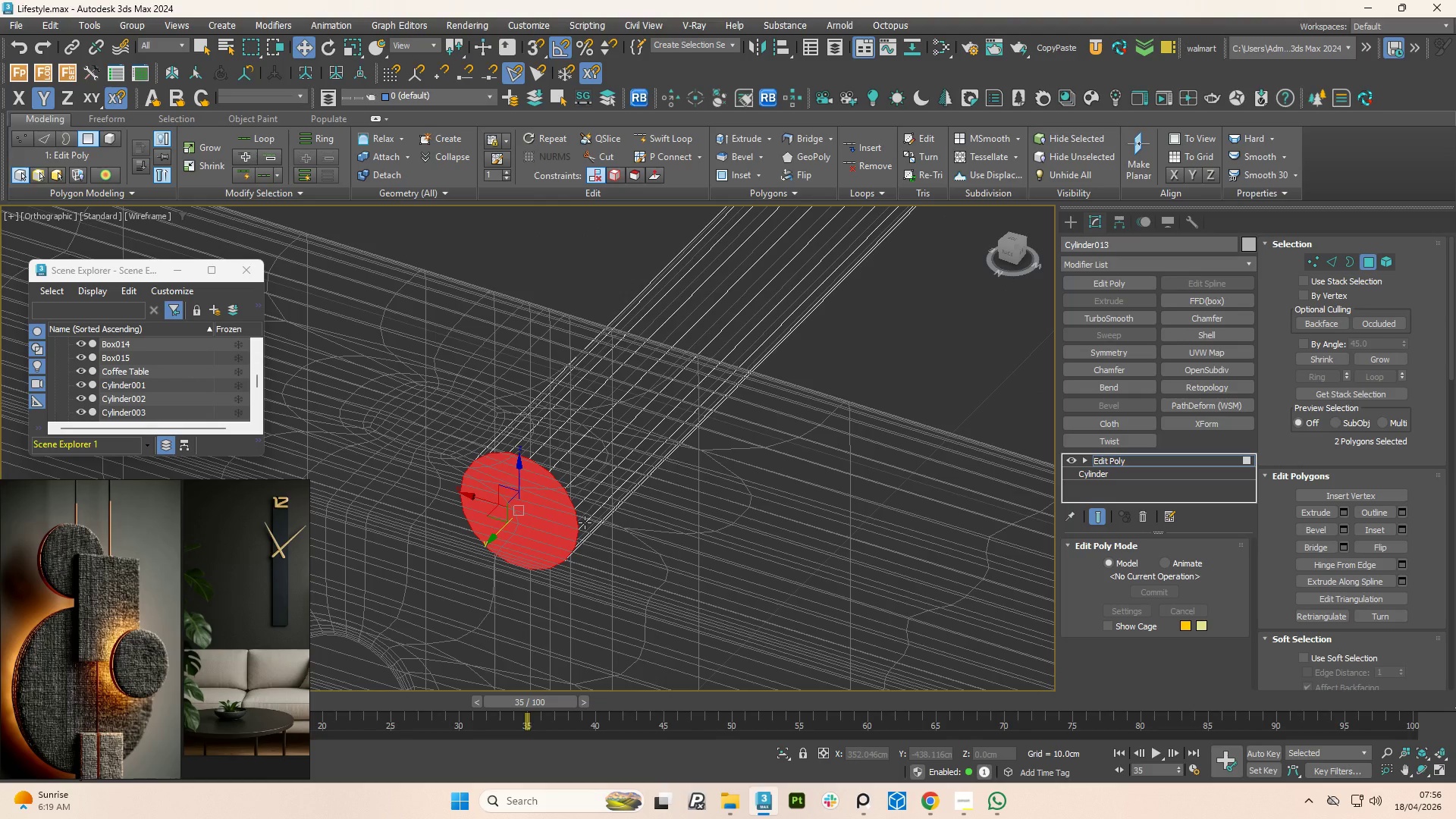 
key(Delete)
 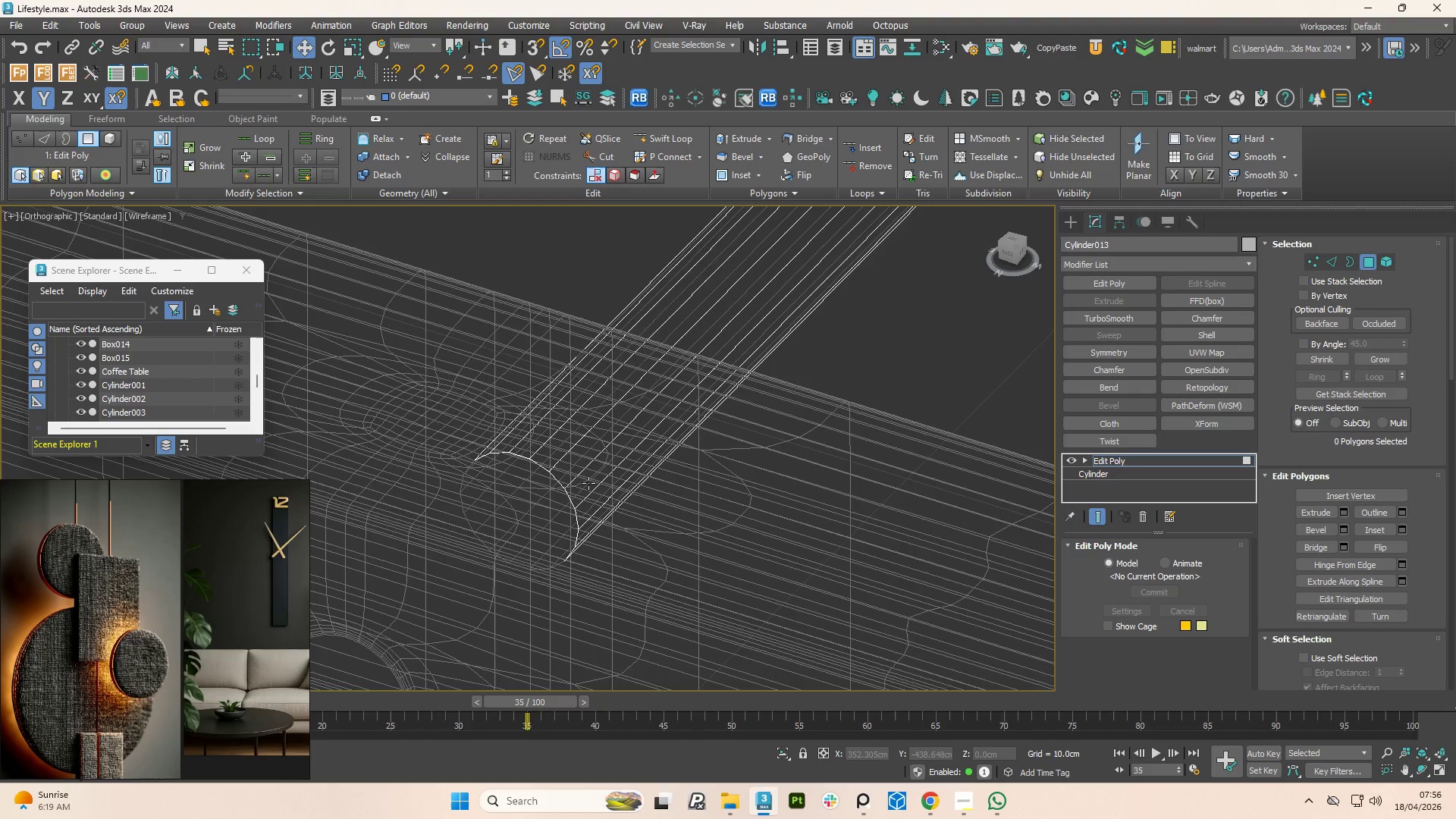 
hold_key(key=AltLeft, duration=1.11)
 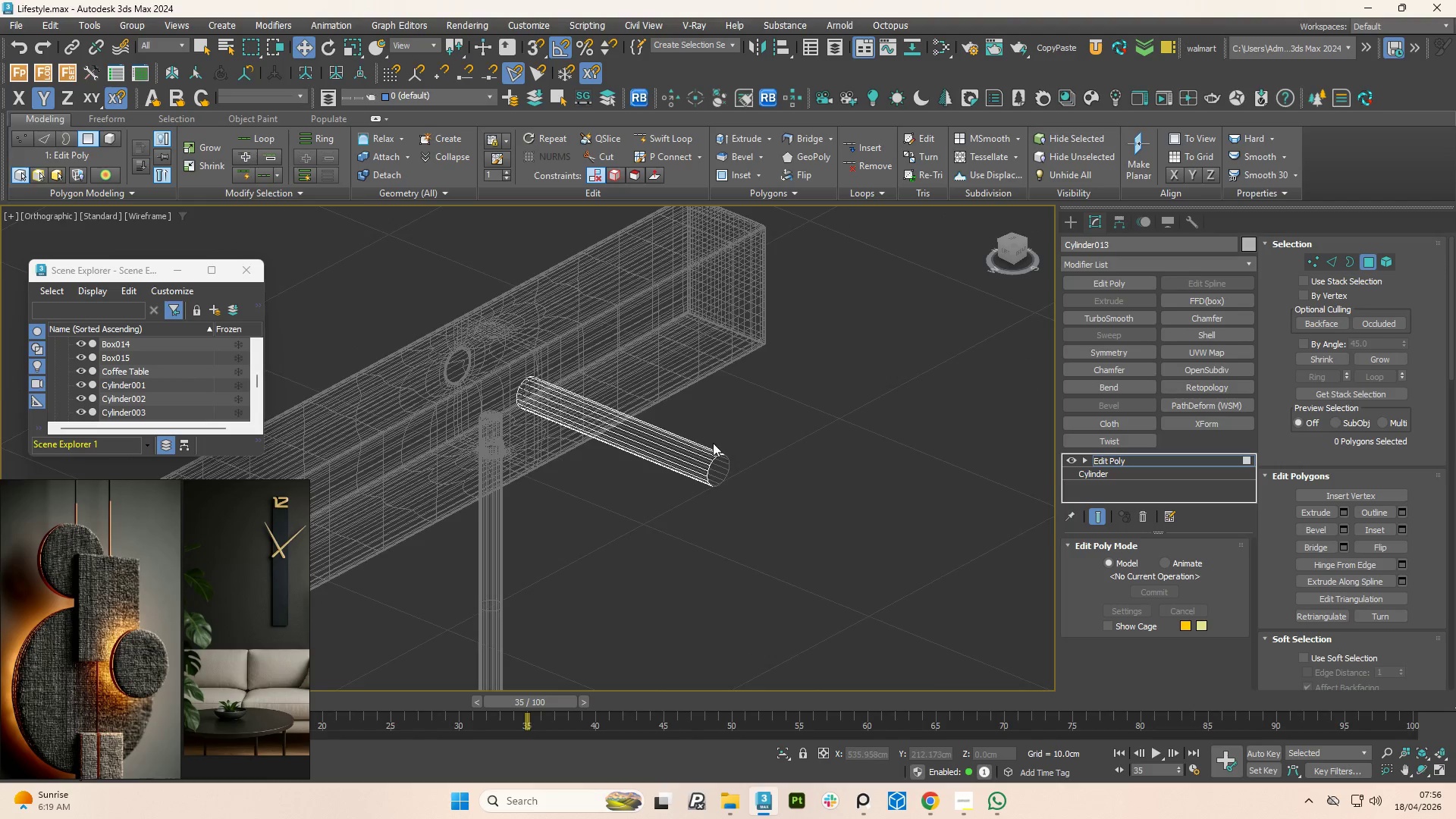 
scroll: coordinate [570, 490], scroll_direction: down, amount: 4.0
 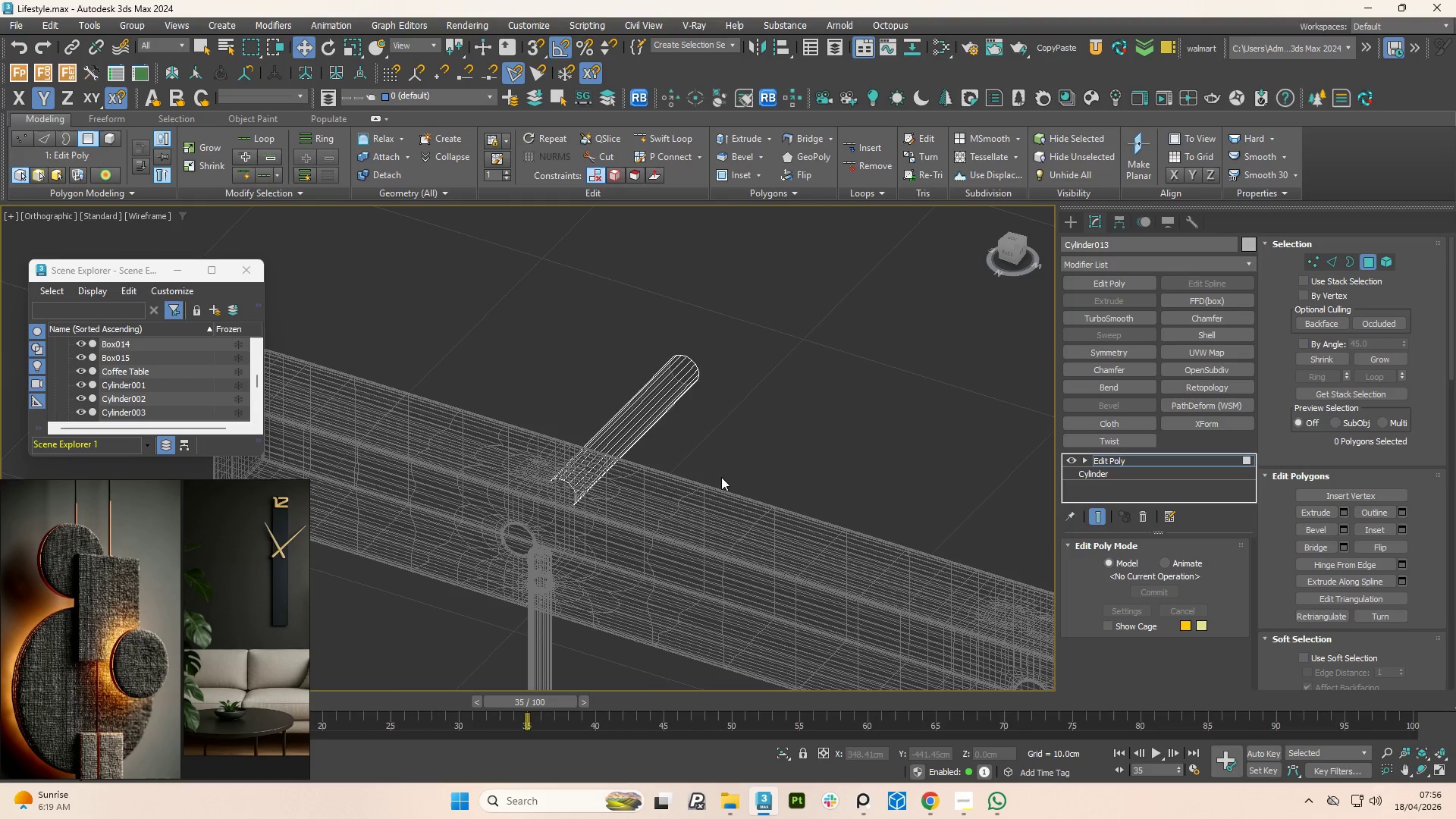 
scroll: coordinate [730, 455], scroll_direction: up, amount: 4.0
 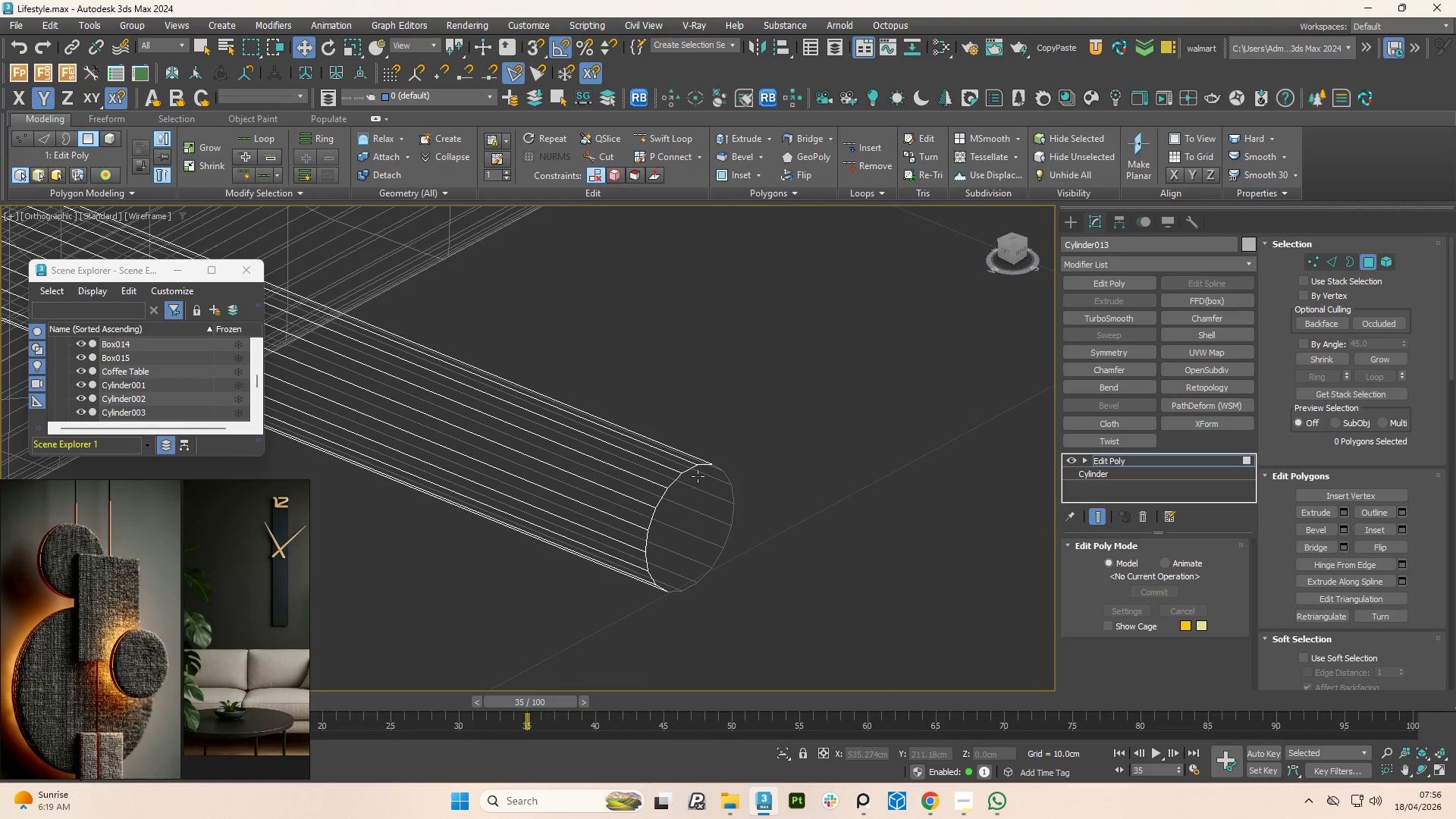 
key(3)
 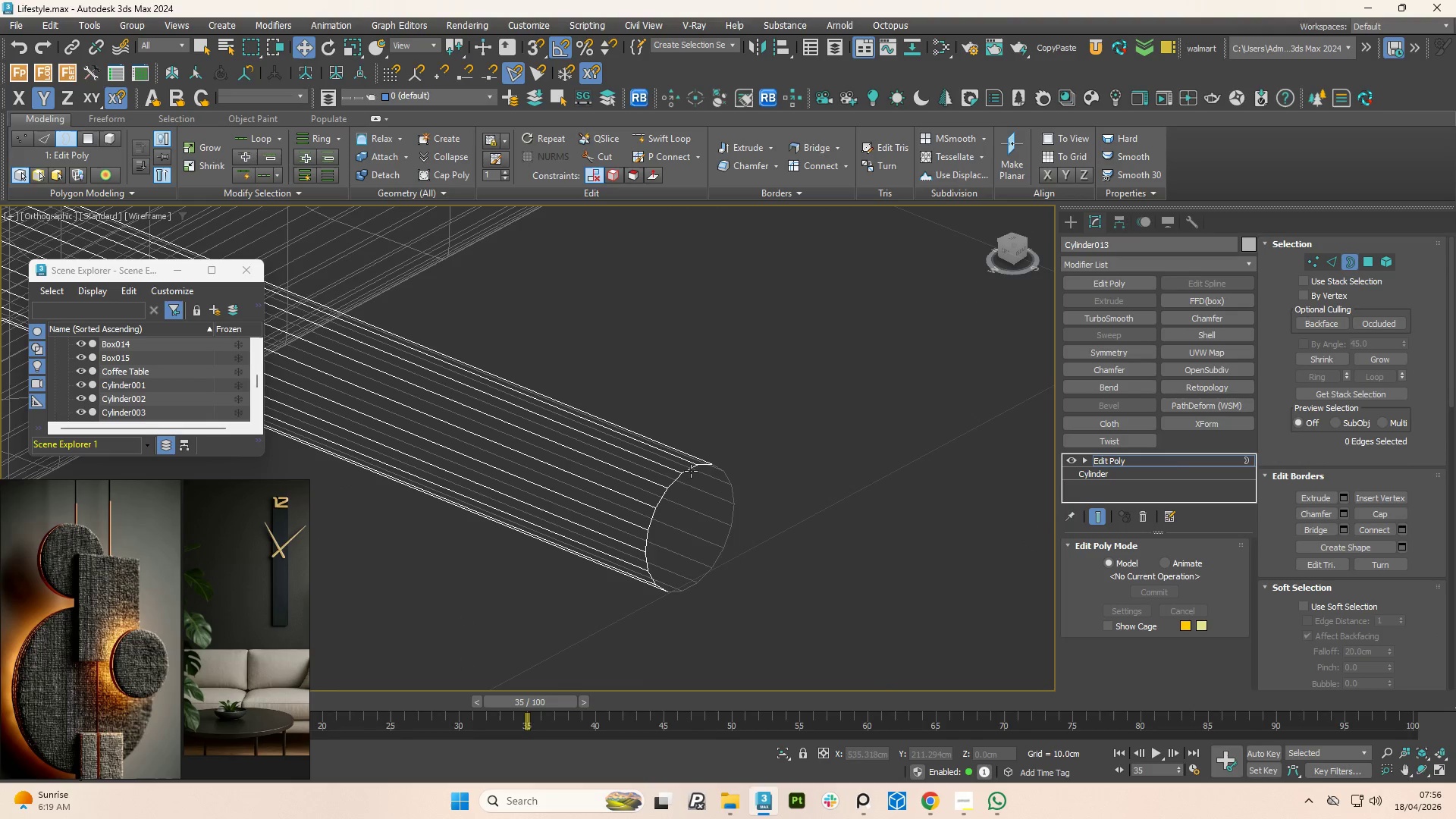 
left_click([691, 471])
 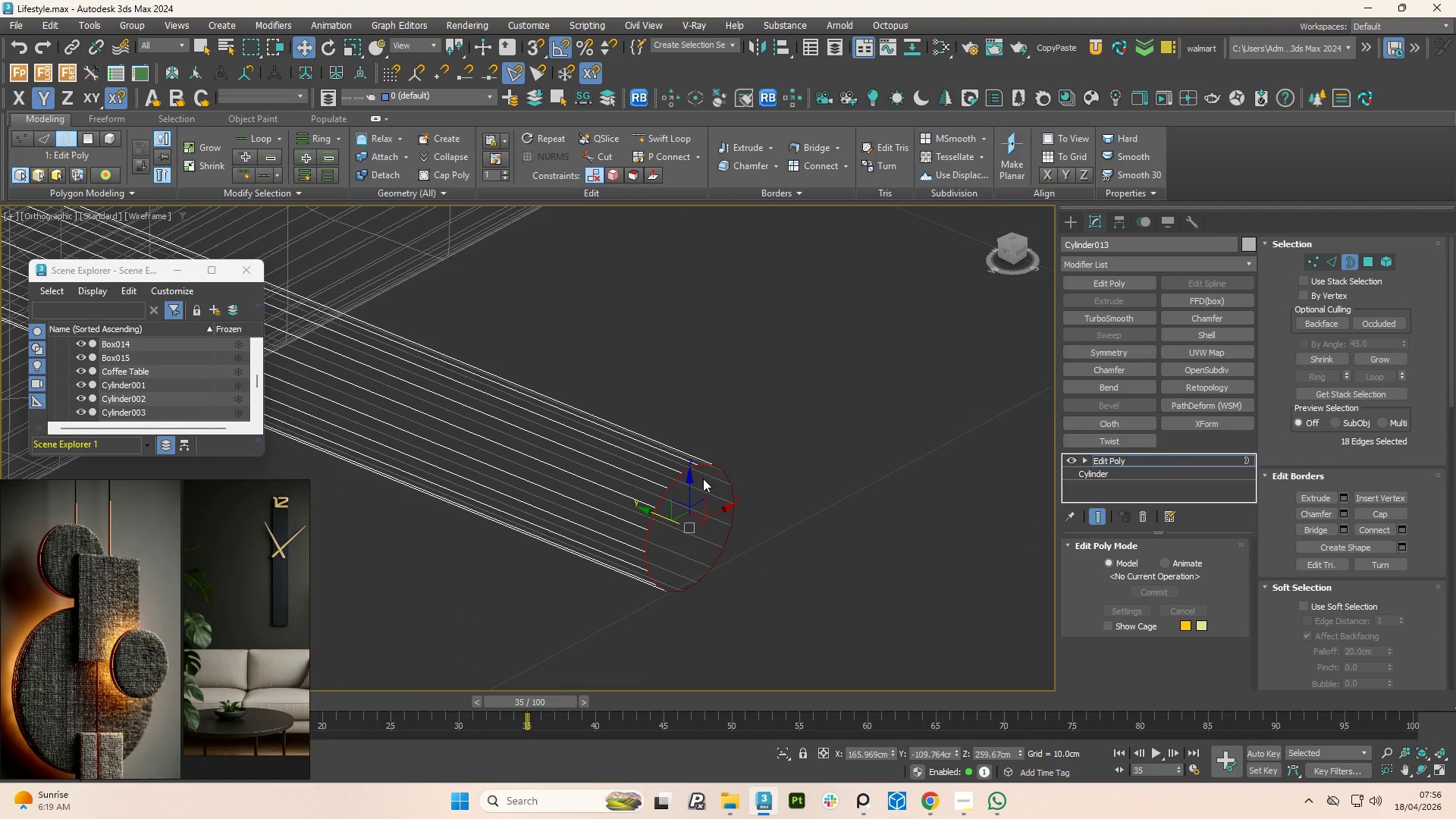 
hold_key(key=AltLeft, duration=0.89)
 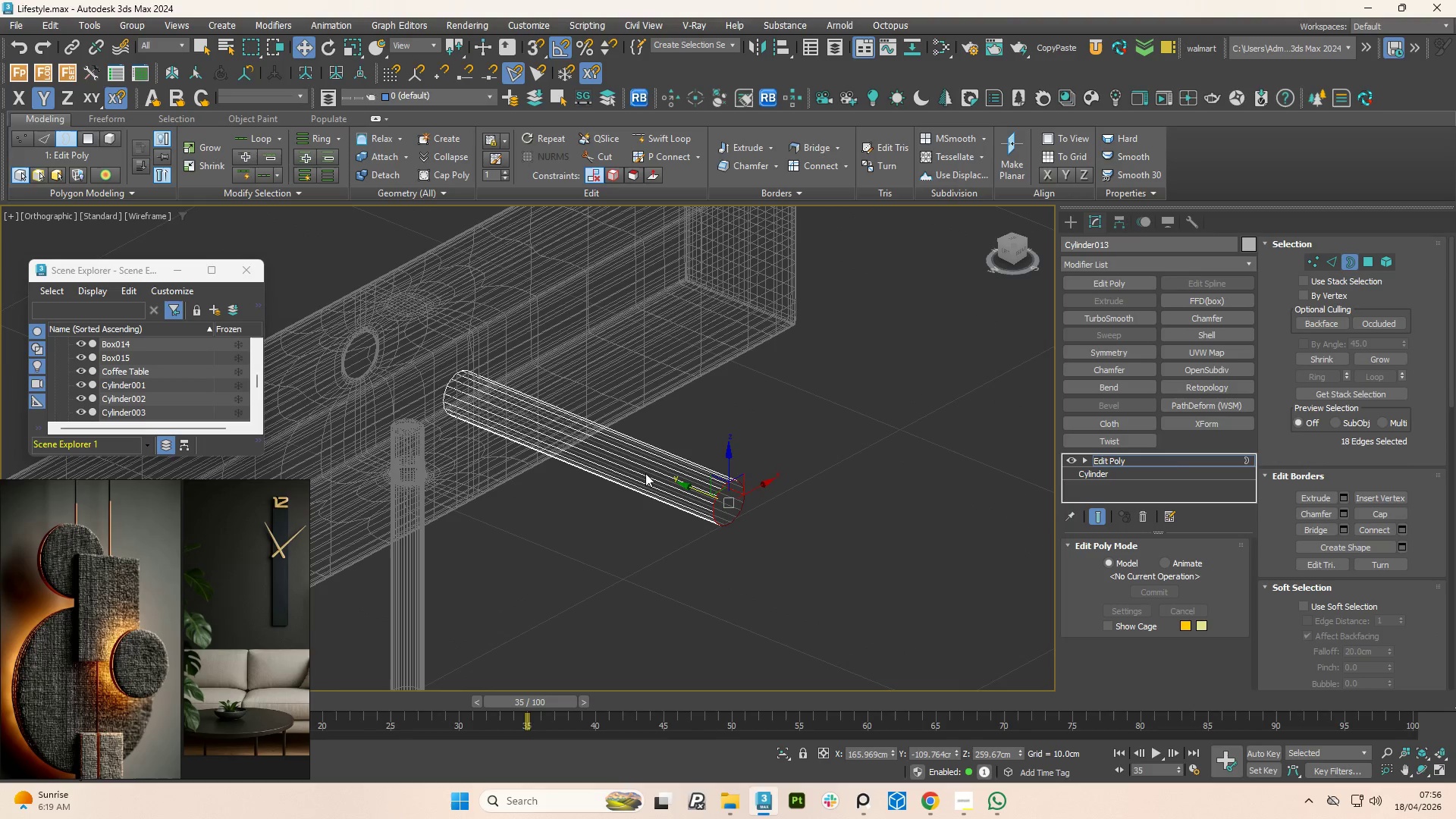 
scroll: coordinate [724, 490], scroll_direction: down, amount: 4.0
 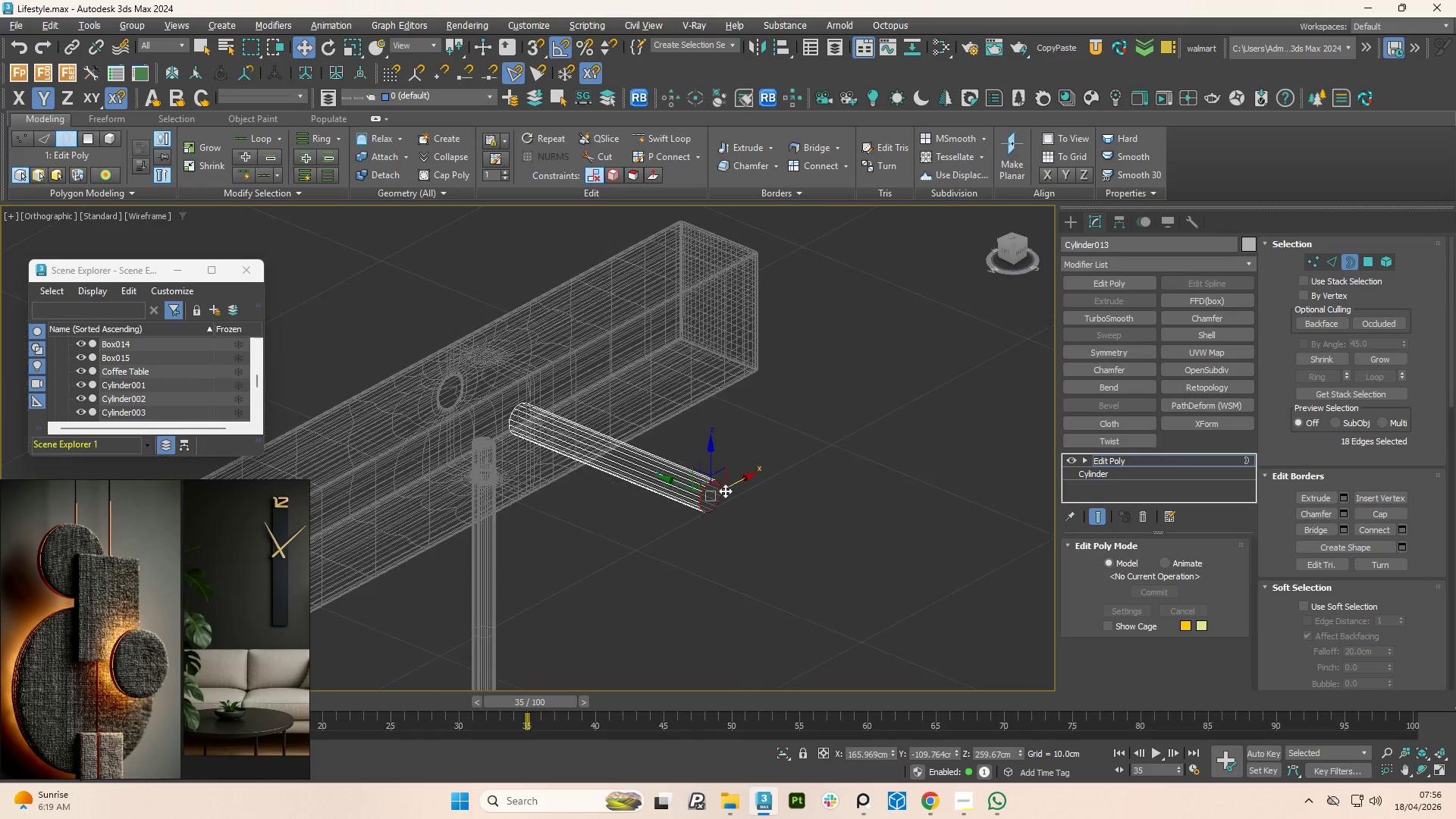 
hold_key(key=AltLeft, duration=0.89)
 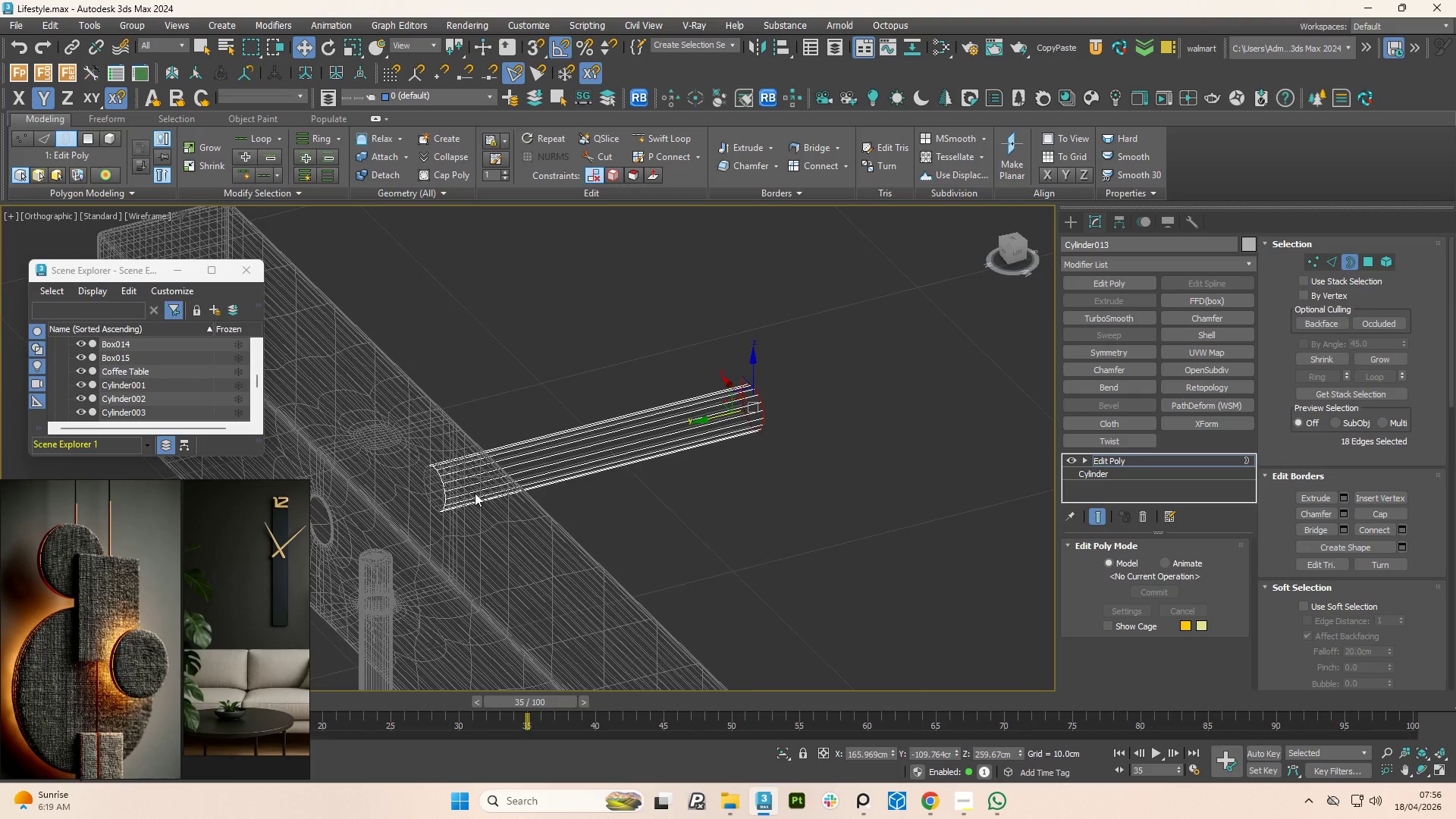 
scroll: coordinate [667, 481], scroll_direction: up, amount: 1.0
 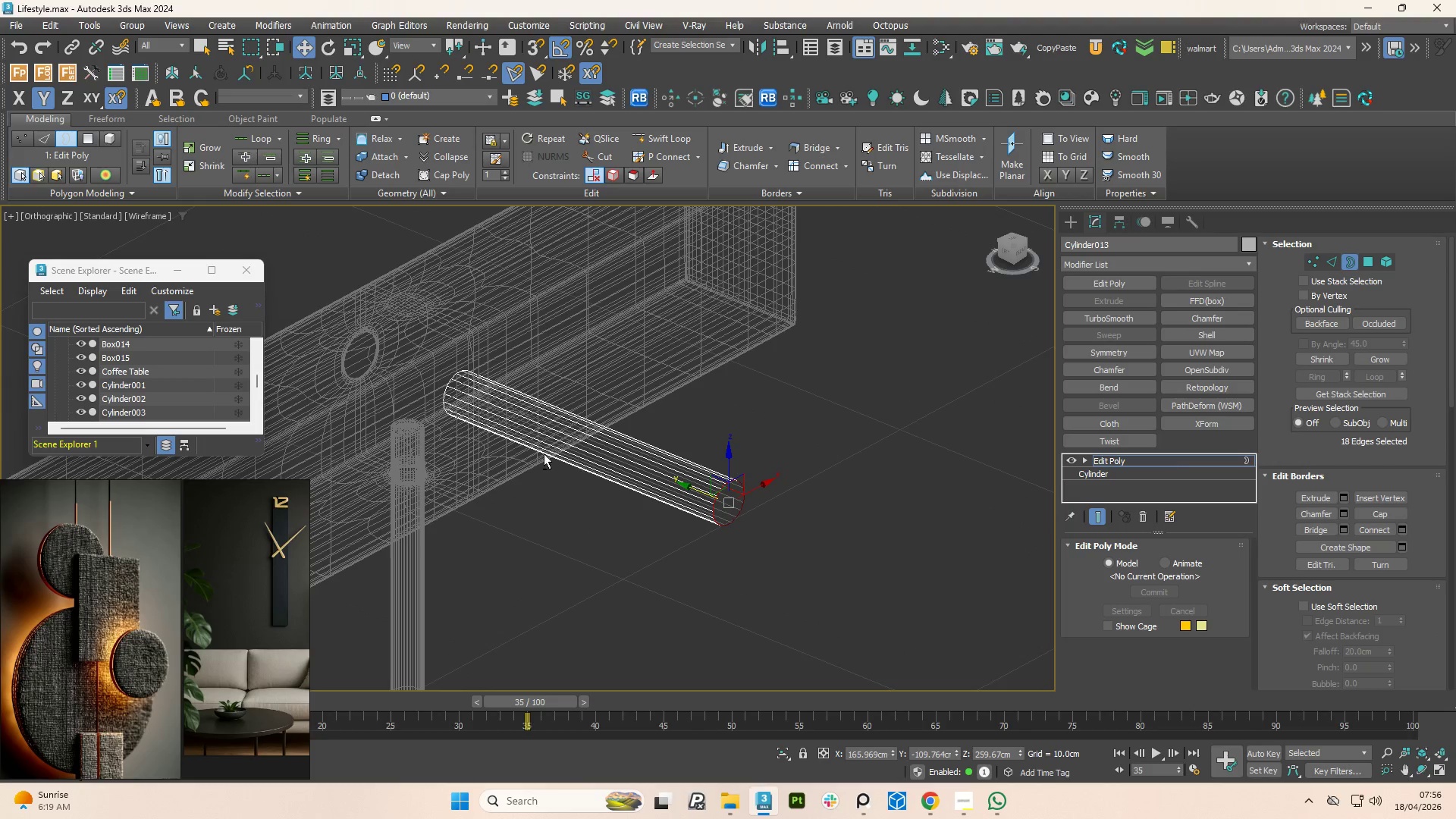 
hold_key(key=ControlLeft, duration=0.97)
 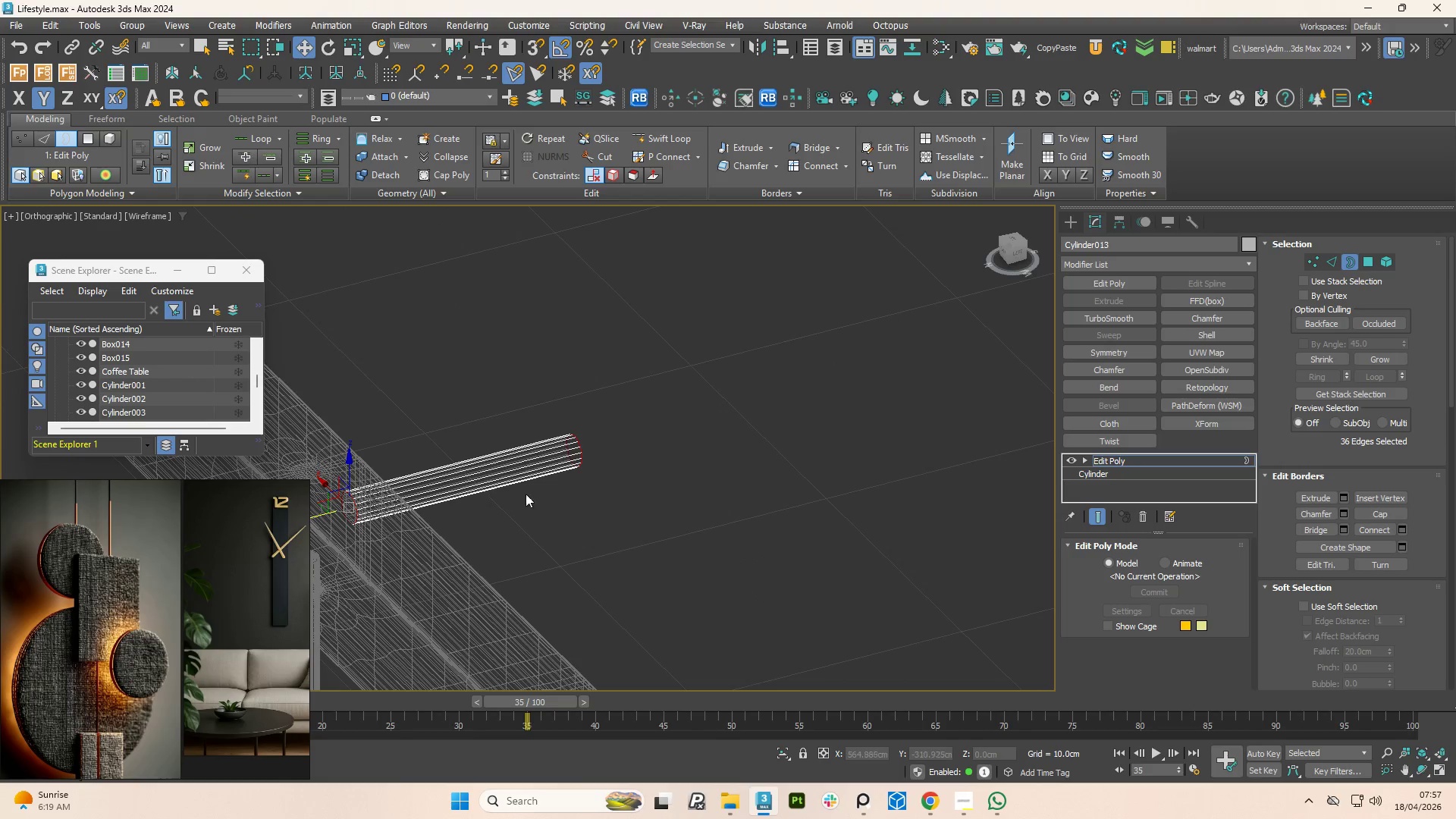 
scroll: coordinate [457, 491], scroll_direction: up, amount: 4.0
 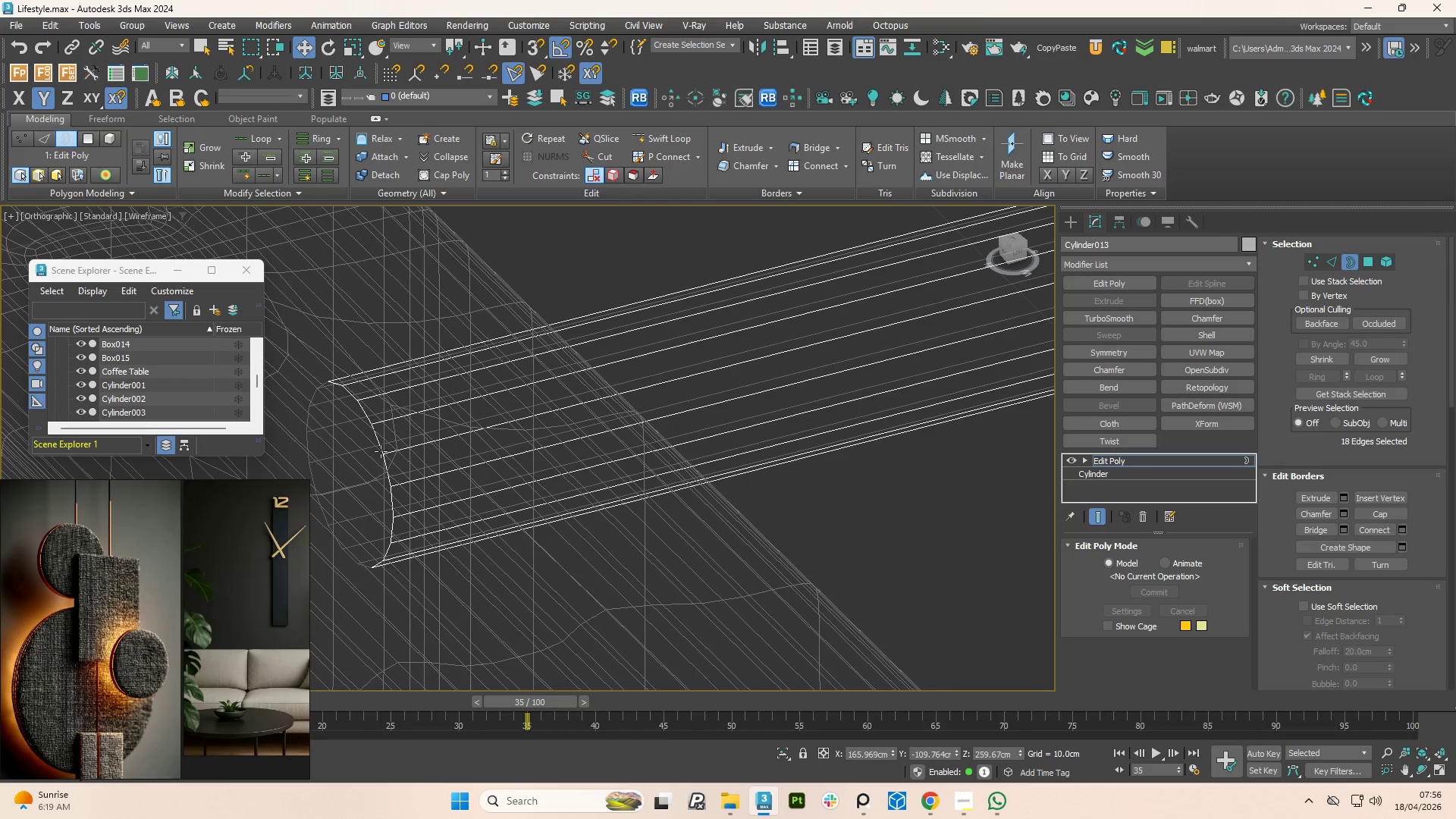 
left_click([379, 450])
 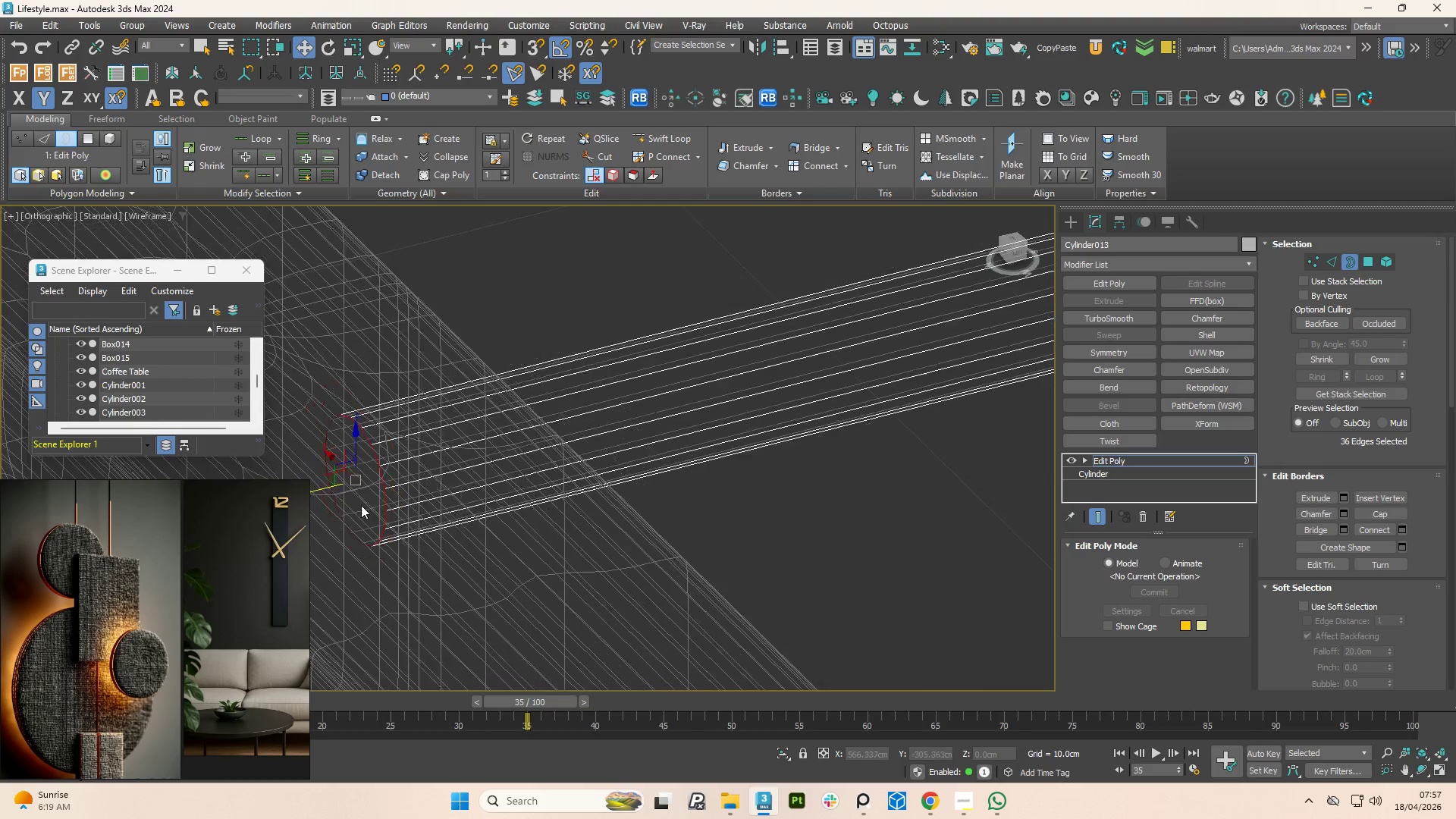 
hold_key(key=AltLeft, duration=1.09)
 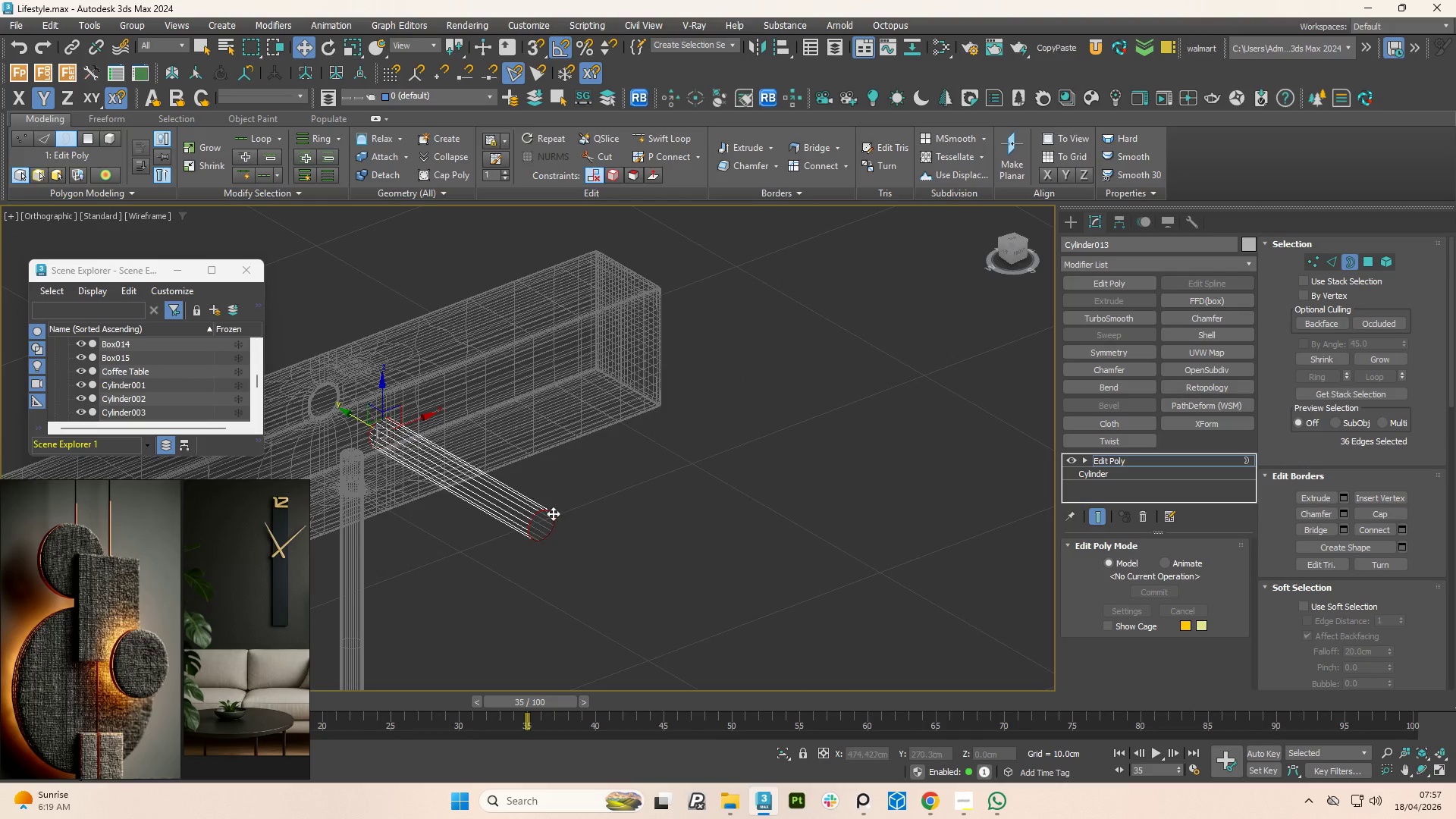 
scroll: coordinate [344, 520], scroll_direction: down, amount: 5.0
 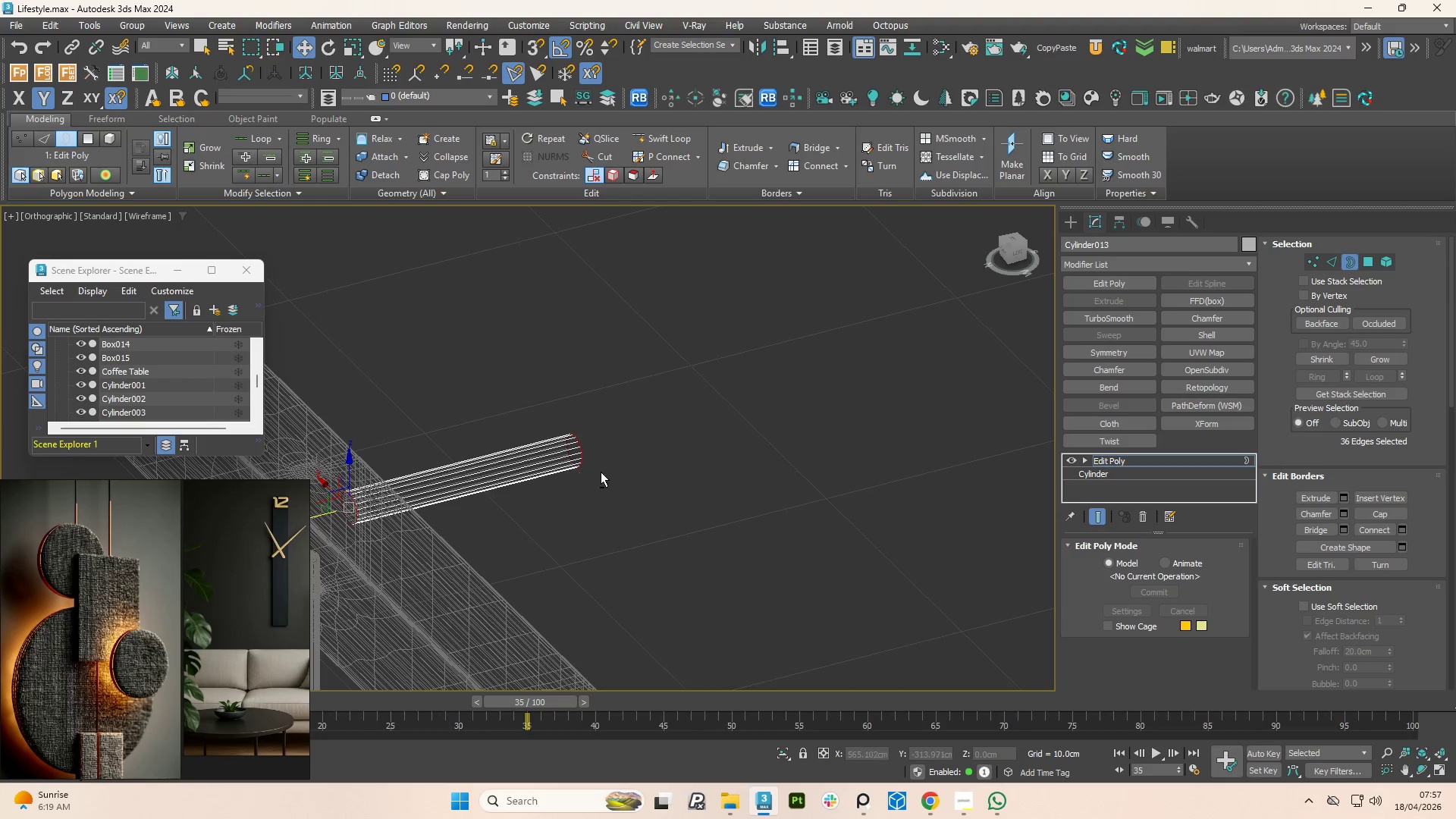 
scroll: coordinate [523, 551], scroll_direction: up, amount: 4.0
 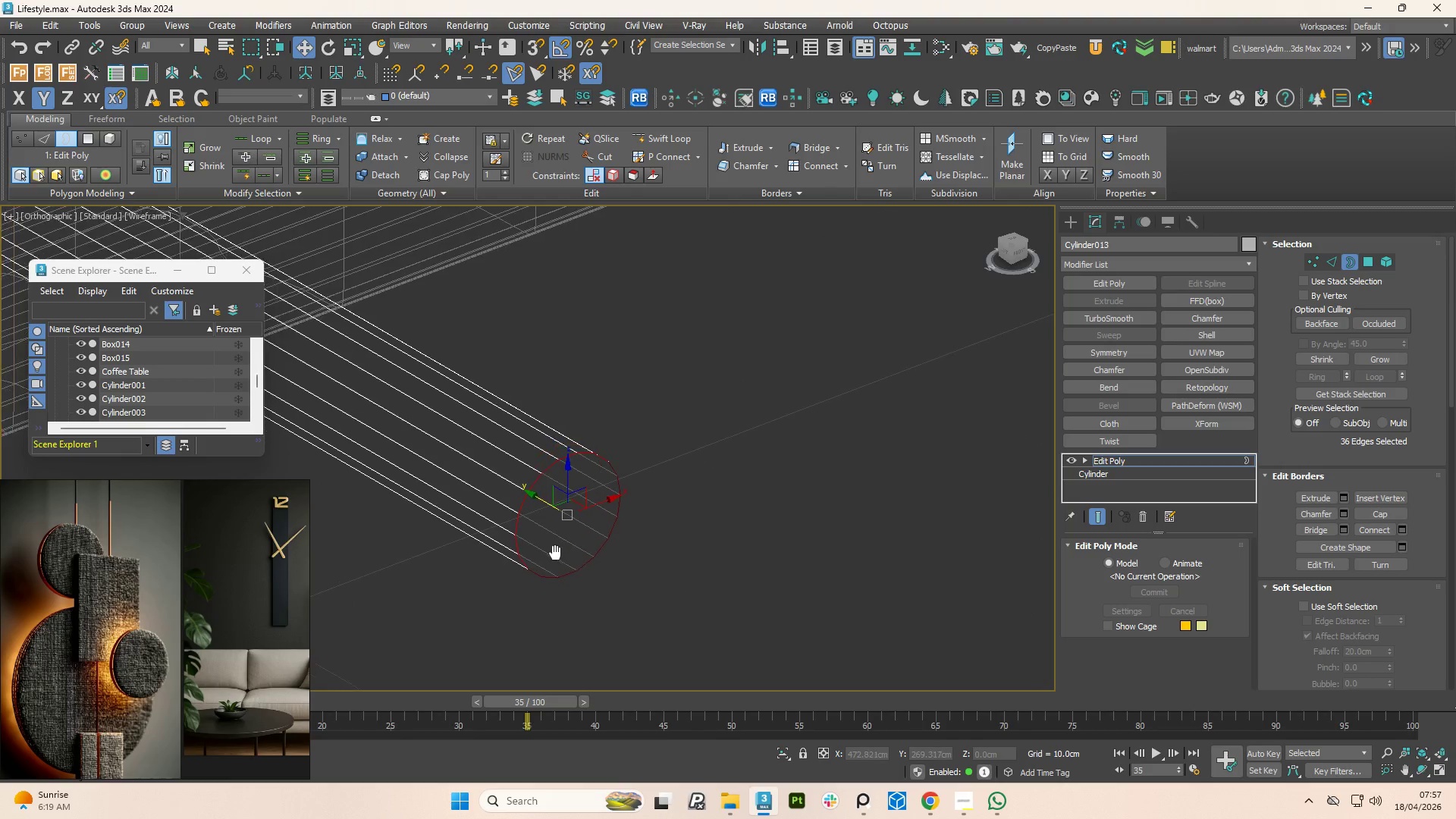 
key(R)
 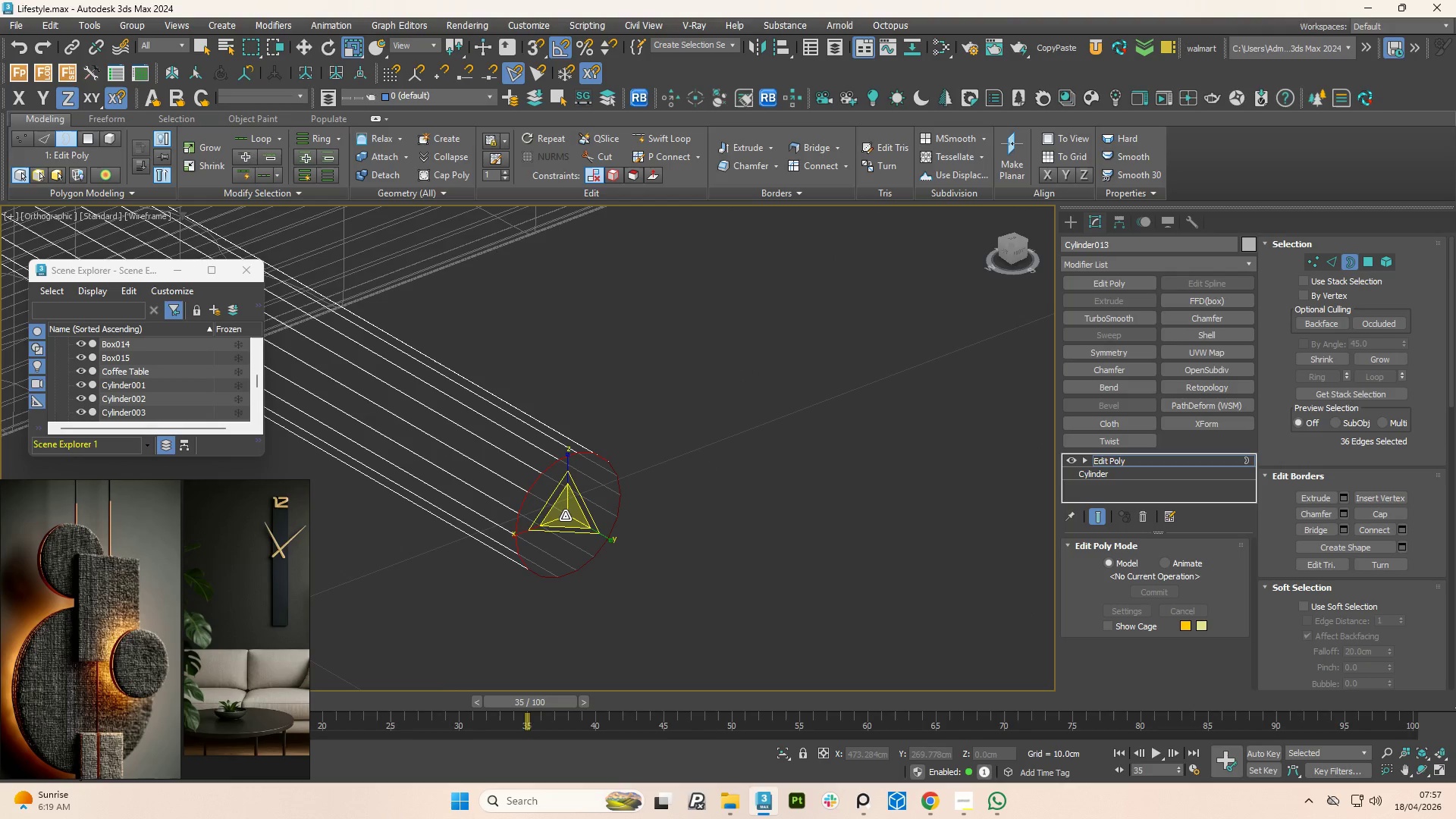 
hold_key(key=ShiftLeft, duration=1.52)
left_click_drag(start_coordinate=[565, 516], to_coordinate=[565, 534])
 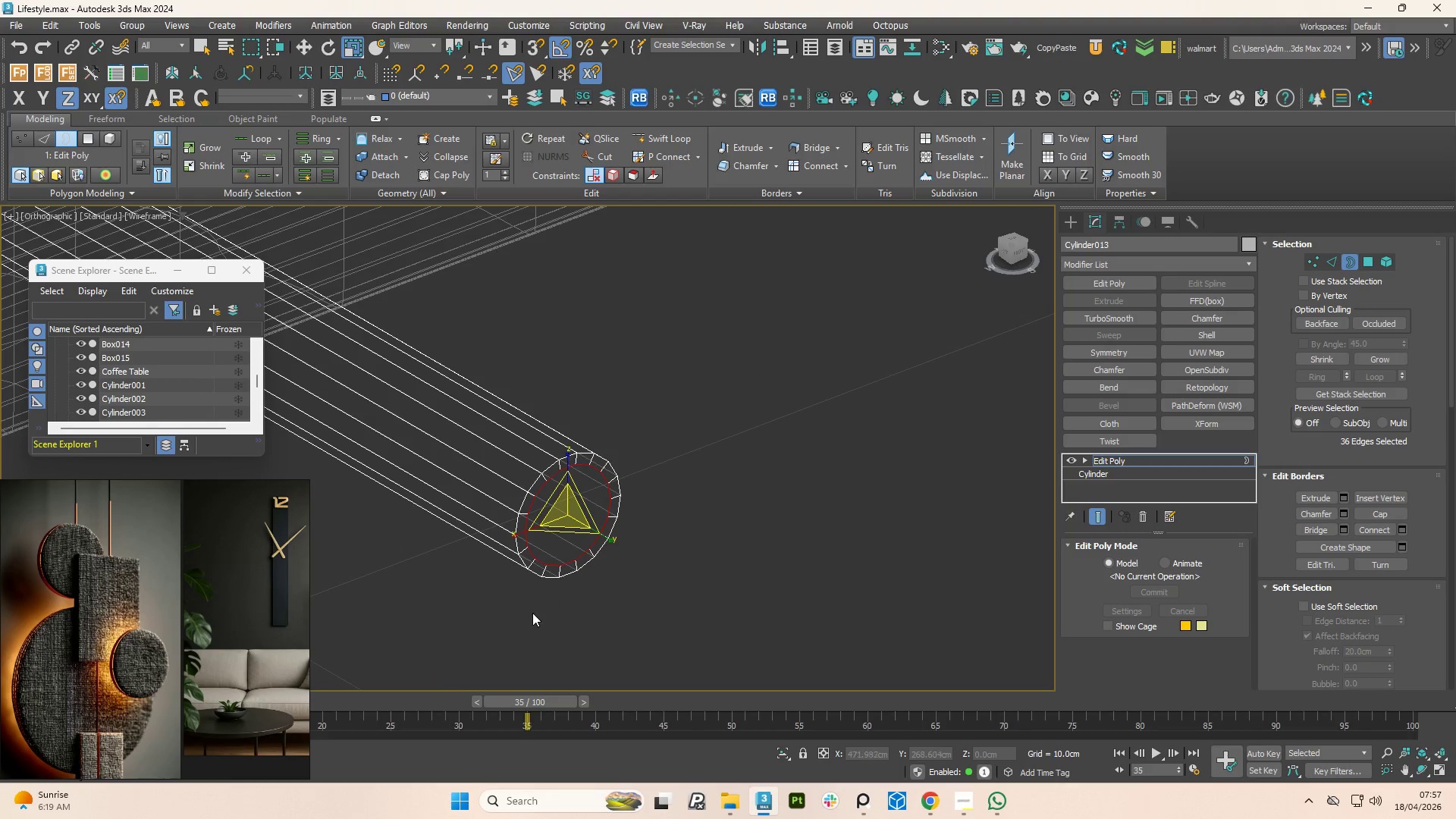 
left_click([532, 613])
 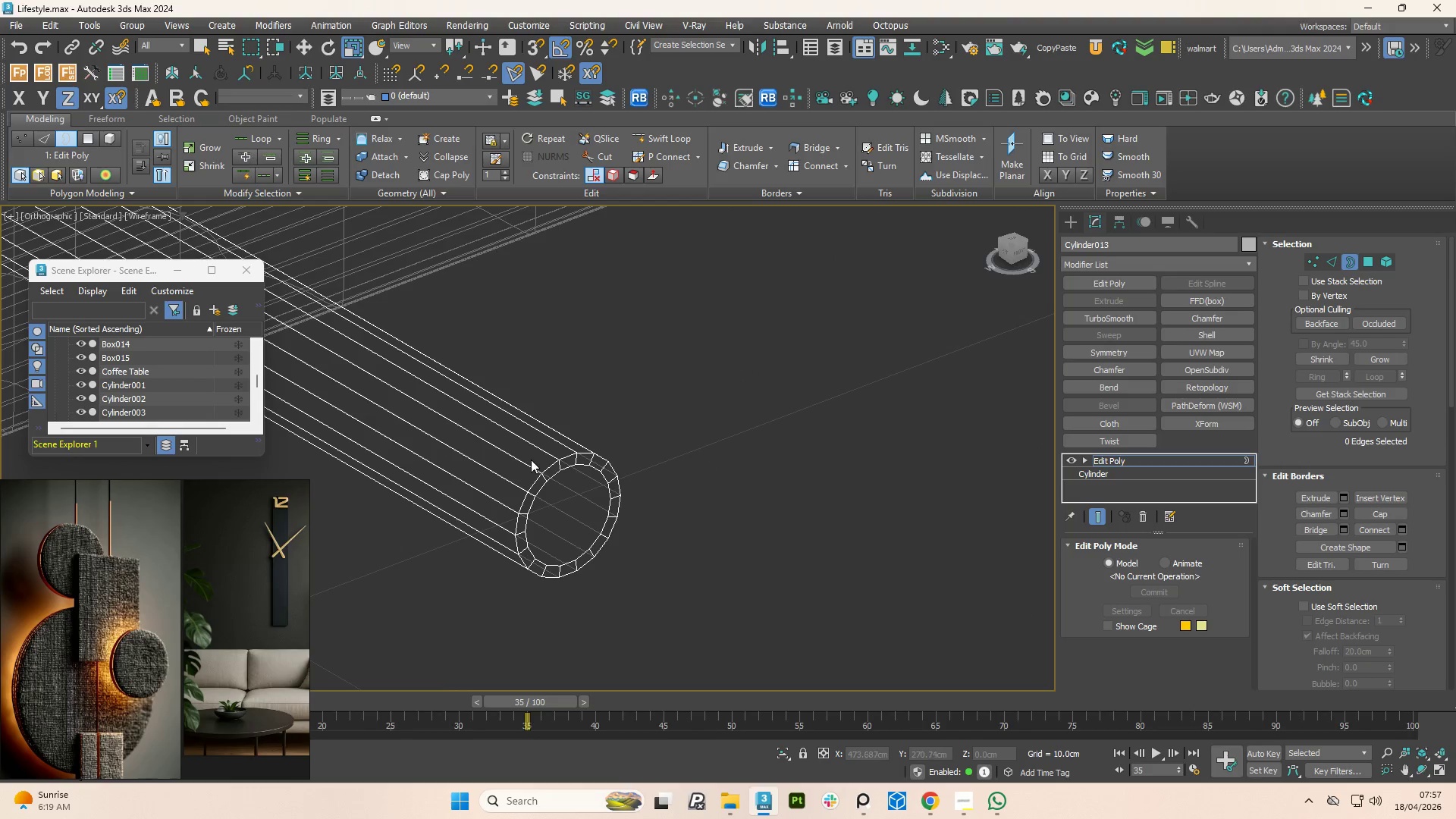 
scroll: coordinate [644, 460], scroll_direction: down, amount: 3.0
 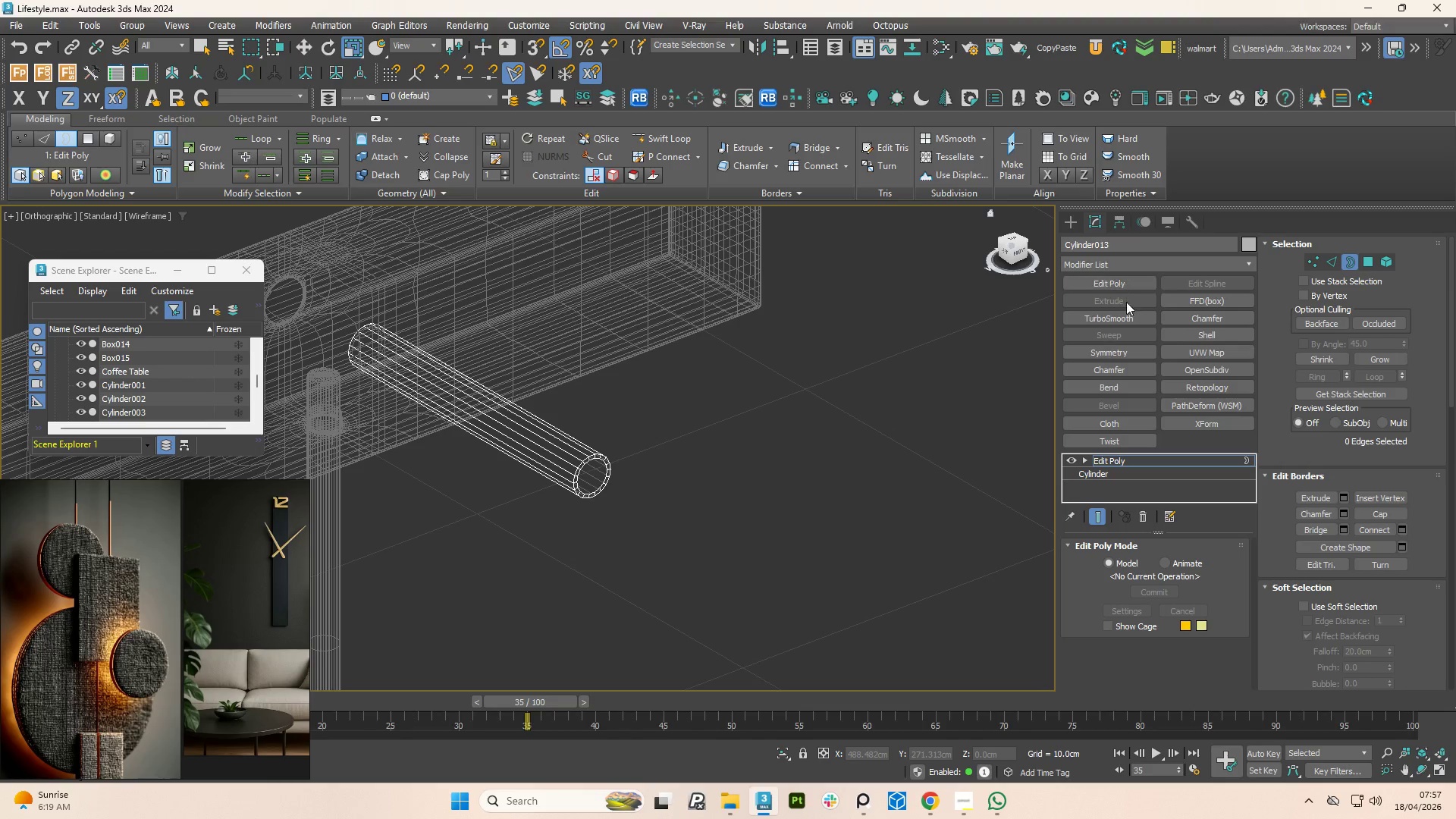 
left_click([1113, 321])
 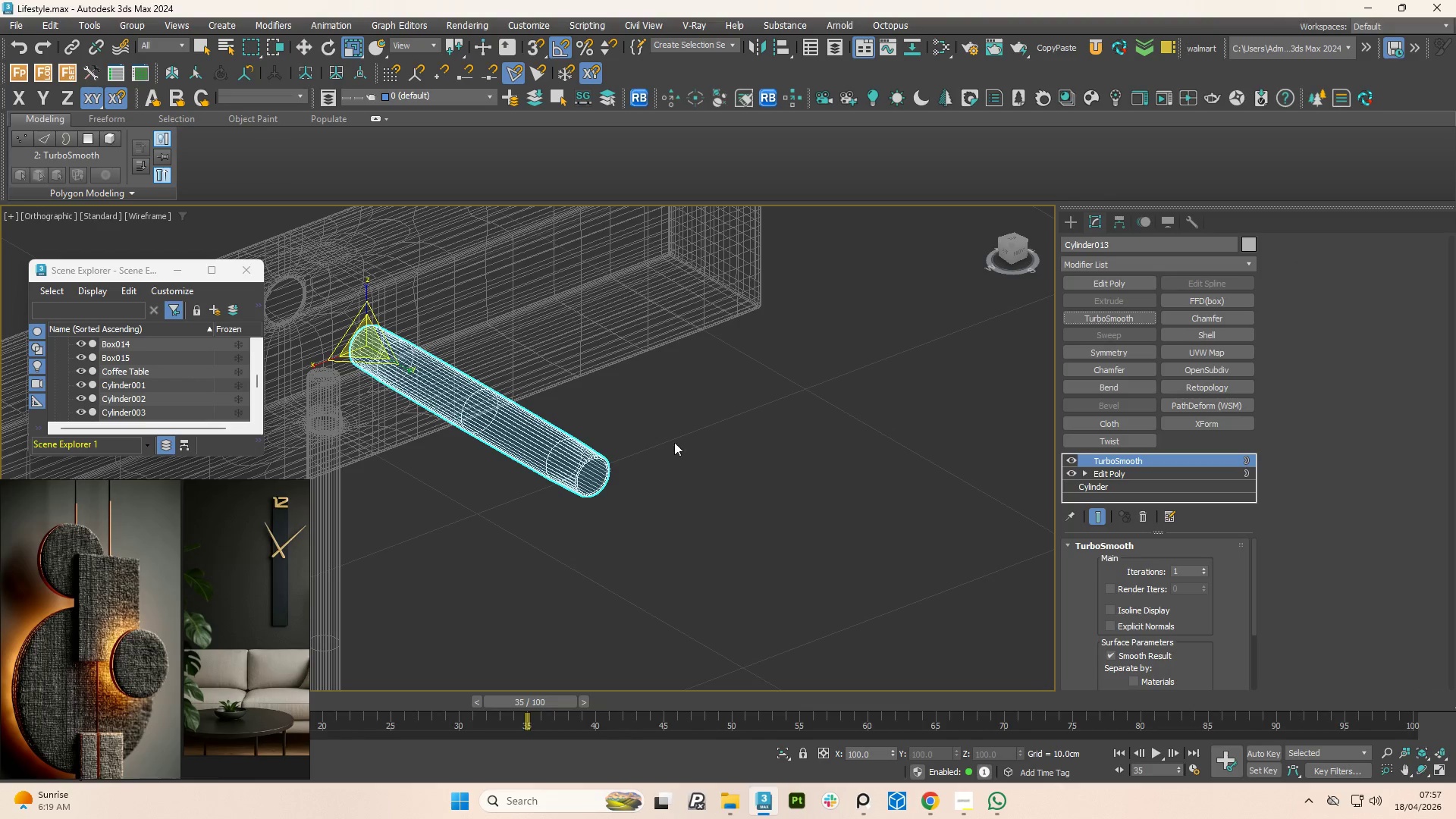 
key(Control+Z)
 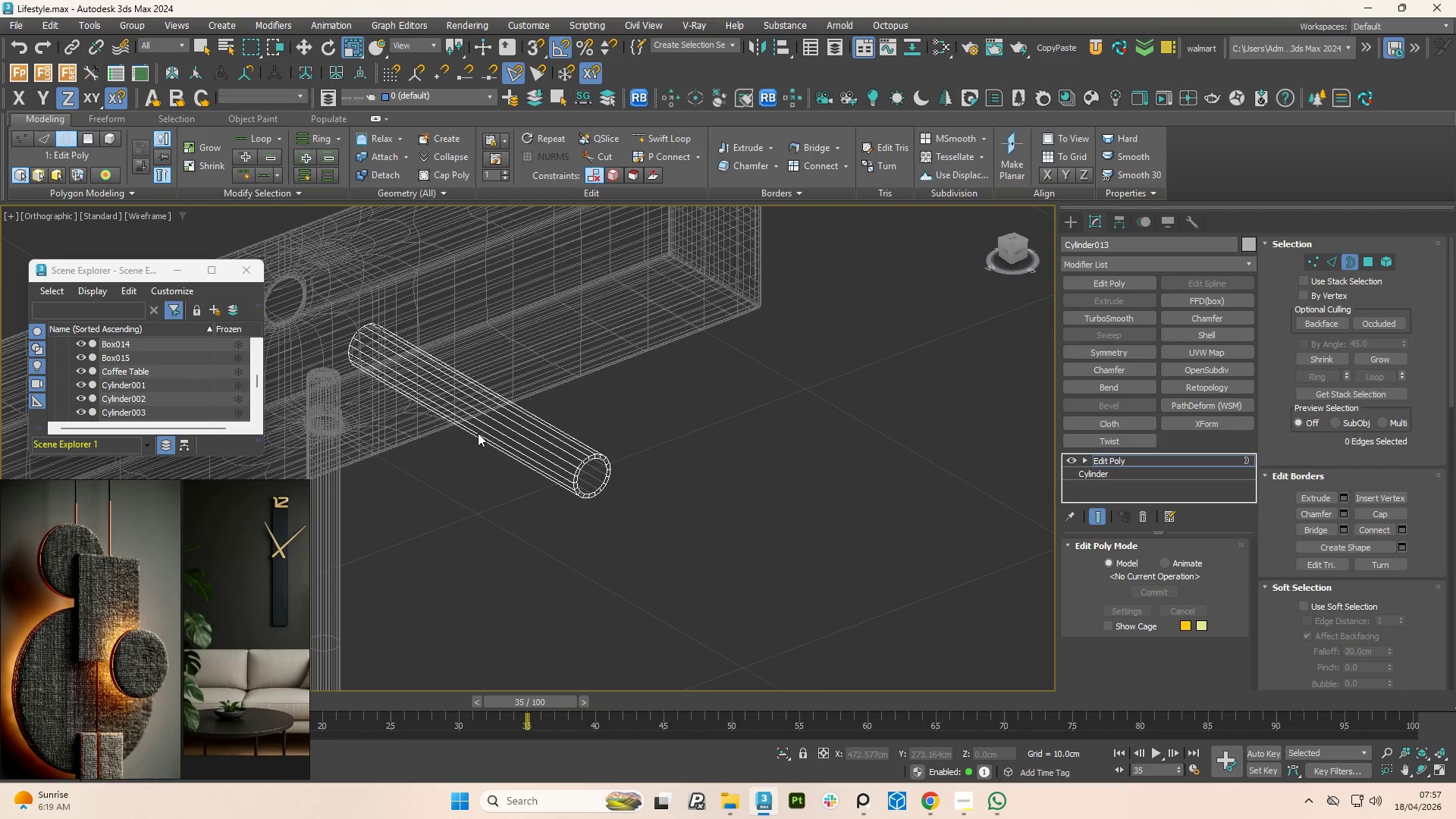 
scroll: coordinate [672, 494], scroll_direction: up, amount: 4.0
 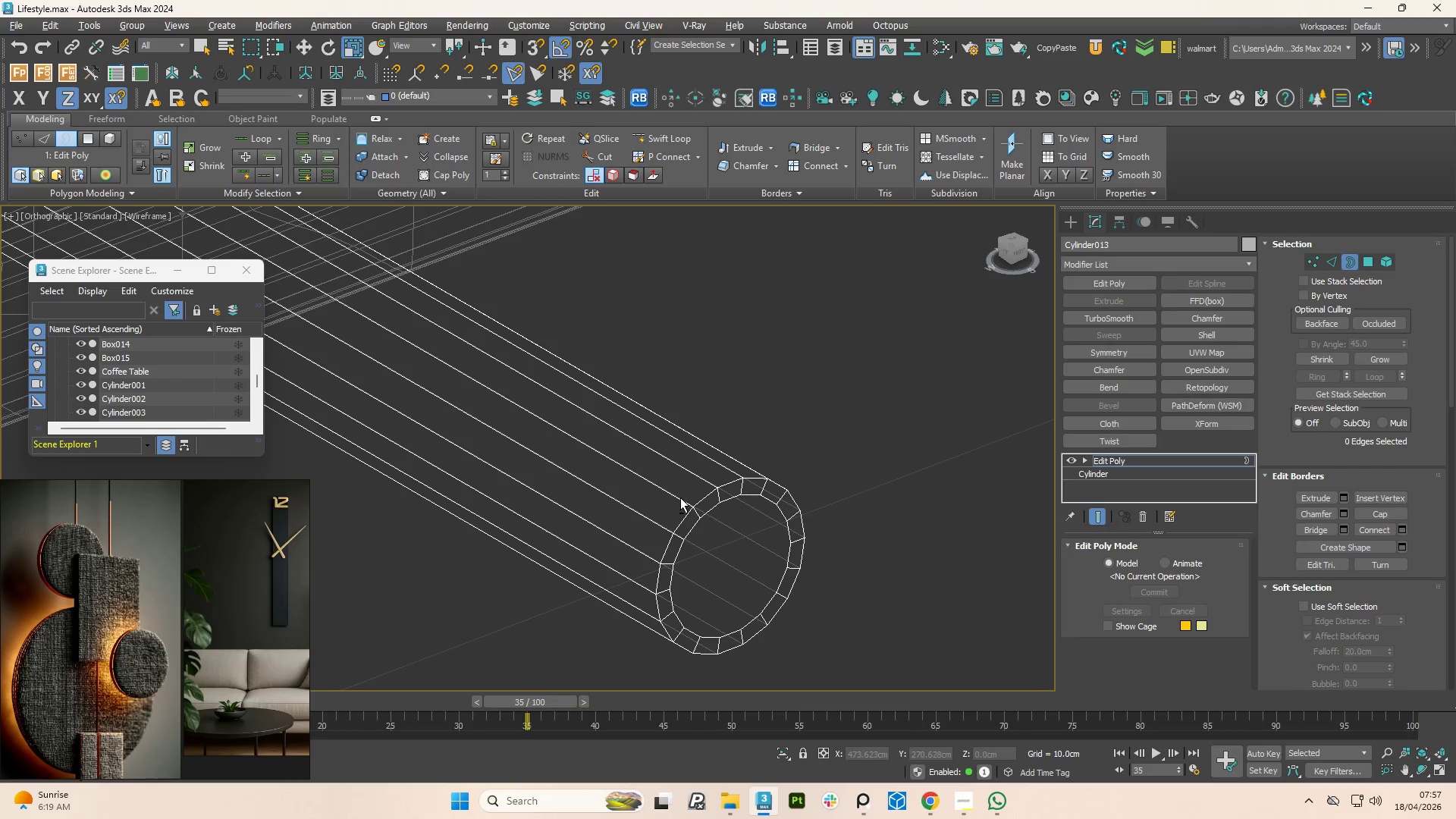 
key(Alt+1)
 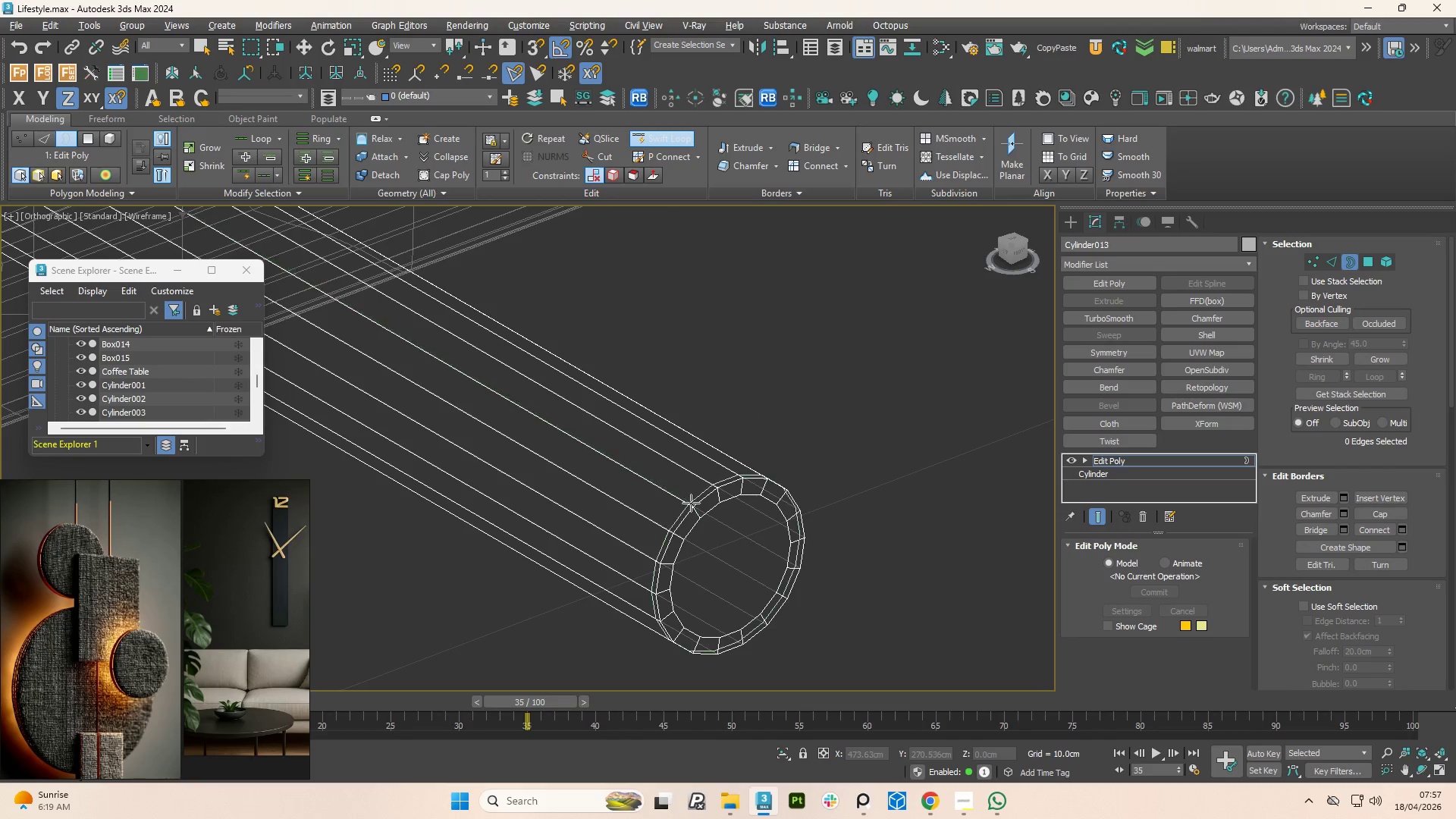 
left_click([691, 503])
 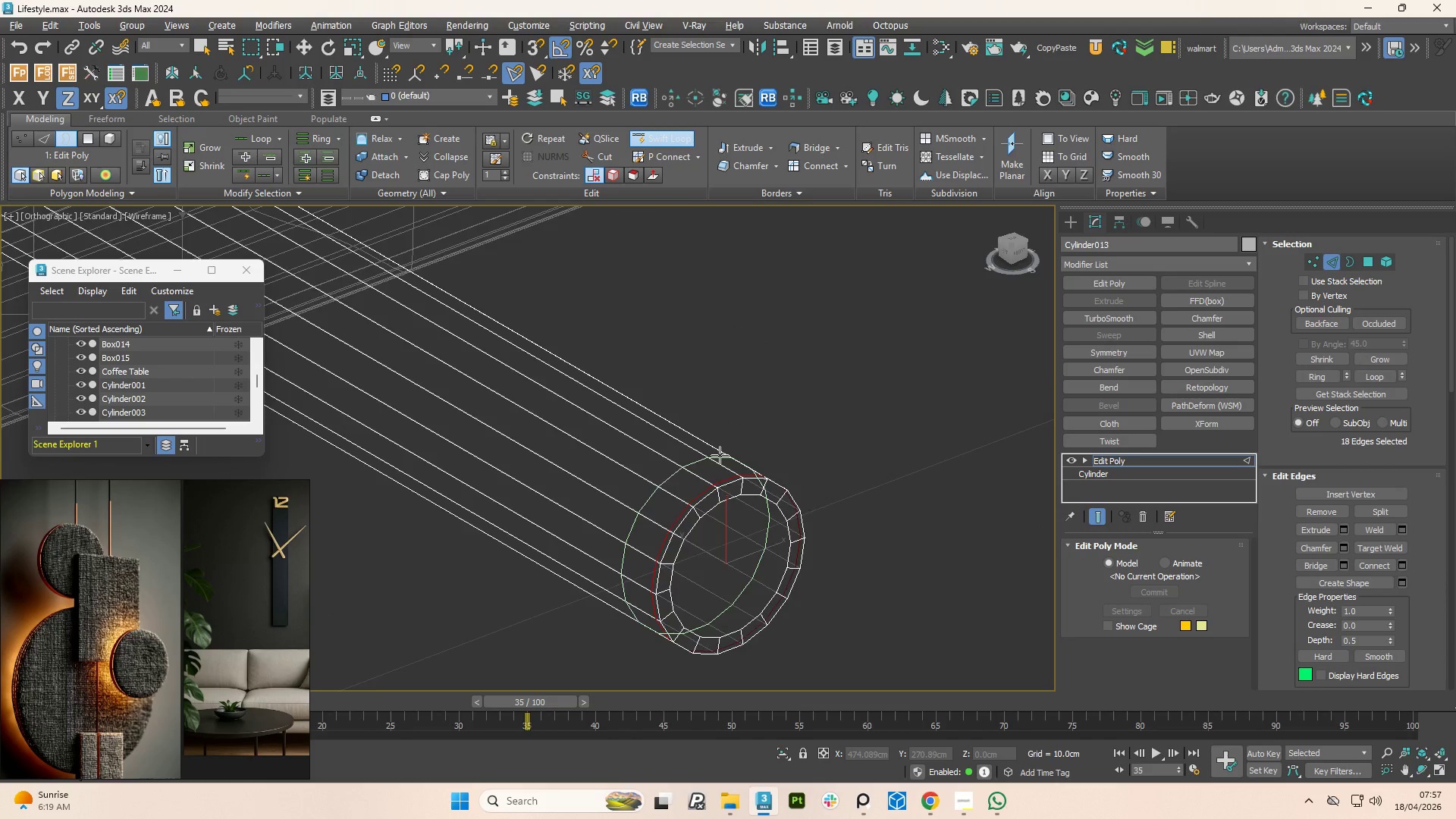 
scroll: coordinate [738, 444], scroll_direction: down, amount: 3.0
 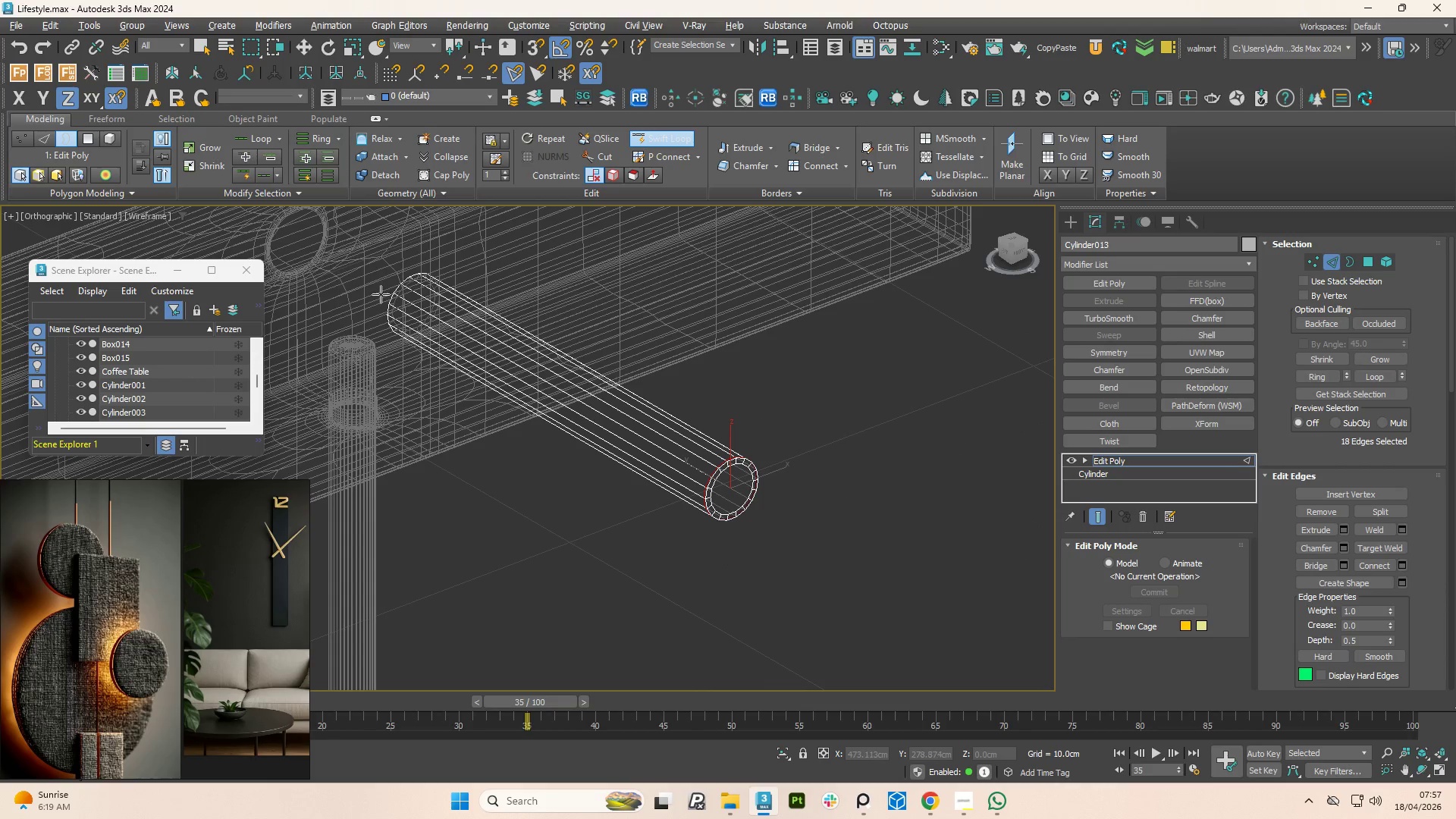 
scroll: coordinate [398, 300], scroll_direction: up, amount: 3.0
 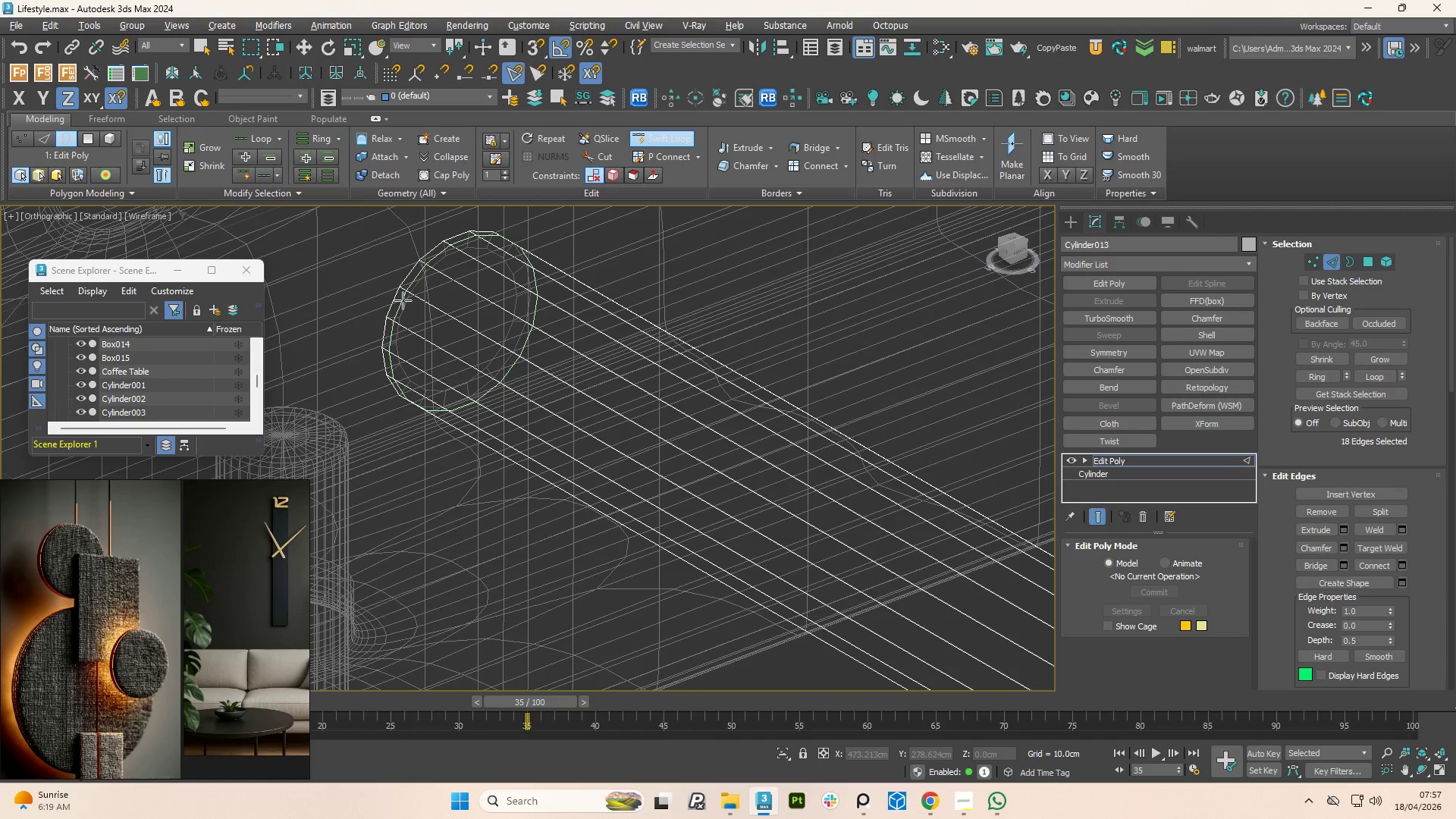 
left_click([403, 300])
 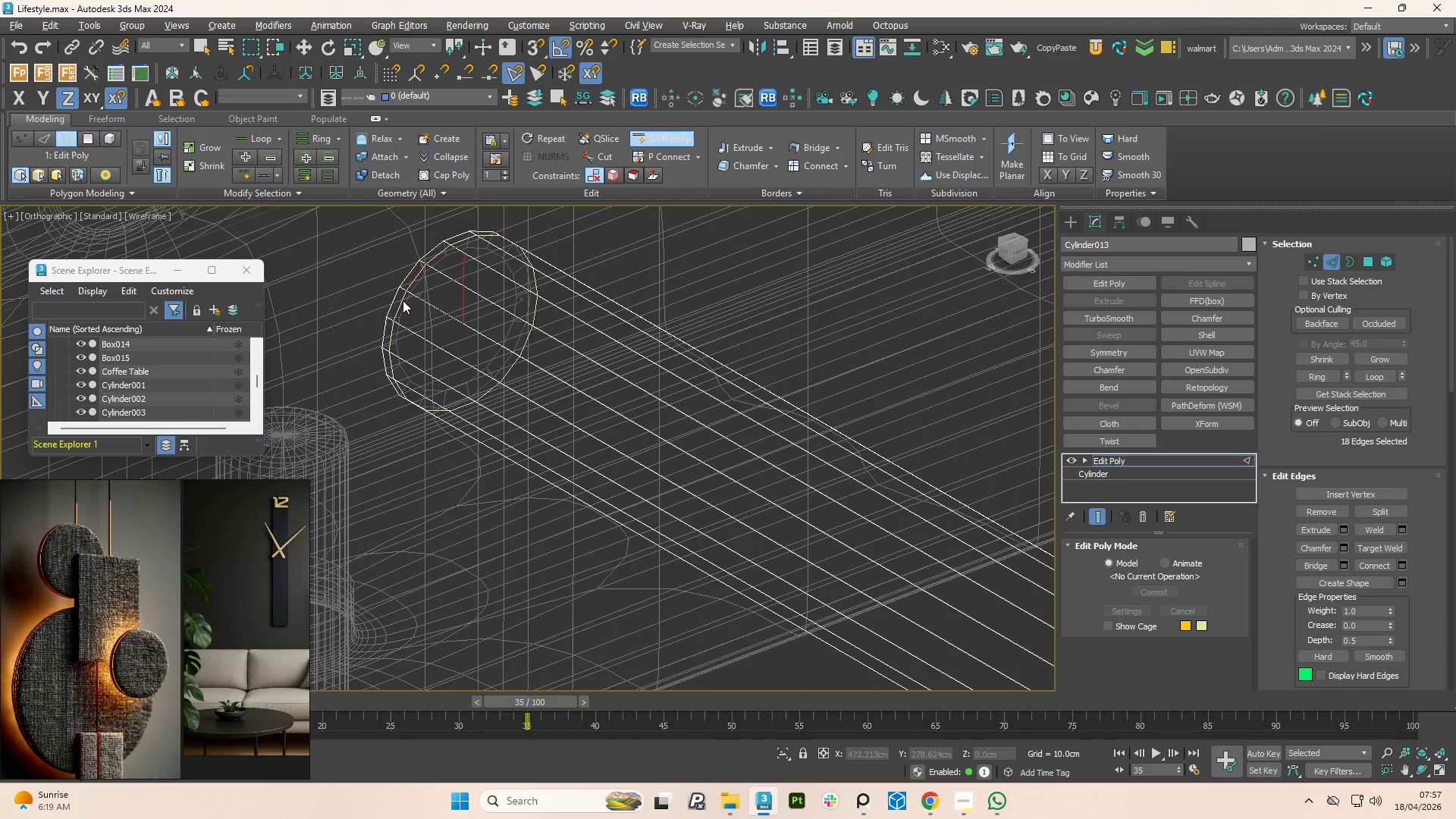 
right_click([403, 300])
 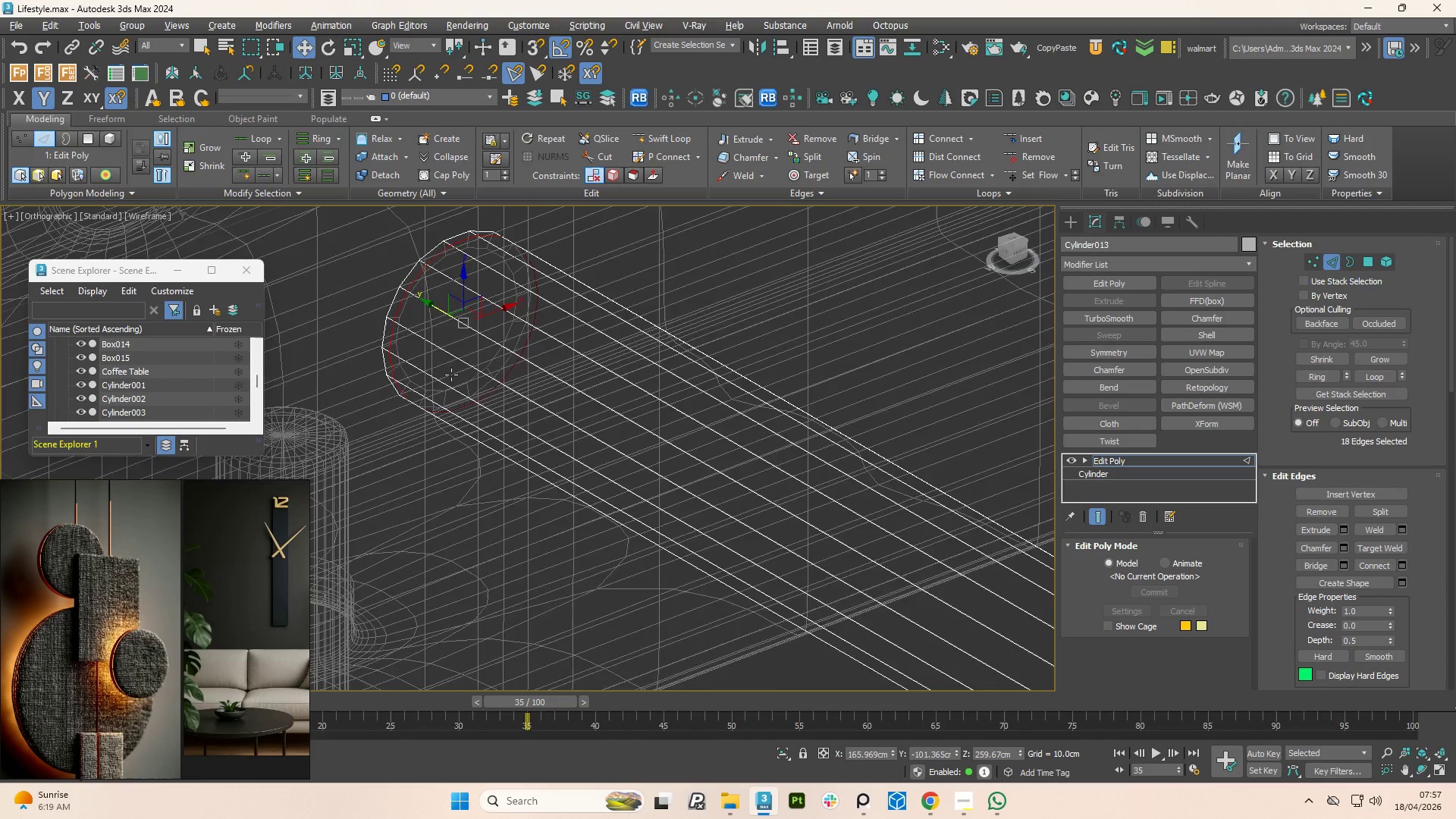 
scroll: coordinate [600, 355], scroll_direction: down, amount: 7.0
 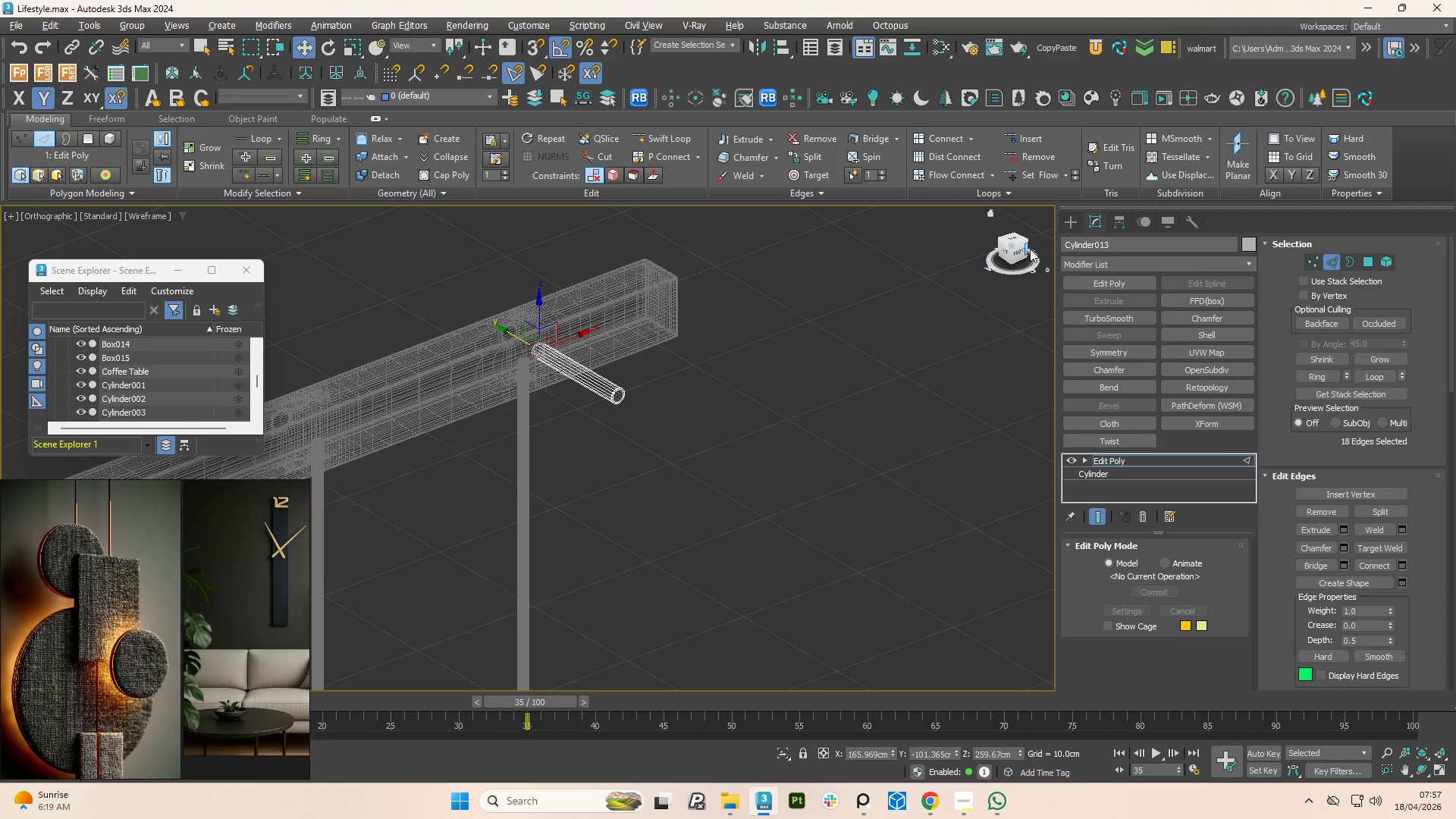 
left_click([1019, 251])
 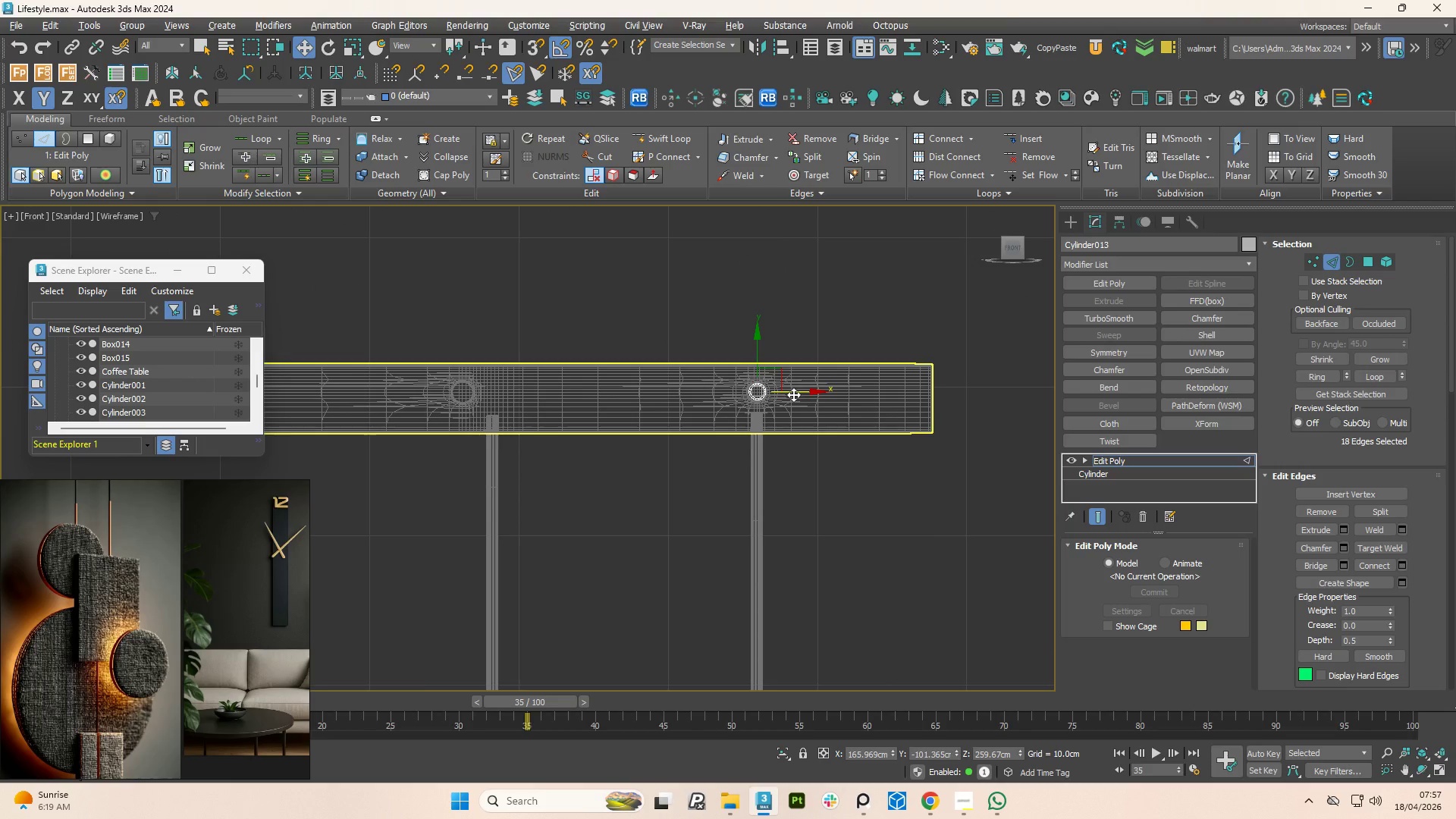 
hold_key(key=ShiftLeft, duration=0.48)
 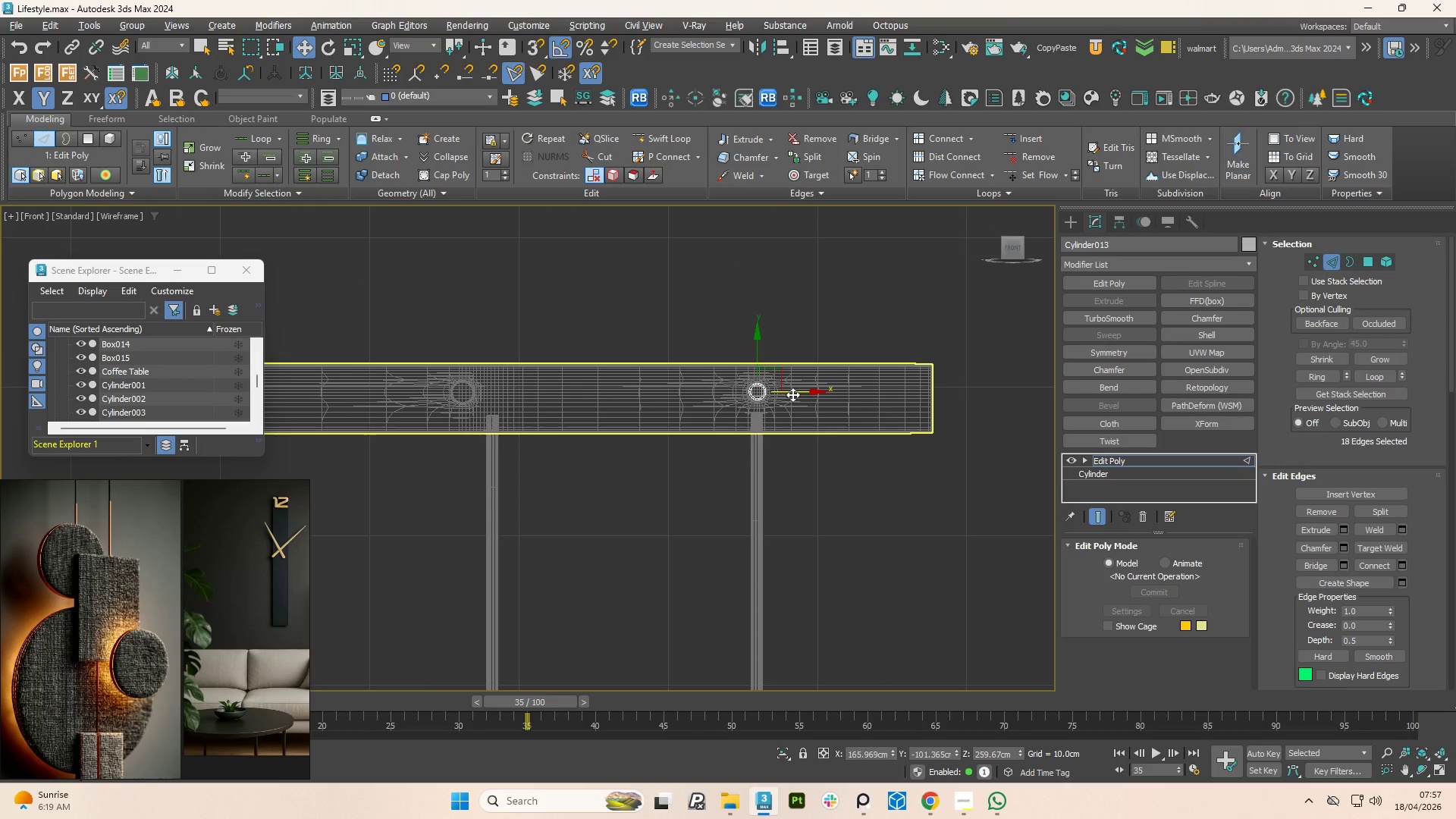 
key(1)
 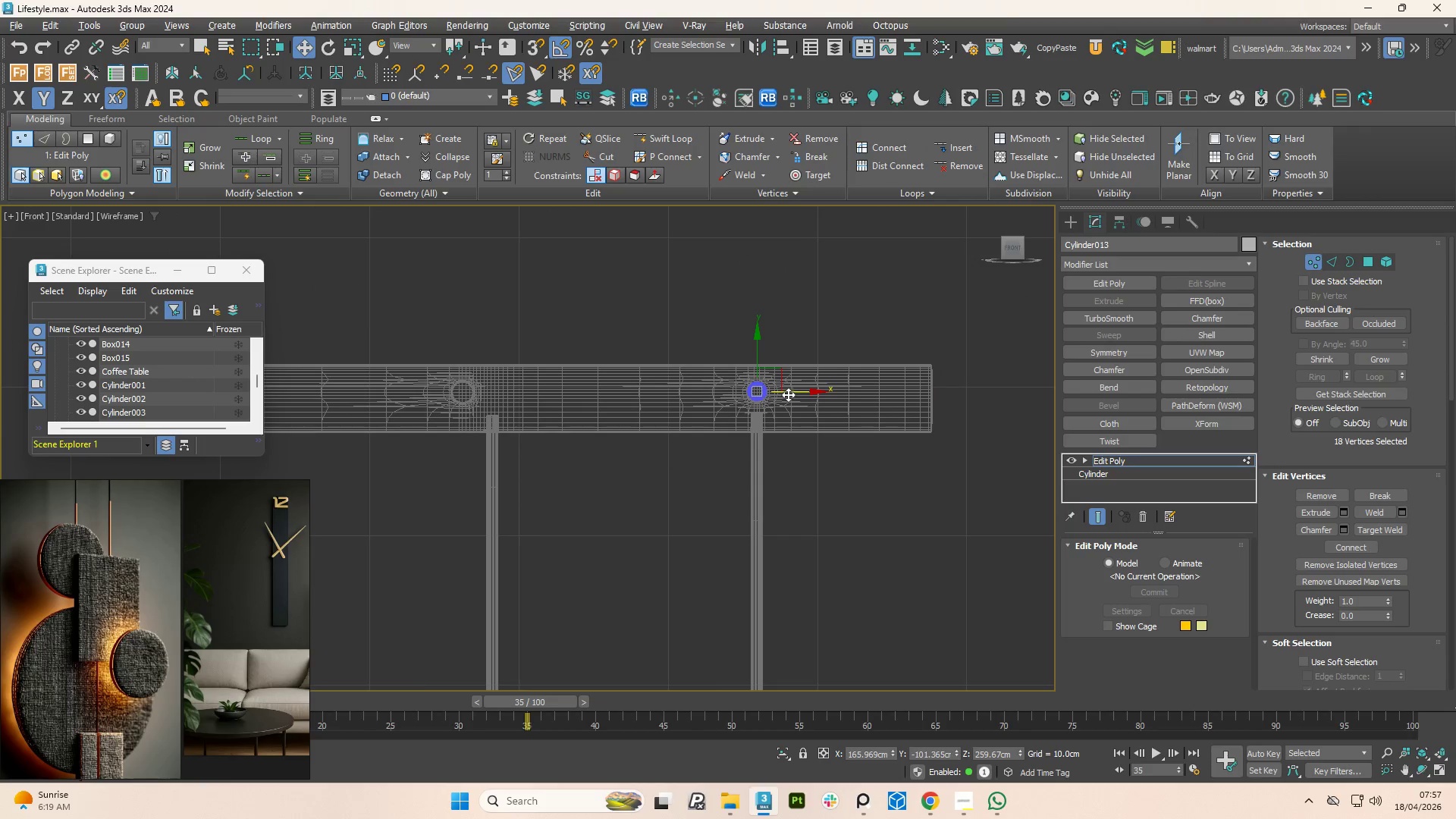 
key(1)
 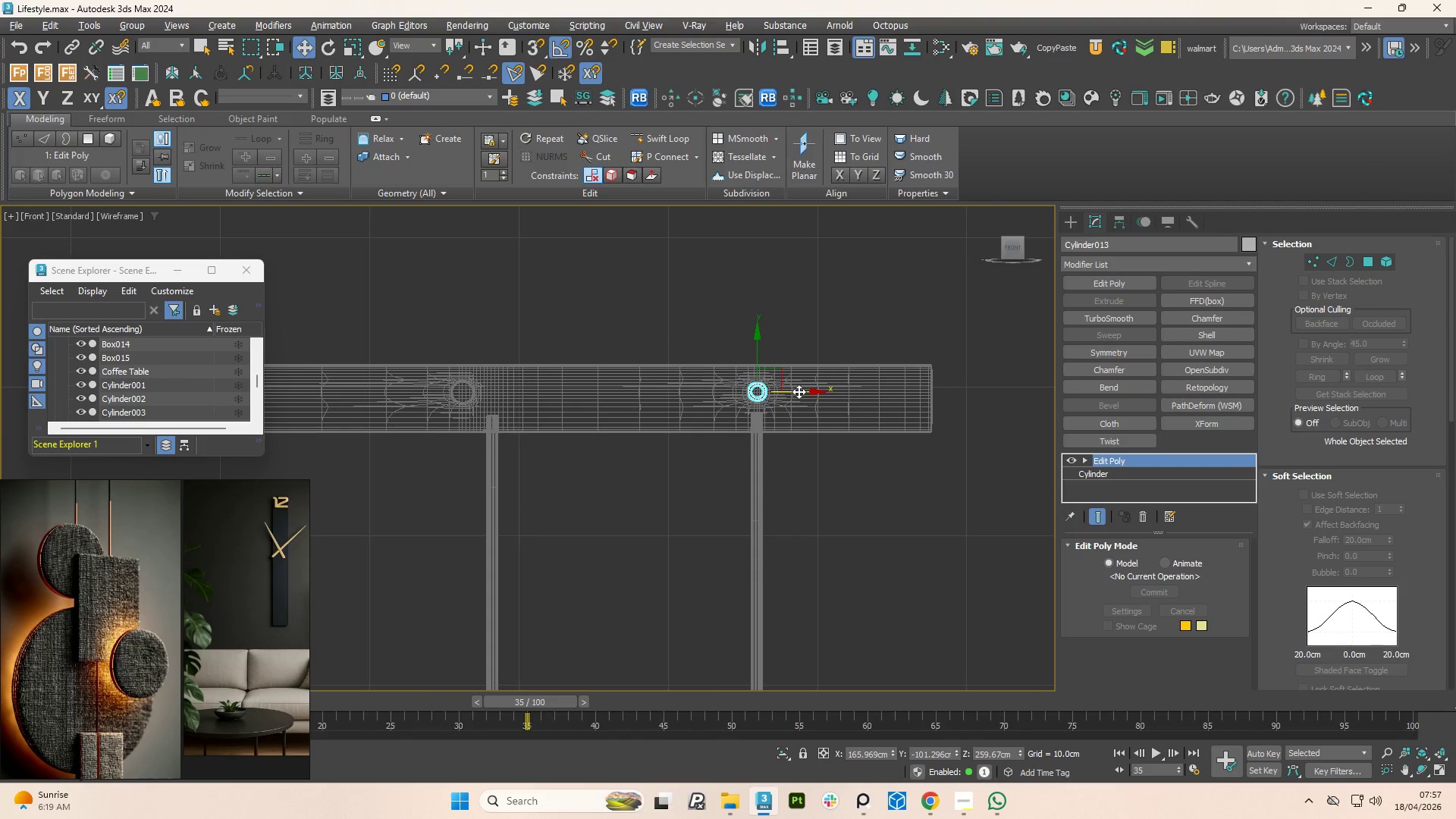 
hold_key(key=ShiftLeft, duration=3.91)
left_click_drag(start_coordinate=[799, 391], to_coordinate=[504, 361])
 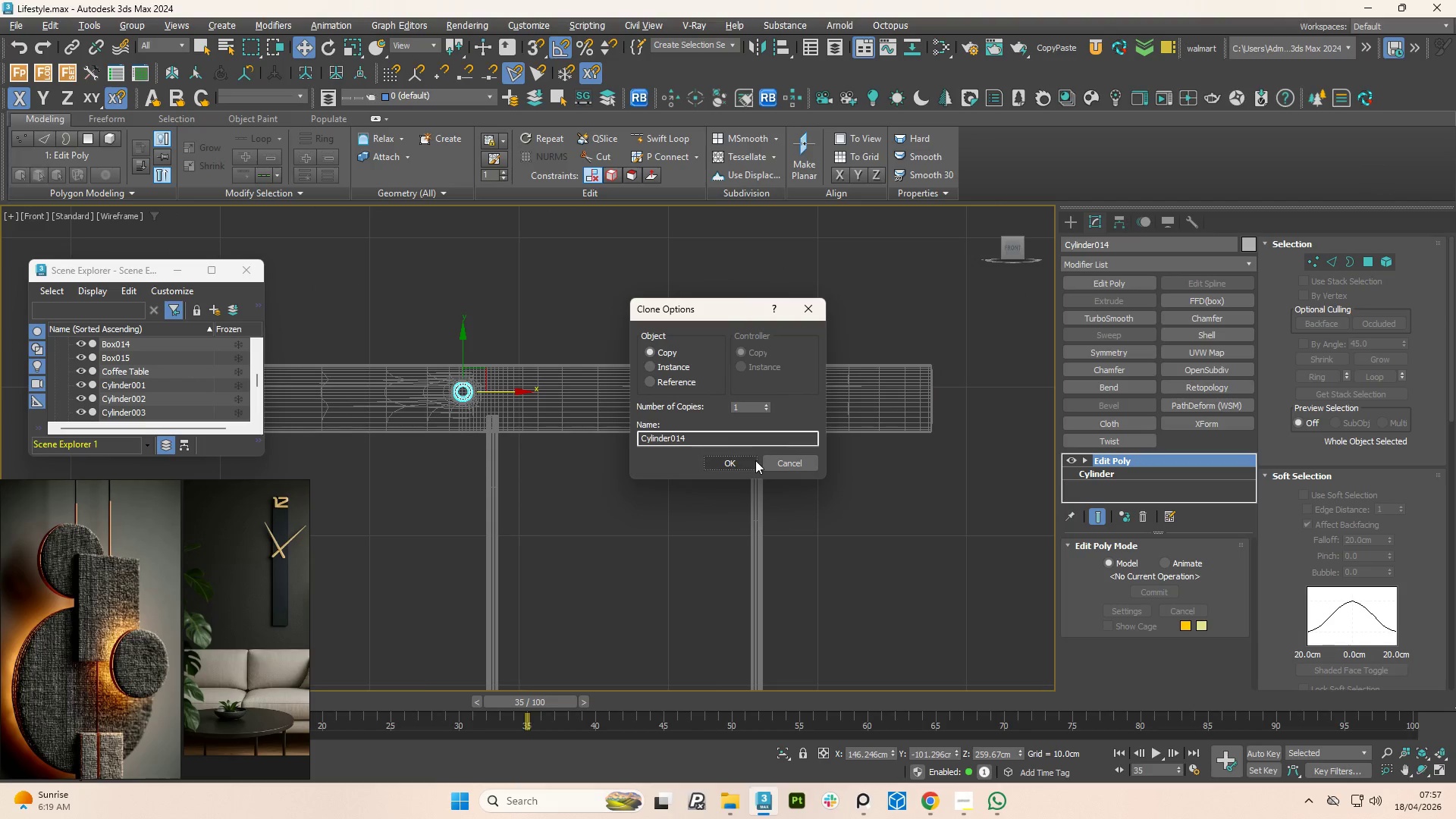 
left_click([721, 467])
 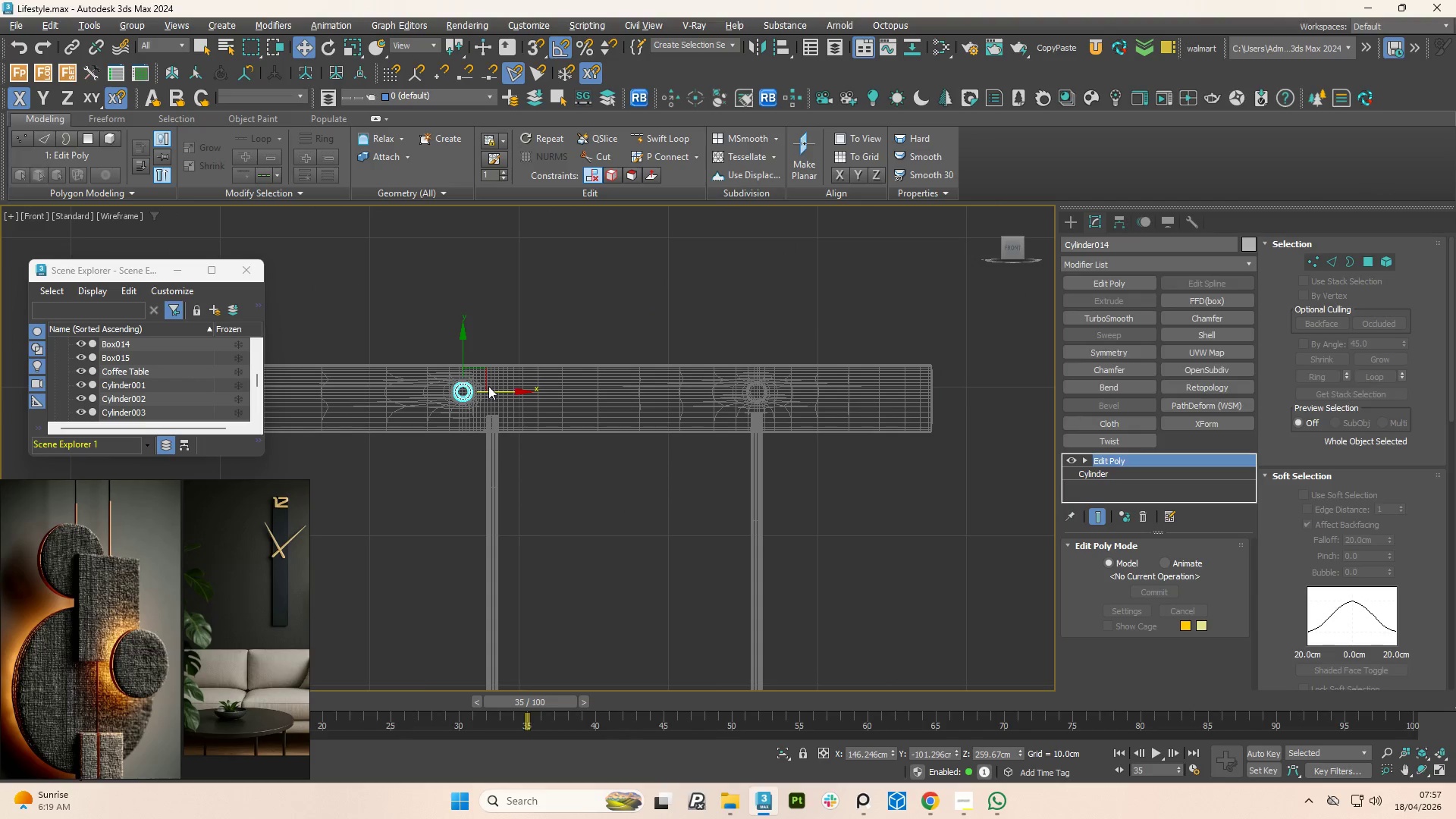 
scroll: coordinate [479, 390], scroll_direction: up, amount: 6.0
 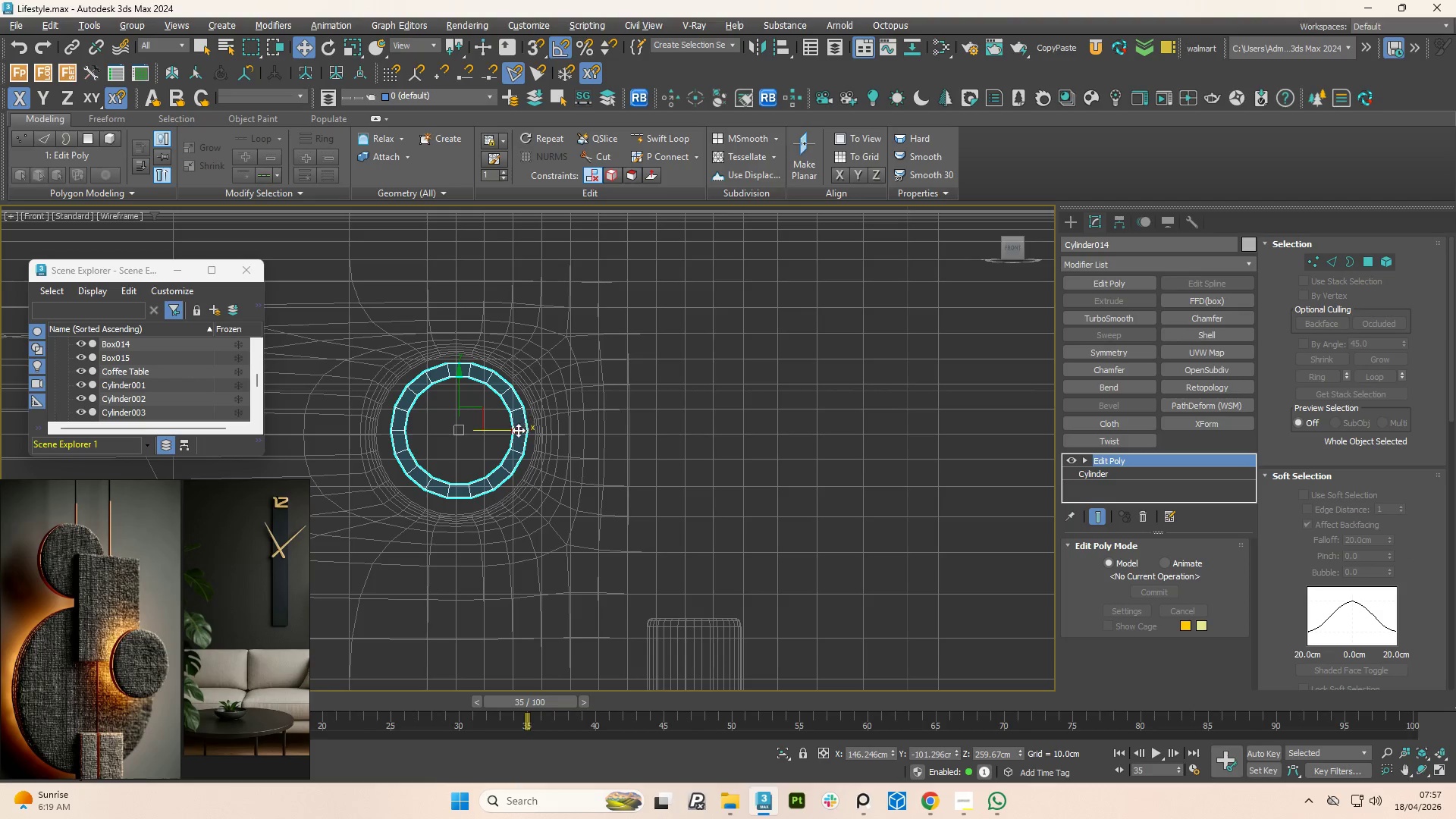 
hold_key(key=AltLeft, duration=0.86)
 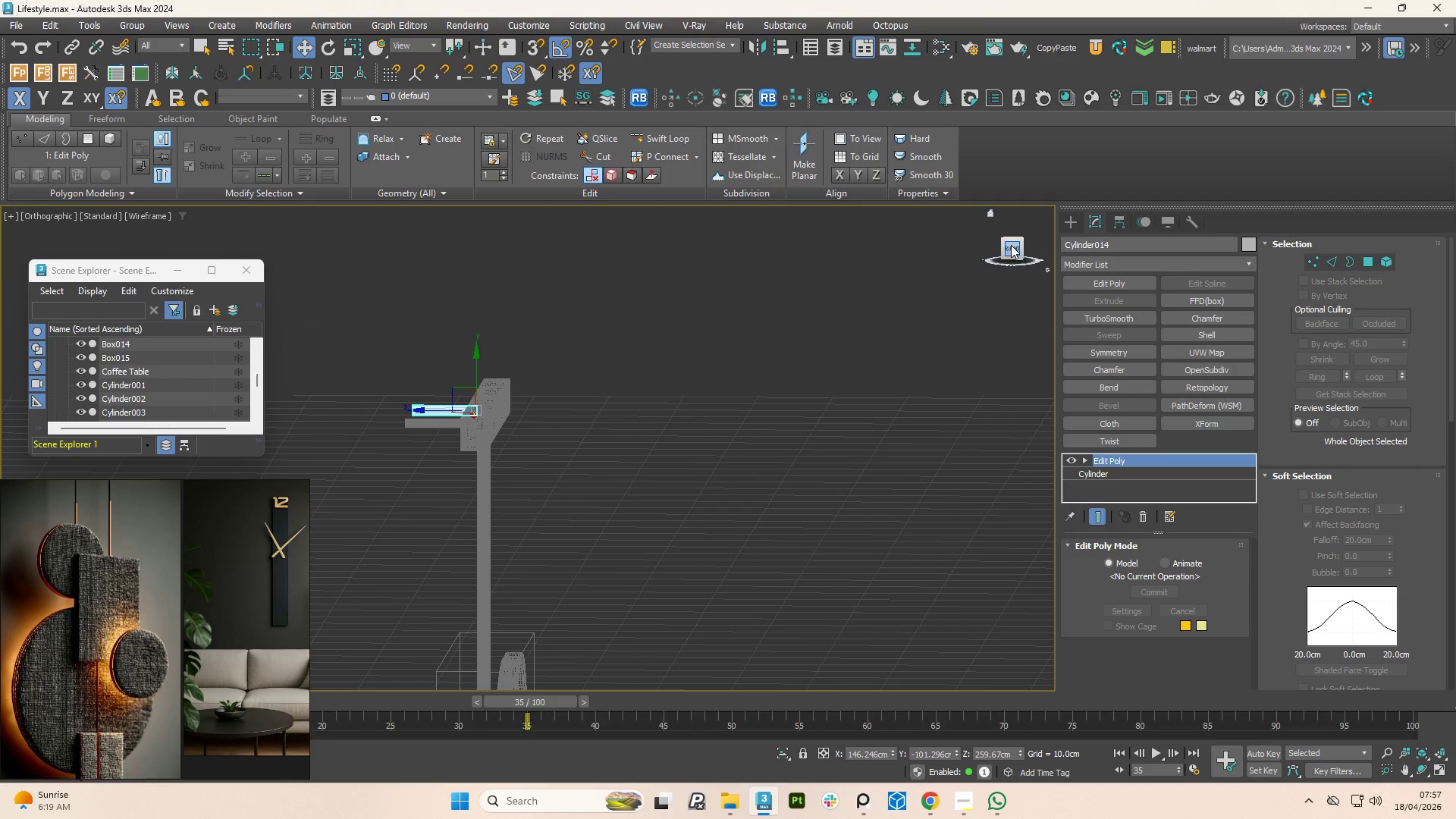 
scroll: coordinate [443, 409], scroll_direction: down, amount: 8.0
 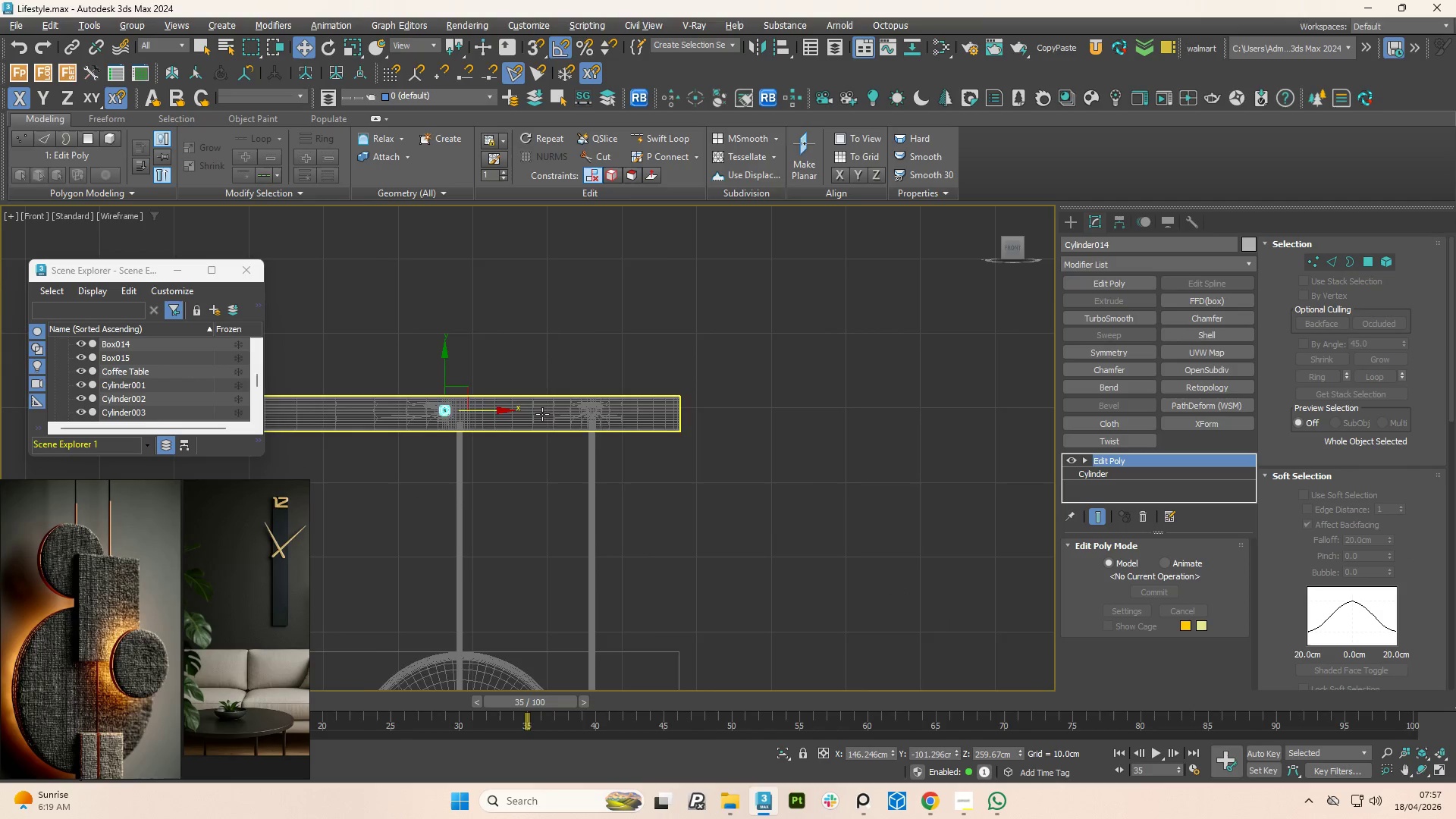 
left_click([1011, 245])
 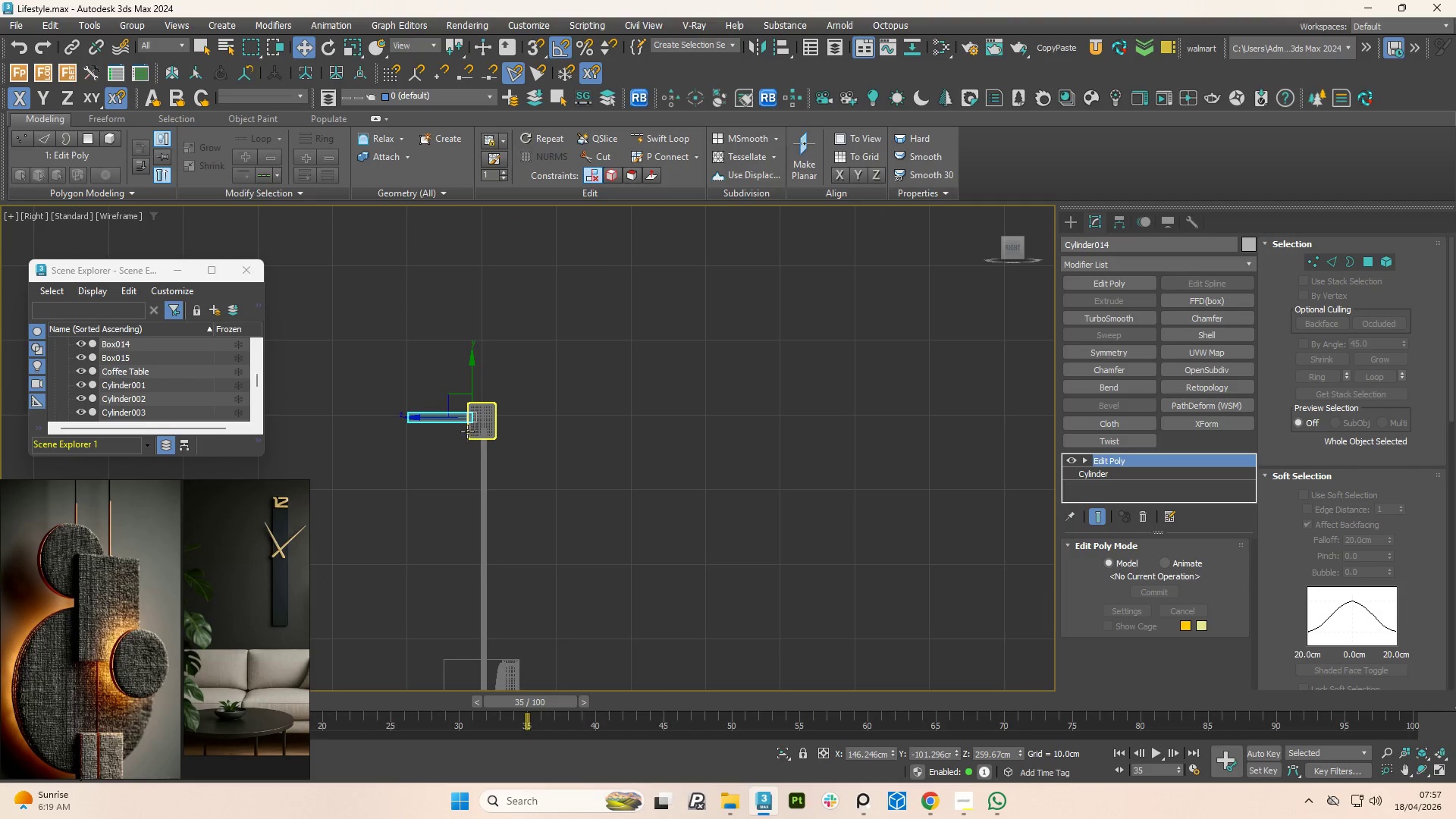 
left_click([476, 422])
 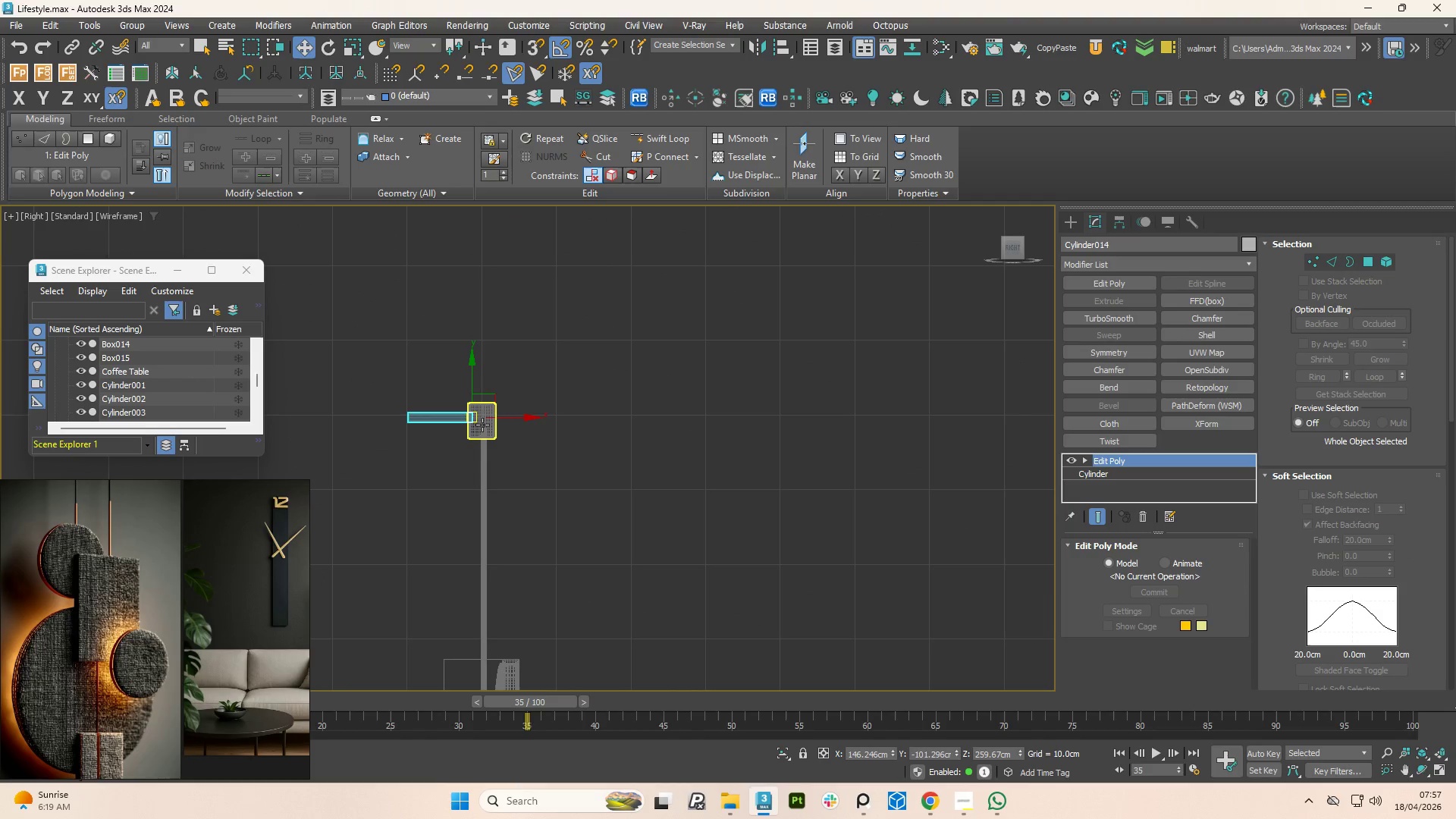 
left_click([482, 425])
 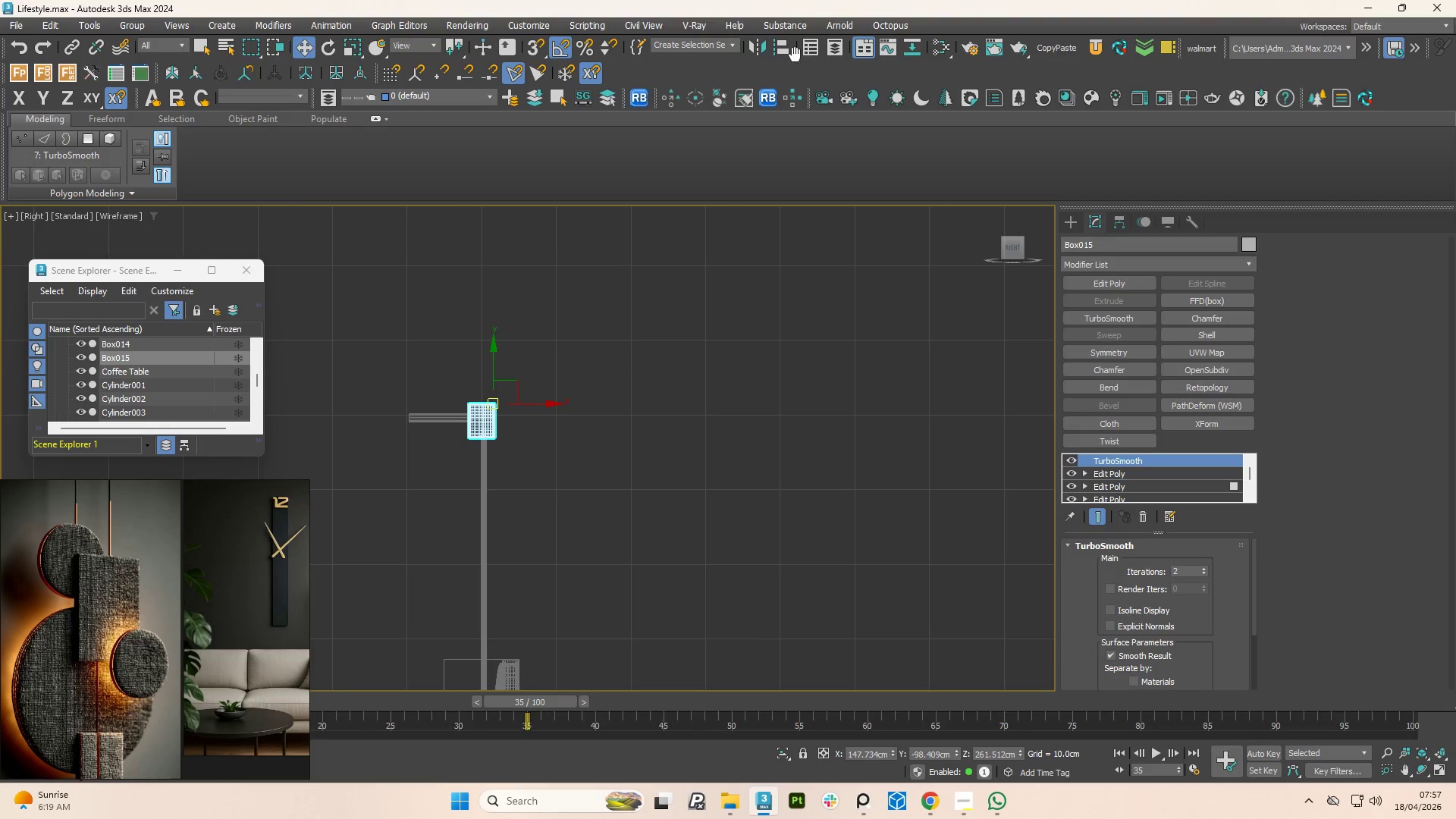 
left_click([760, 48])
 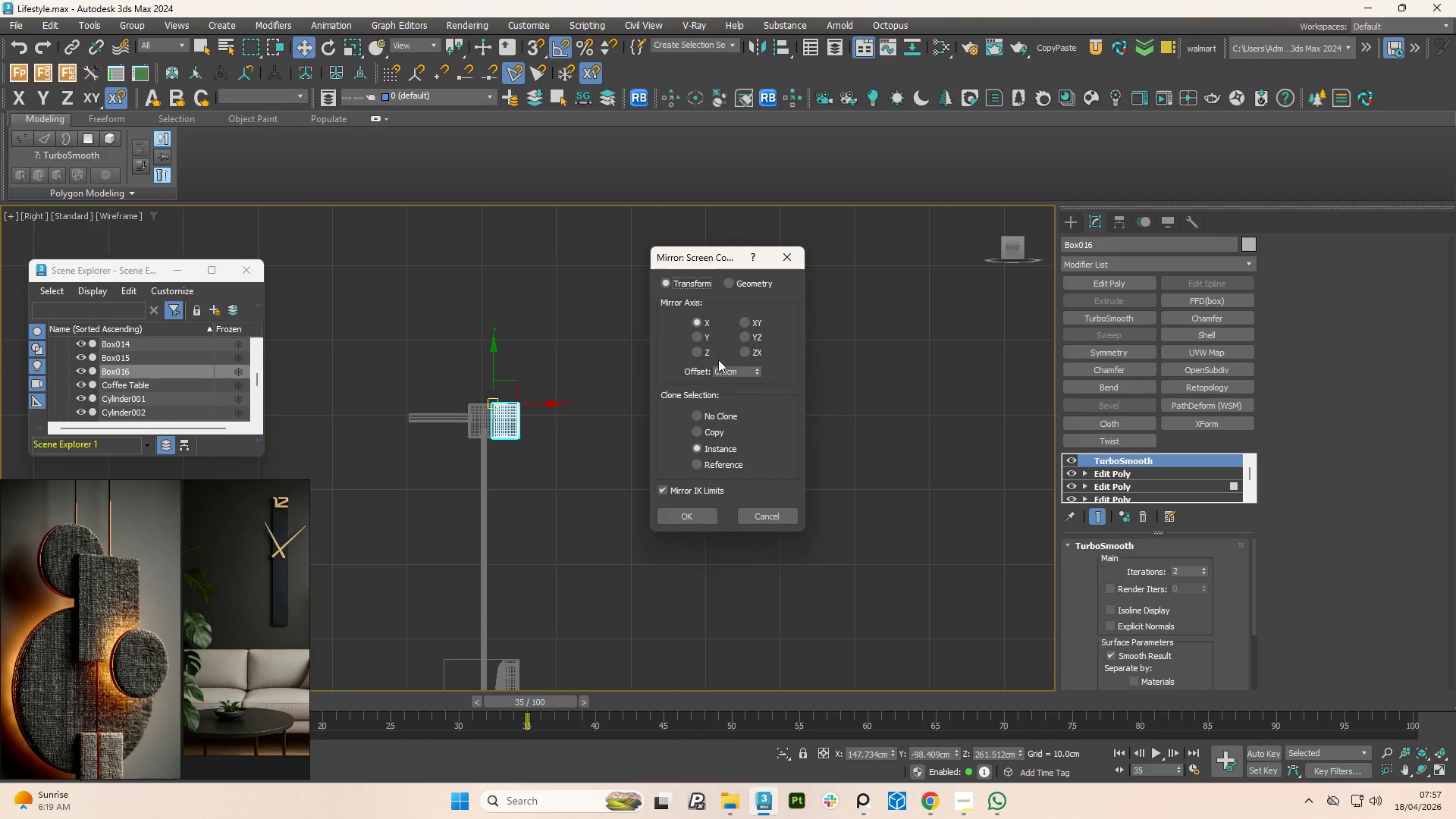 
left_click_drag(start_coordinate=[758, 368], to_coordinate=[961, 723])
 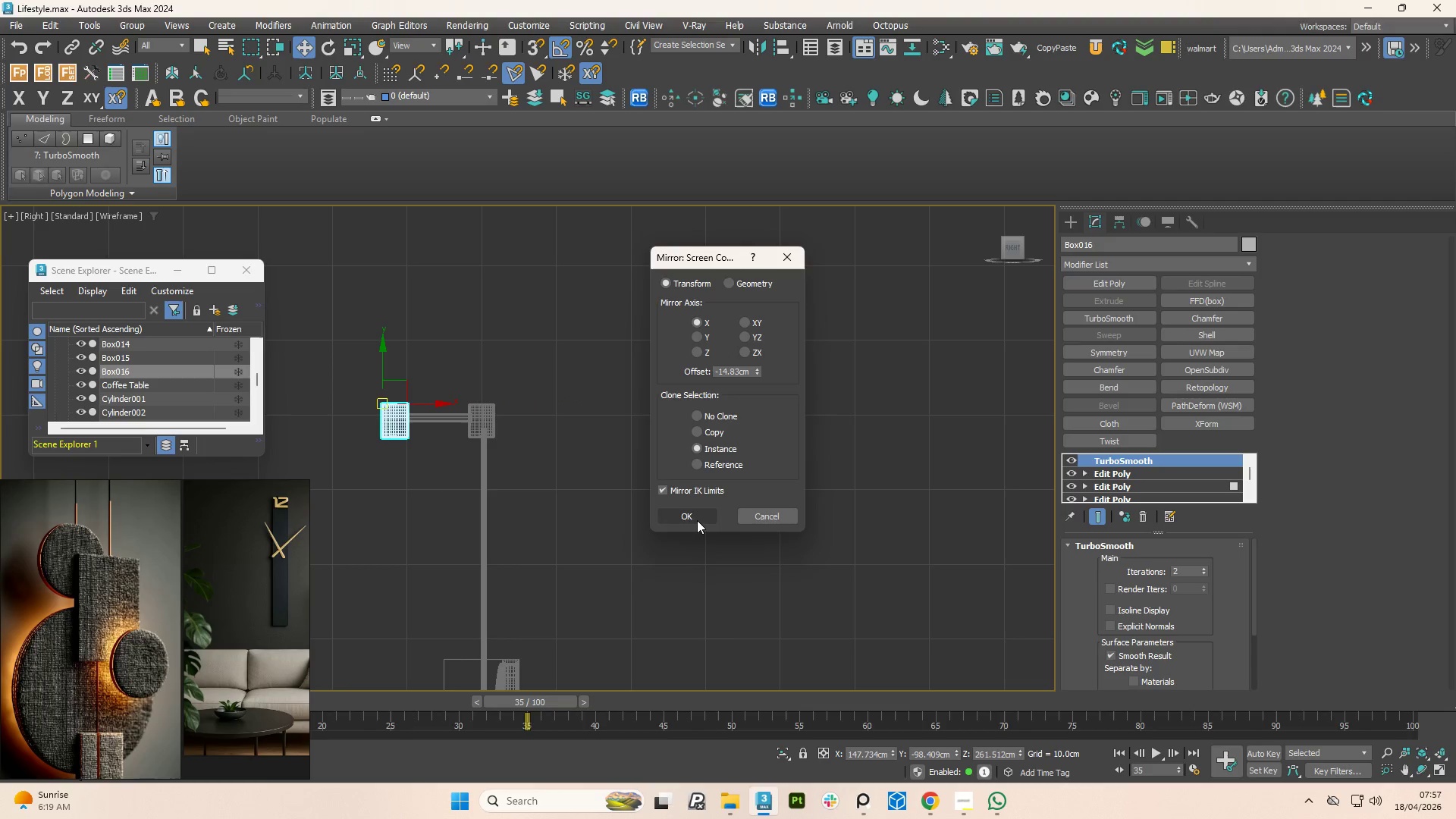 
left_click([697, 520])
 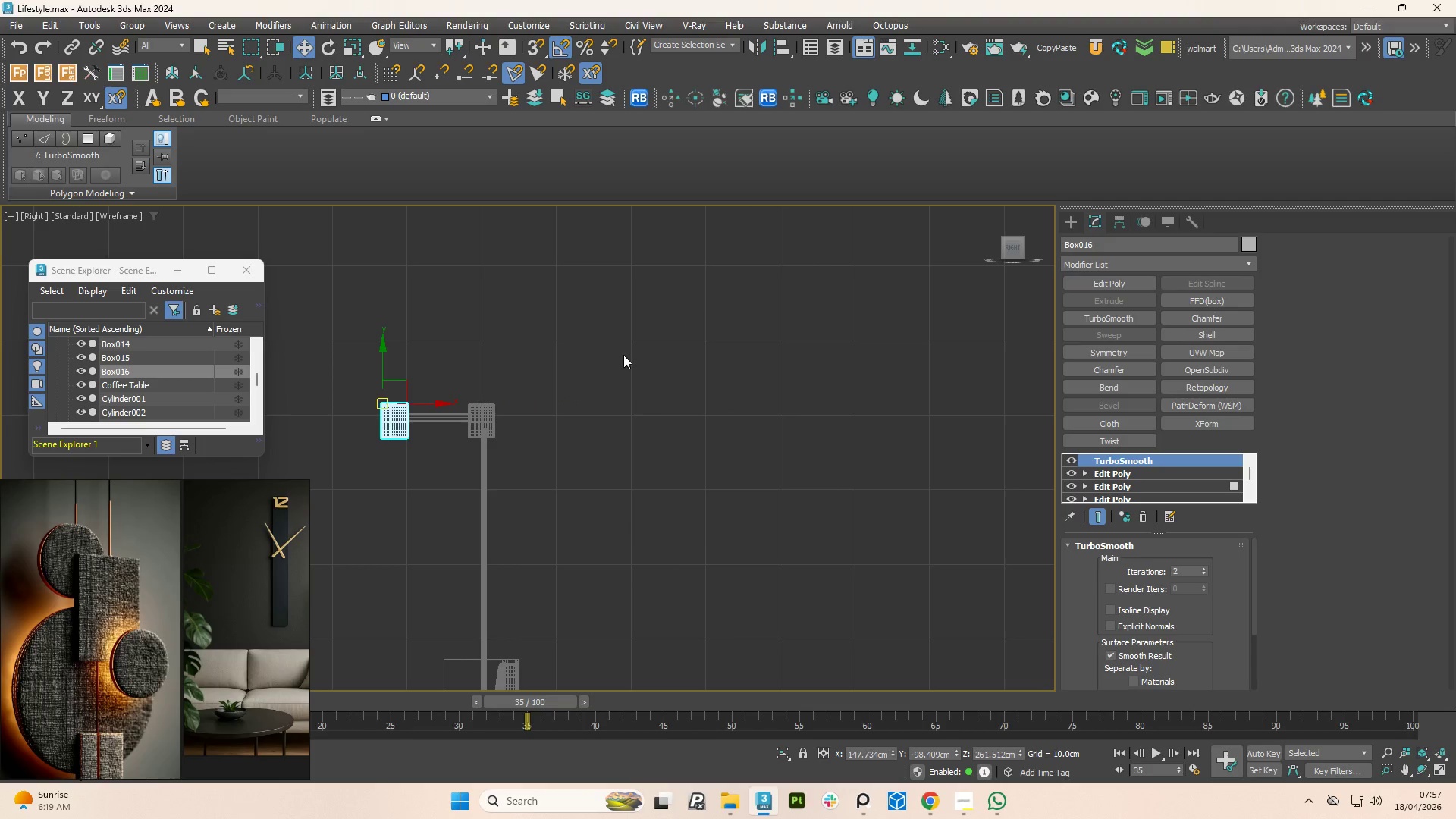 
hold_key(key=AltLeft, duration=1.17)
 